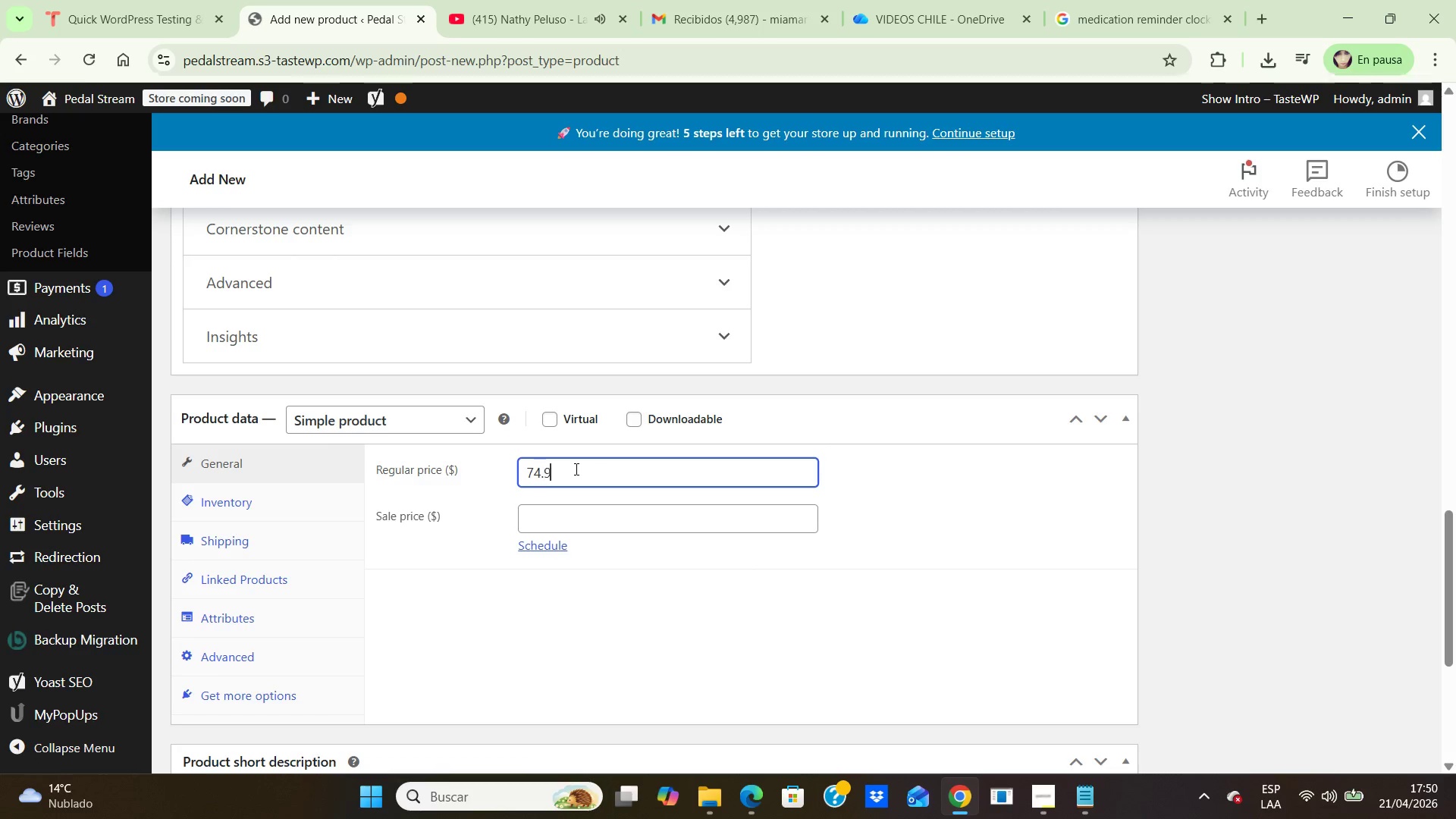 
key(Numpad9)
 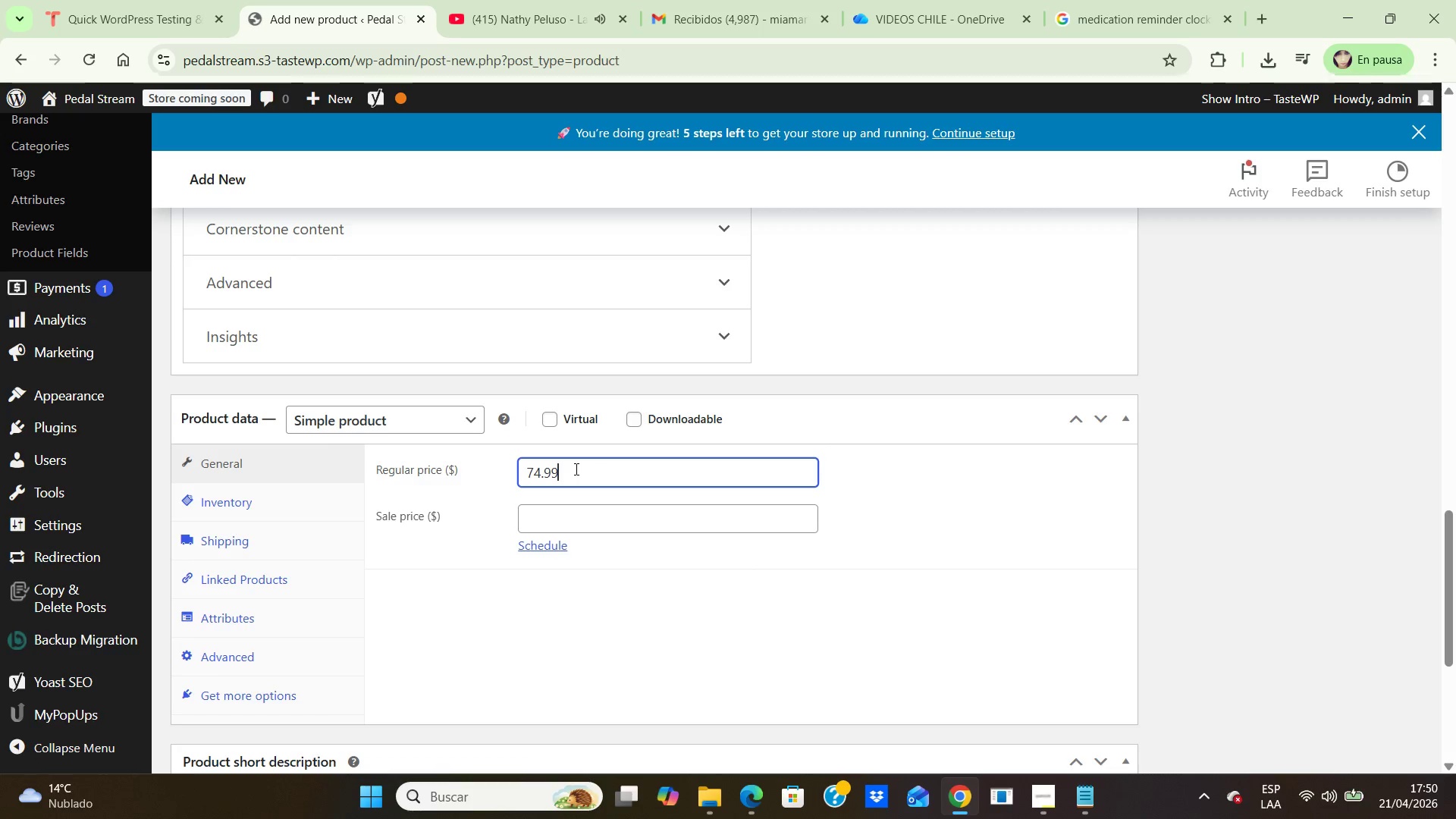 
key(Numpad9)
 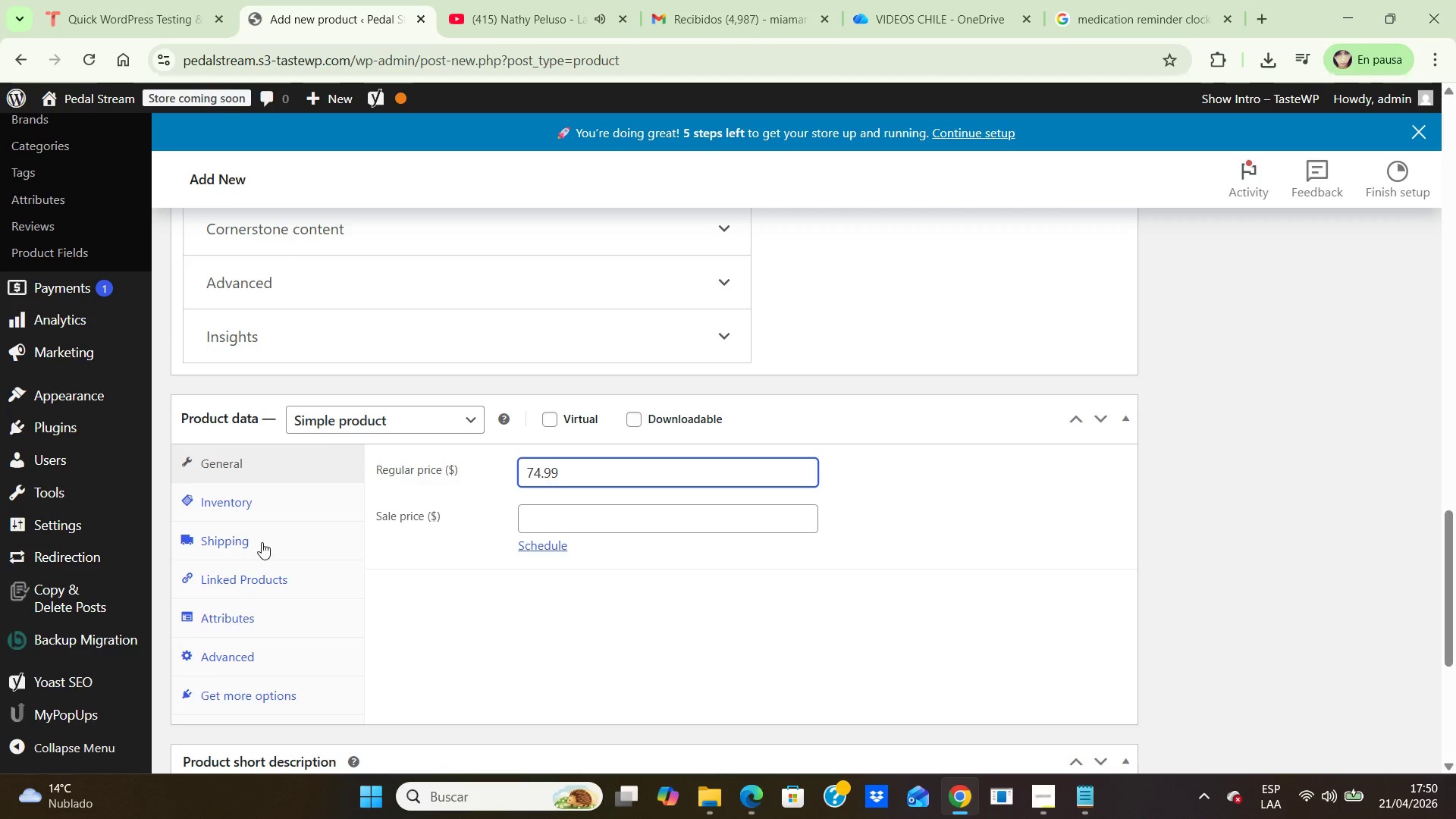 
left_click([240, 510])
 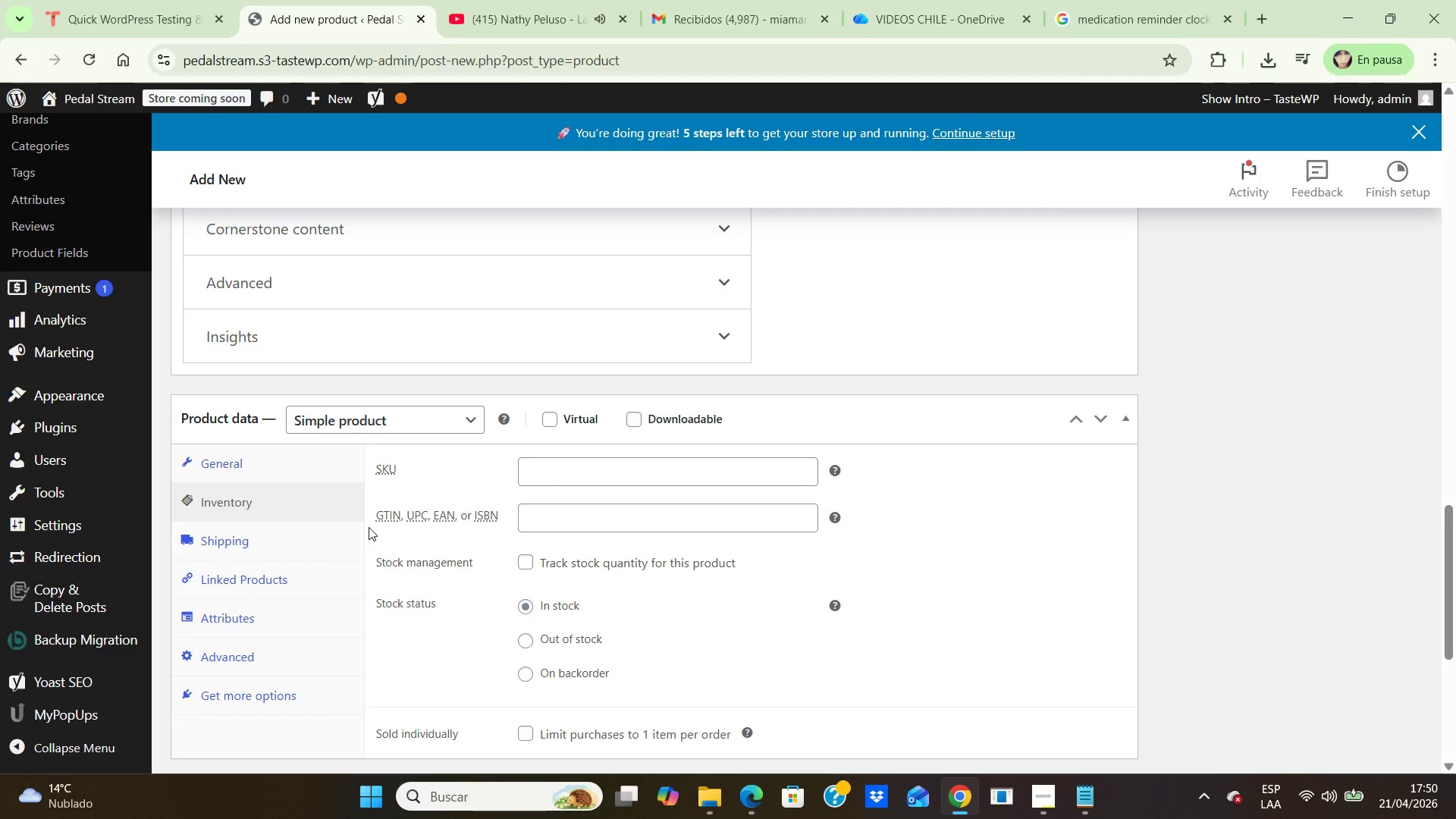 
wait(6.06)
 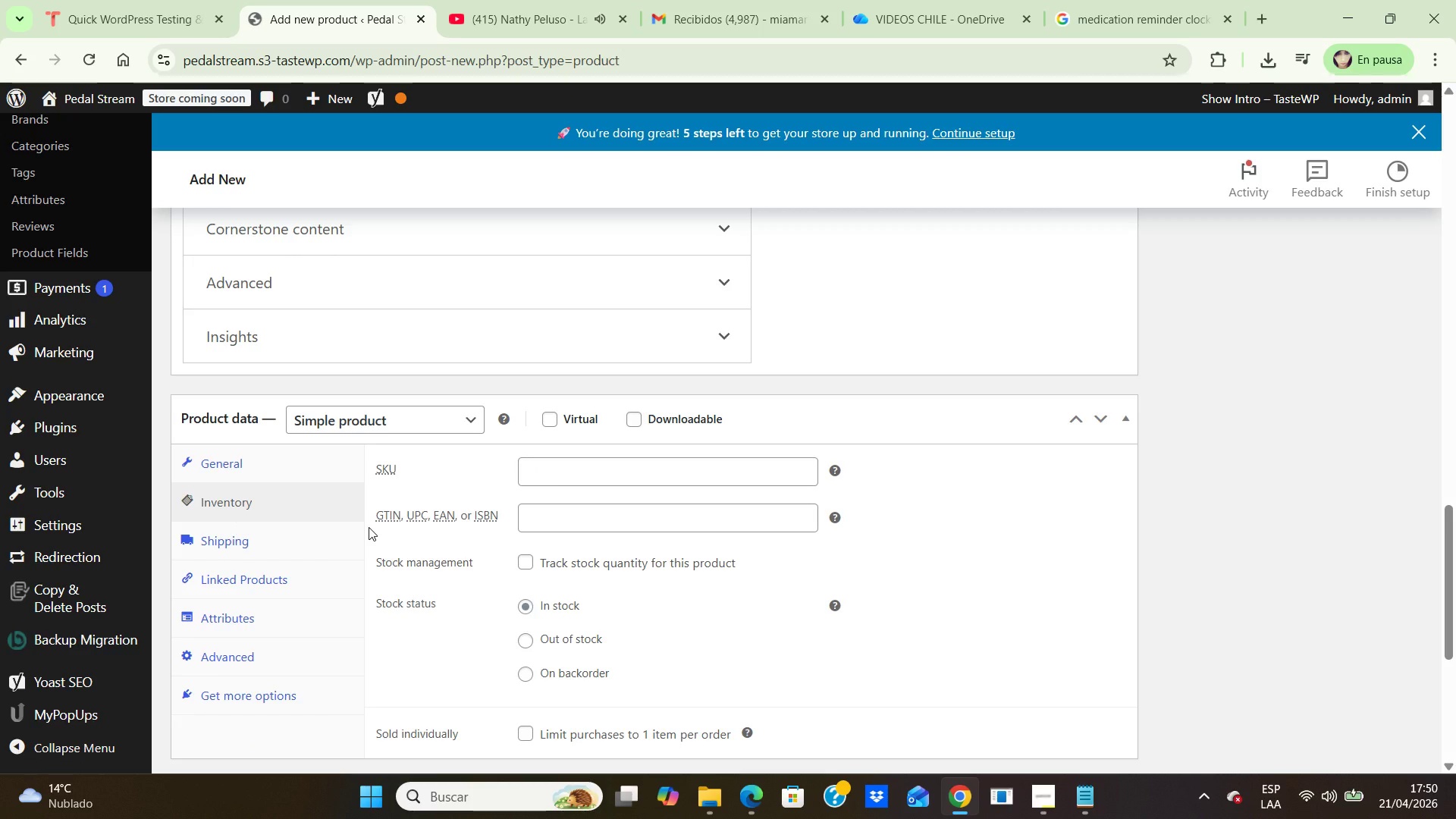 
left_click([537, 478])
 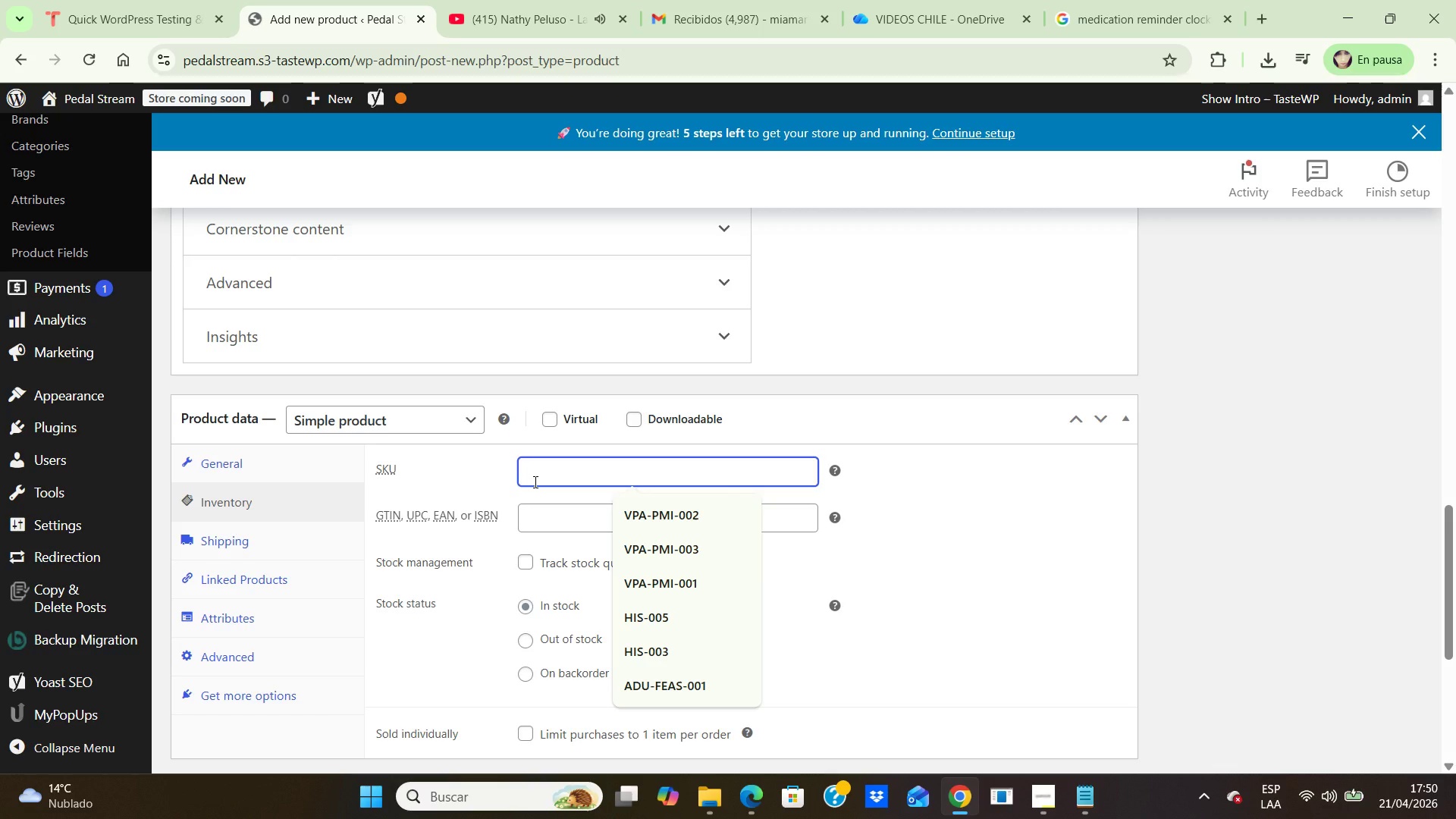 
type(HIS-006)
 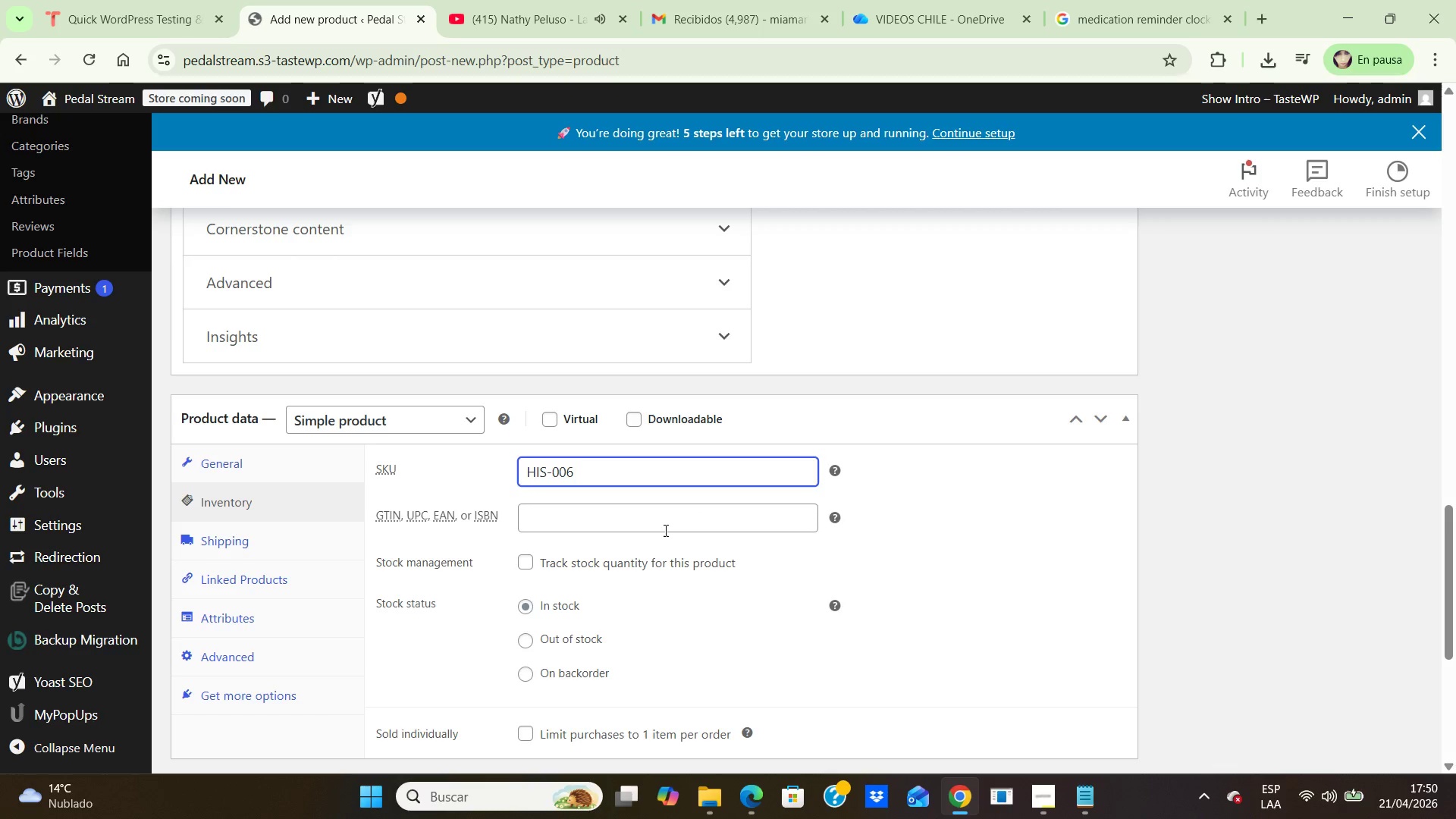 
scroll: coordinate [664, 530], scroll_direction: down, amount: 2.0
 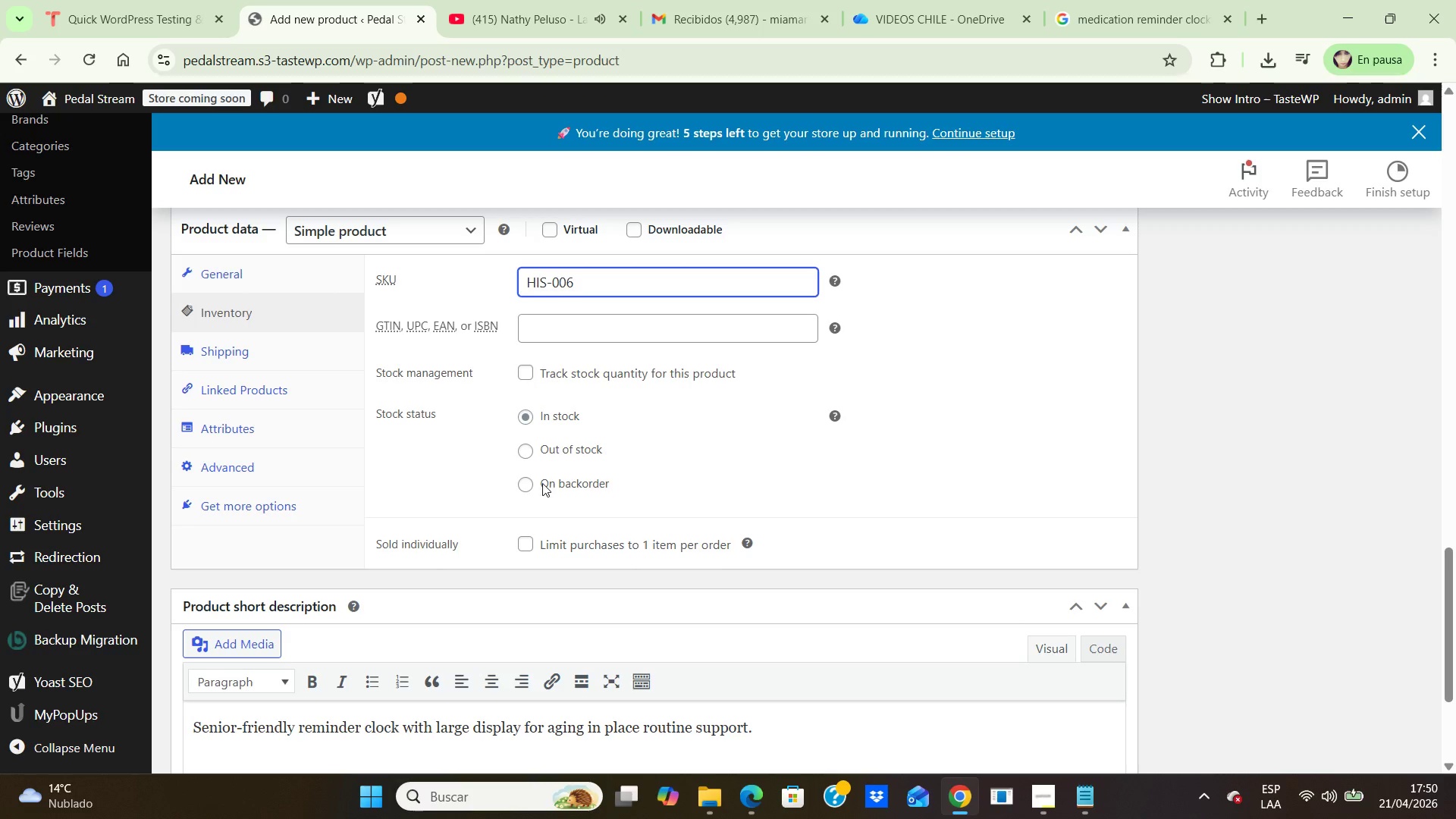 
wait(6.04)
 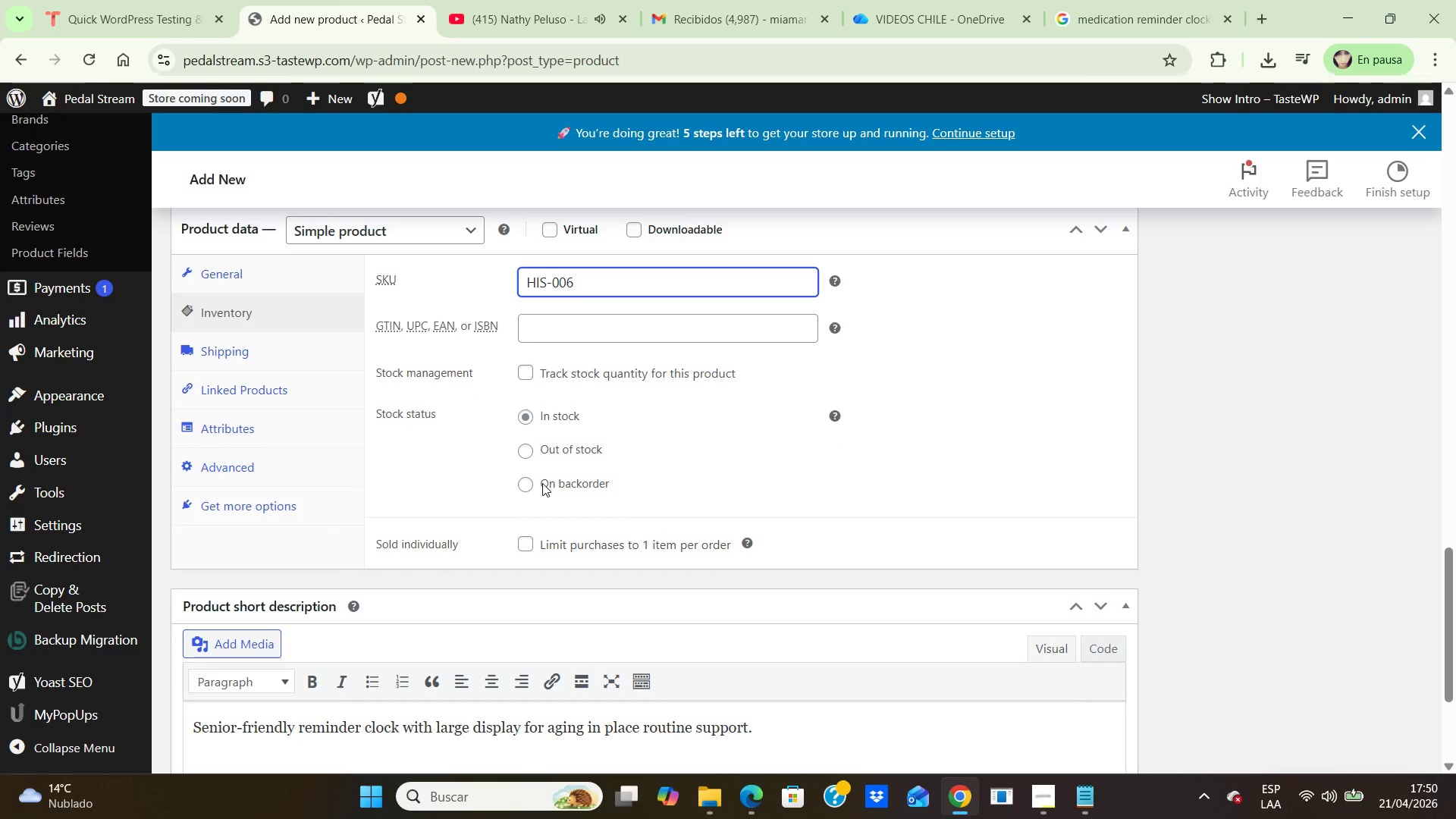 
left_click([237, 351])
 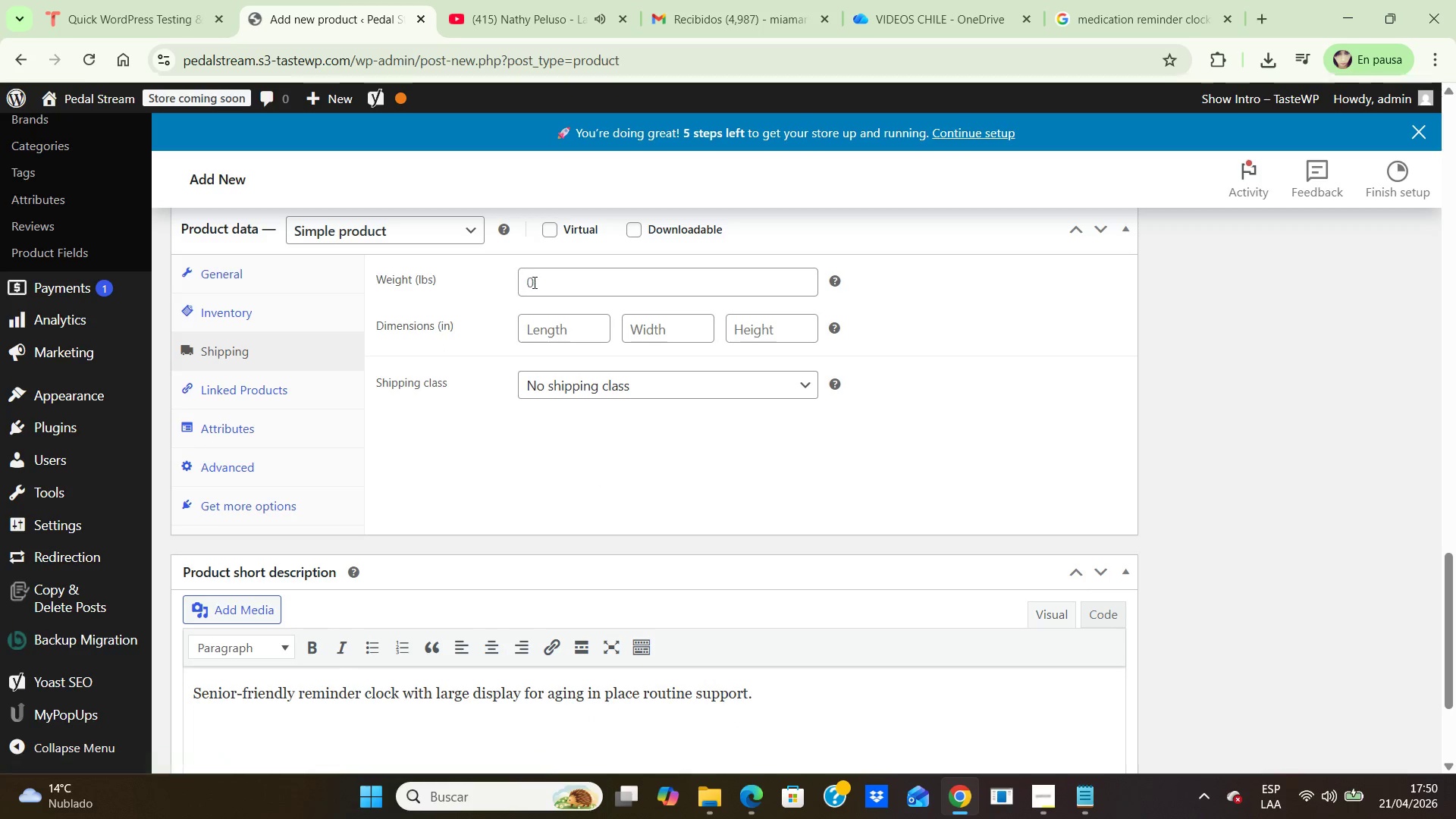 
left_click([546, 286])
 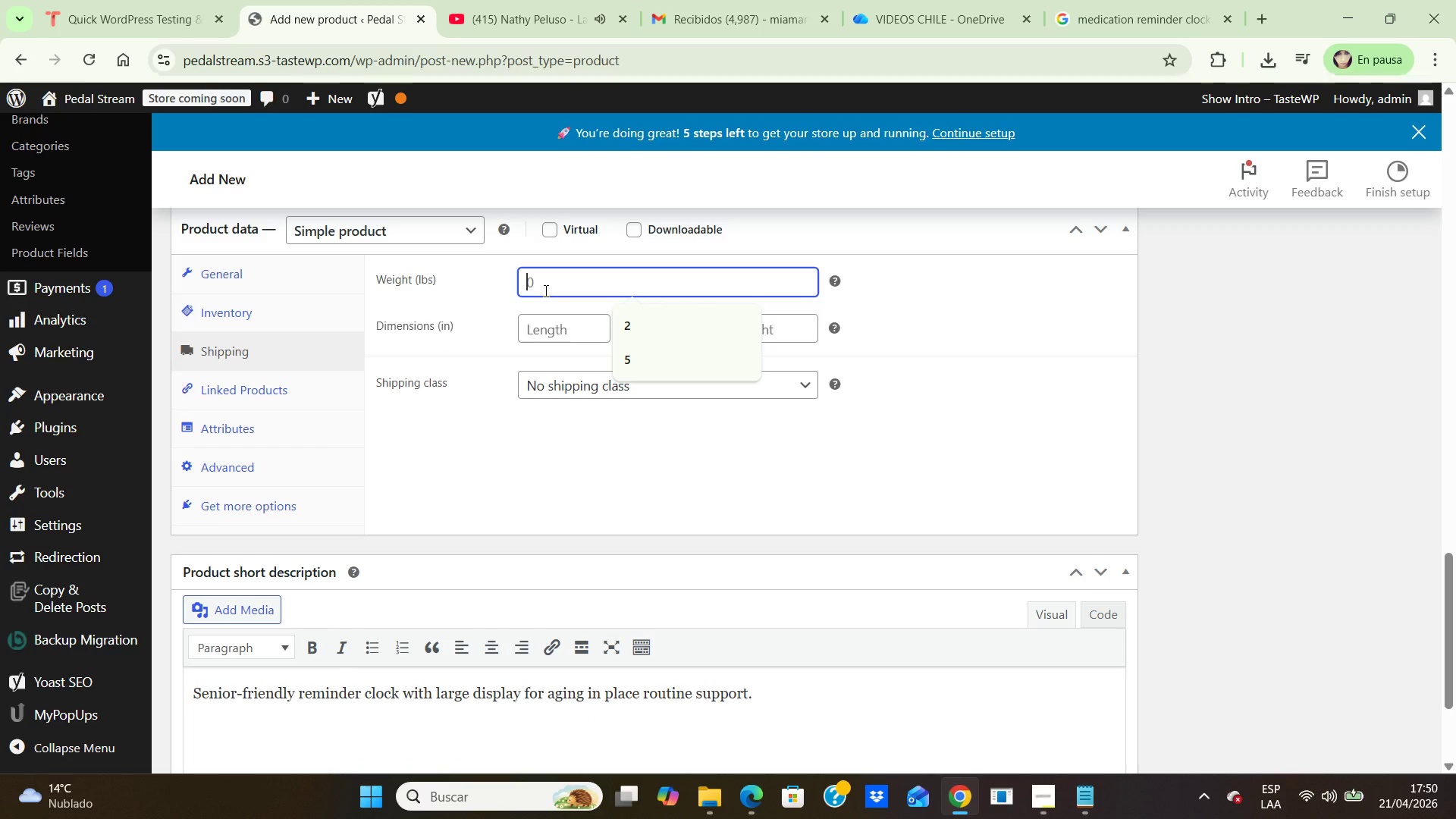 
key(Numpad2)
 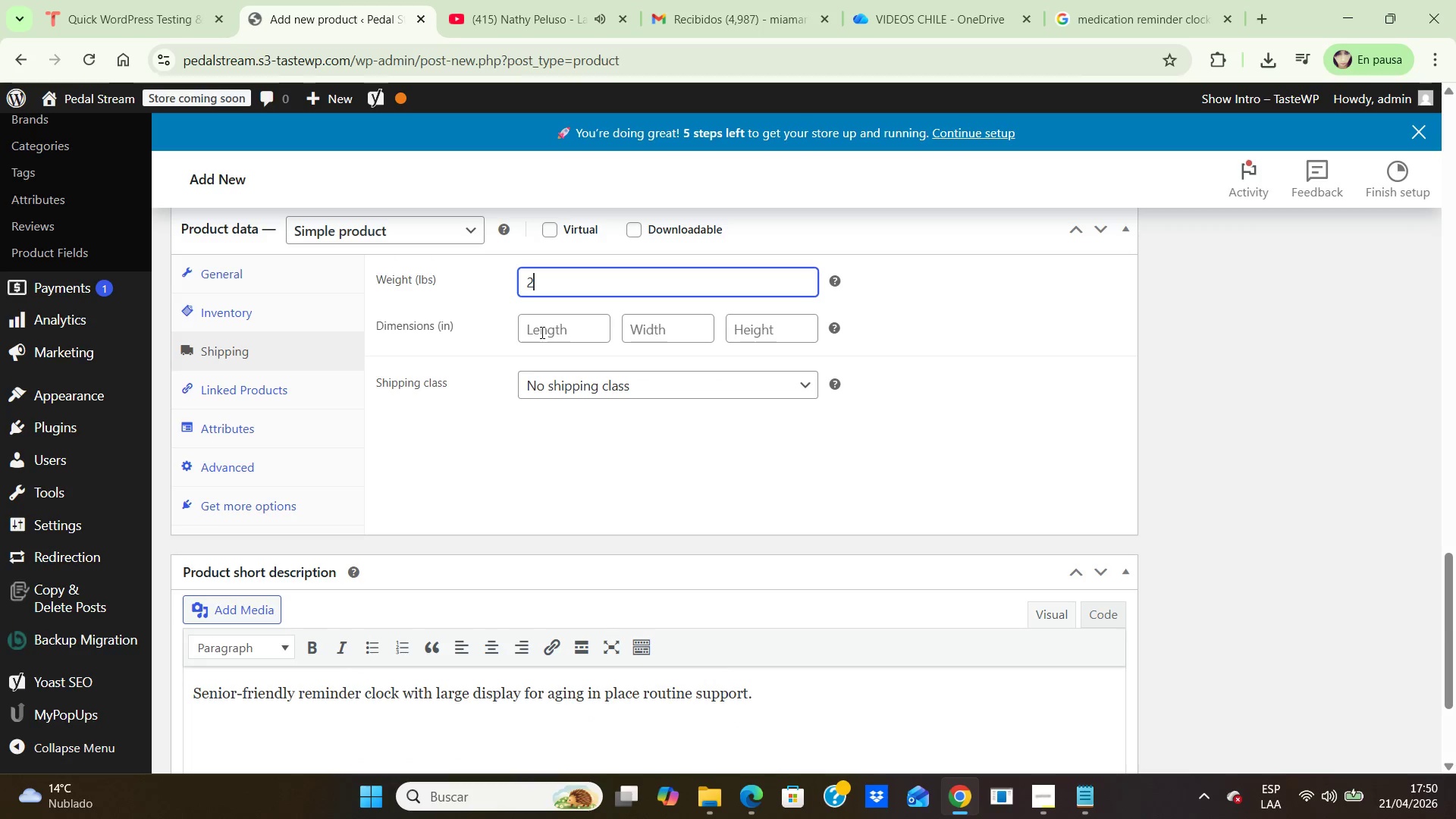 
left_click([541, 332])
 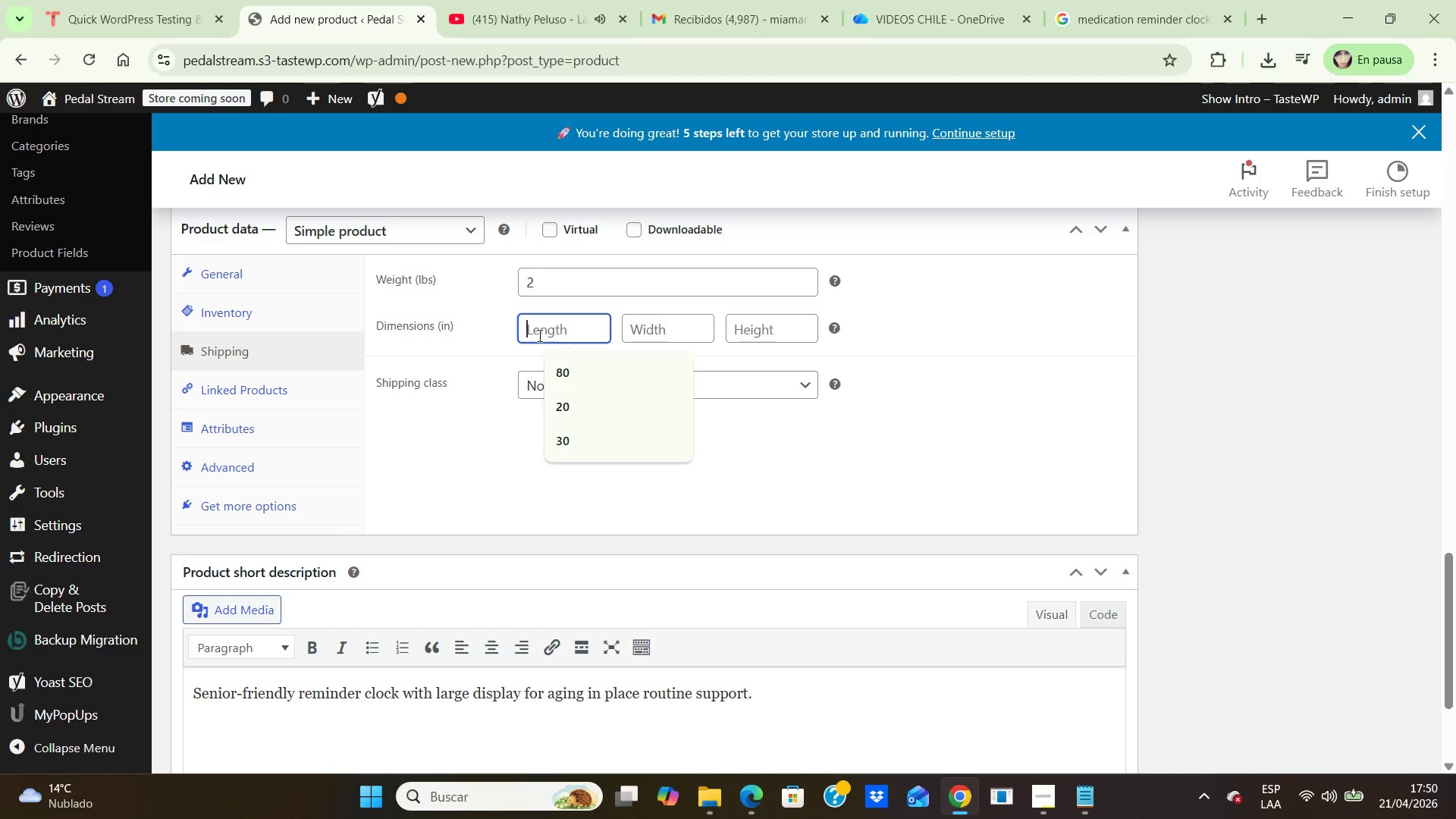 
key(Numpad2)
 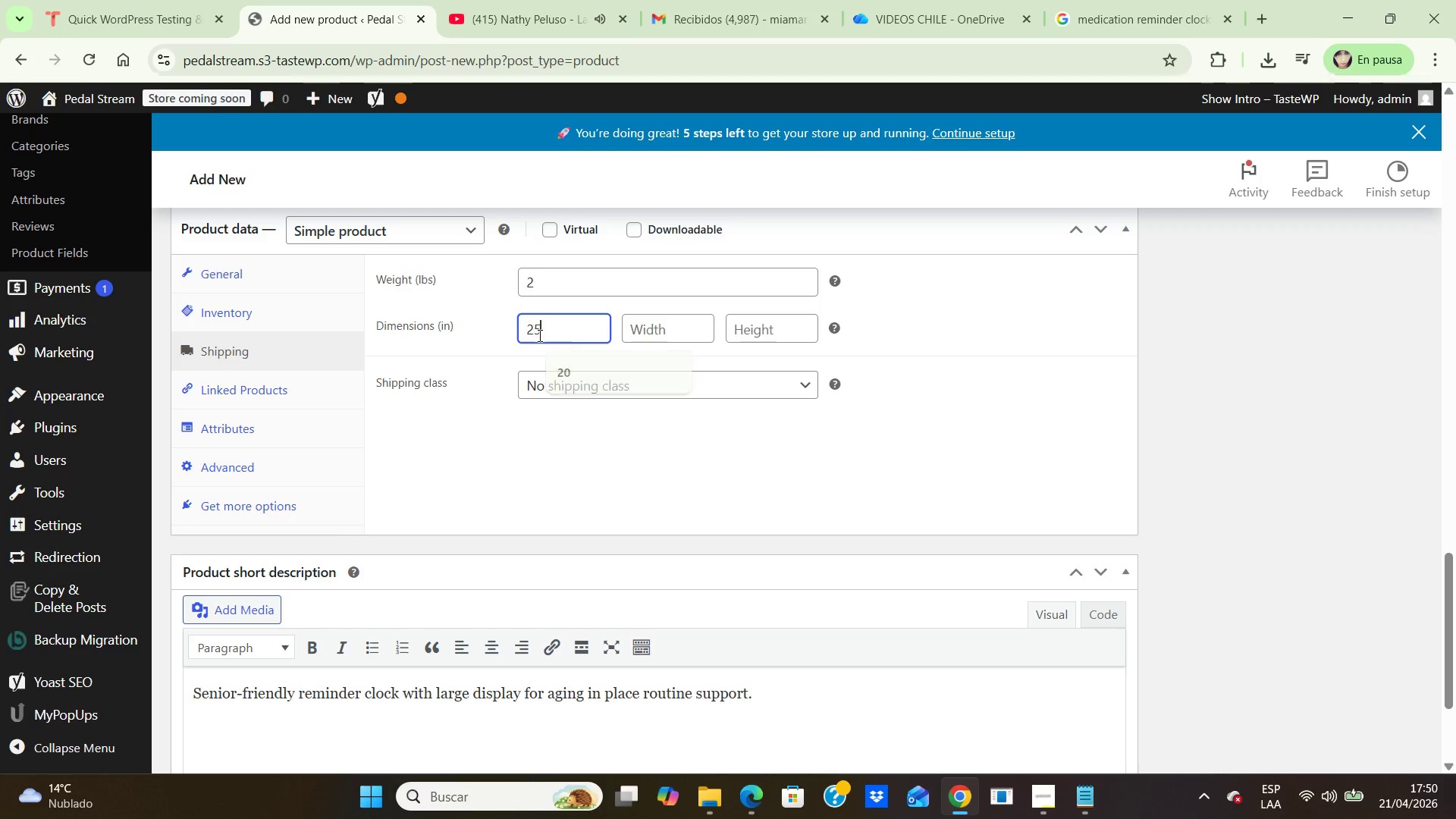 
key(Numpad5)
 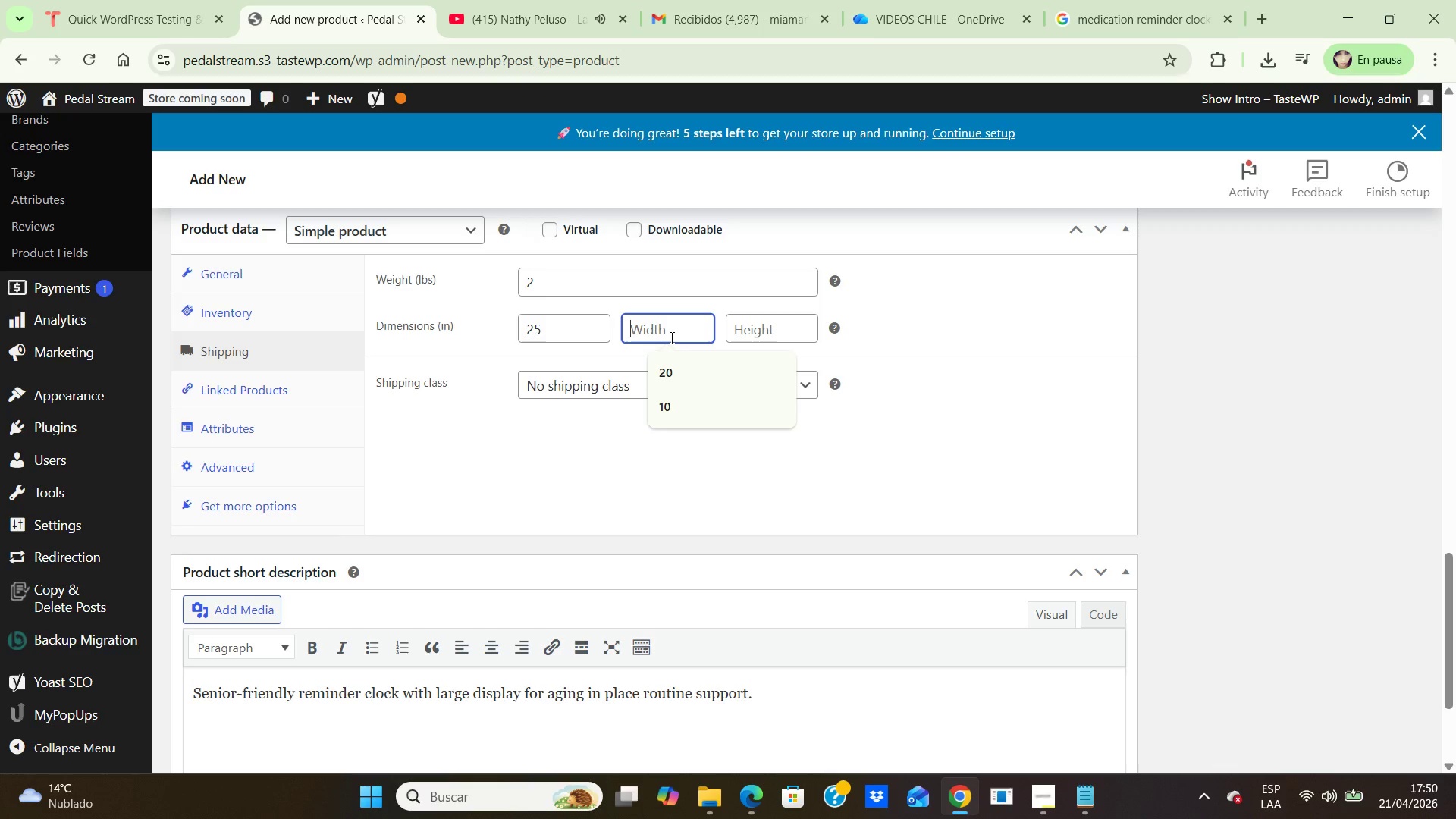 
key(Numpad1)
 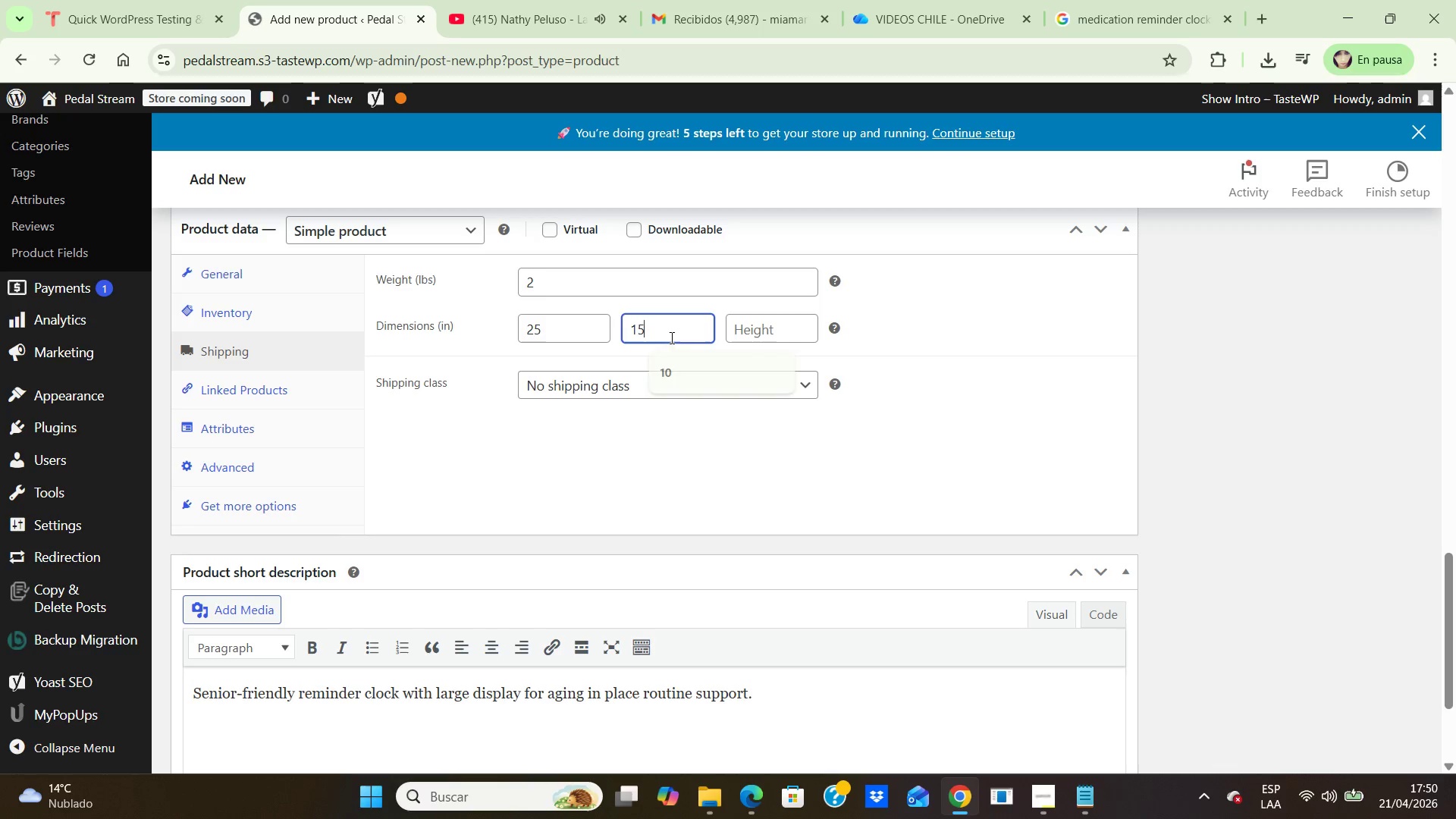 
key(Numpad5)
 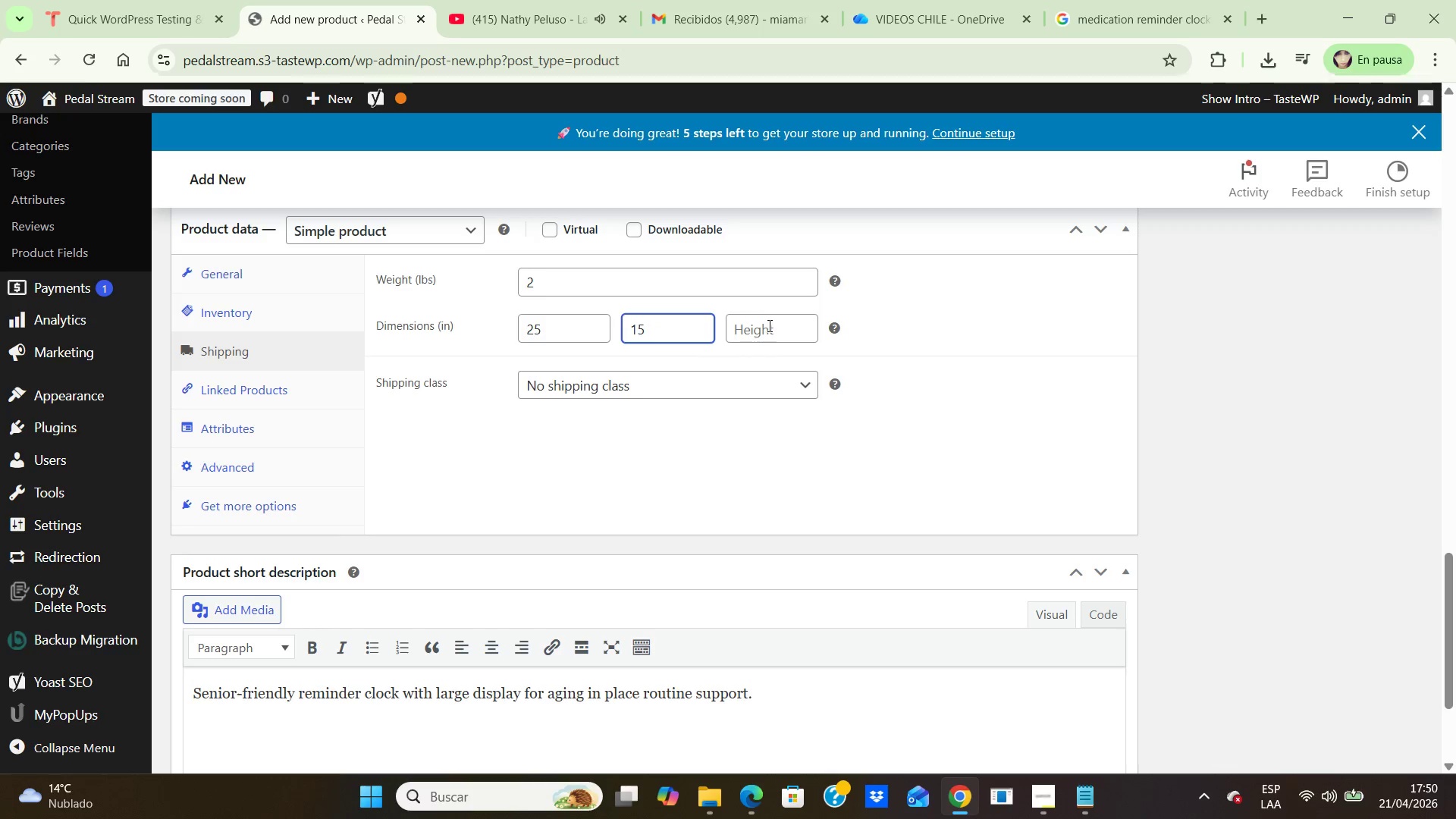 
left_click([768, 325])
 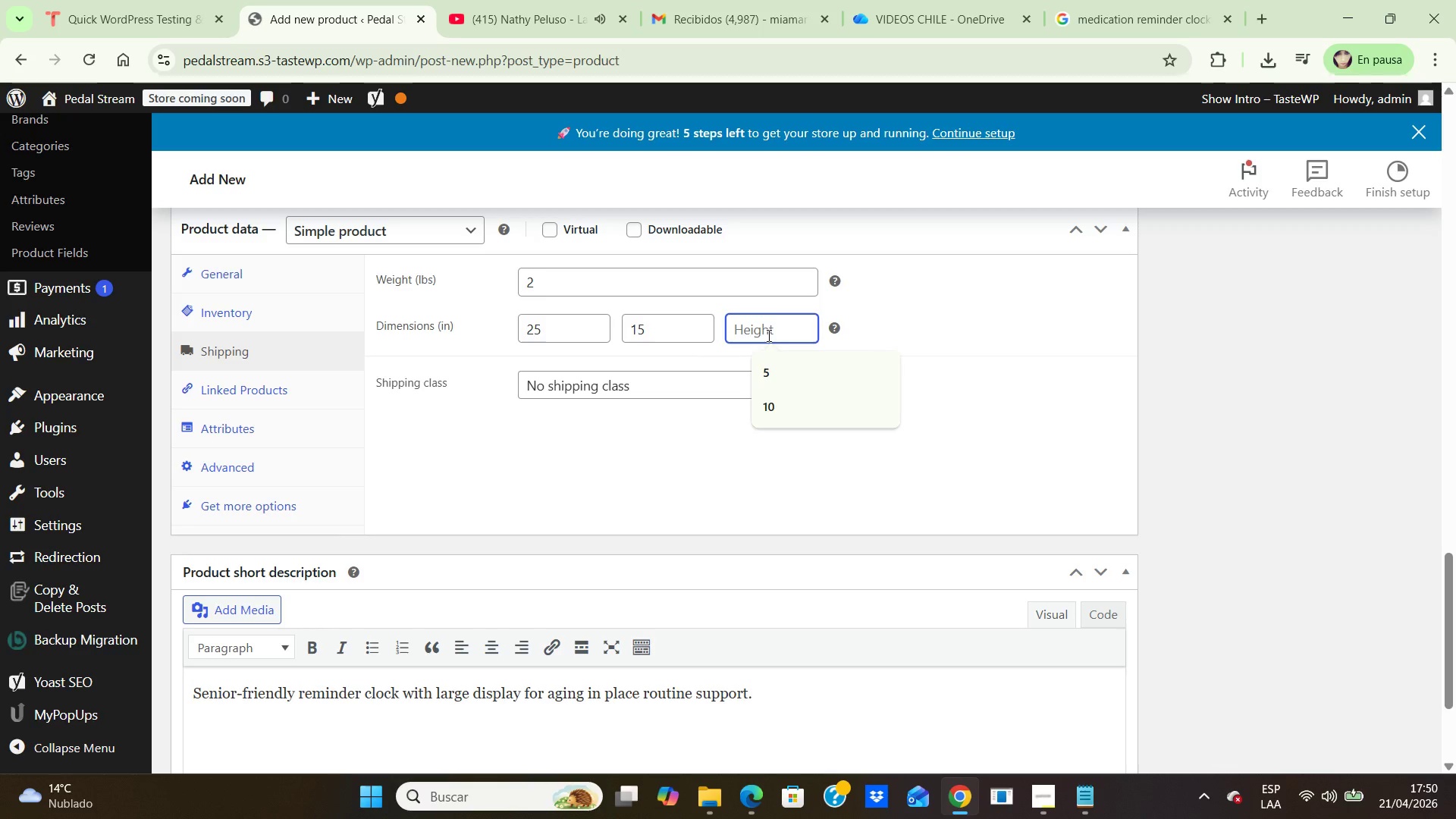 
key(Numpad5)
 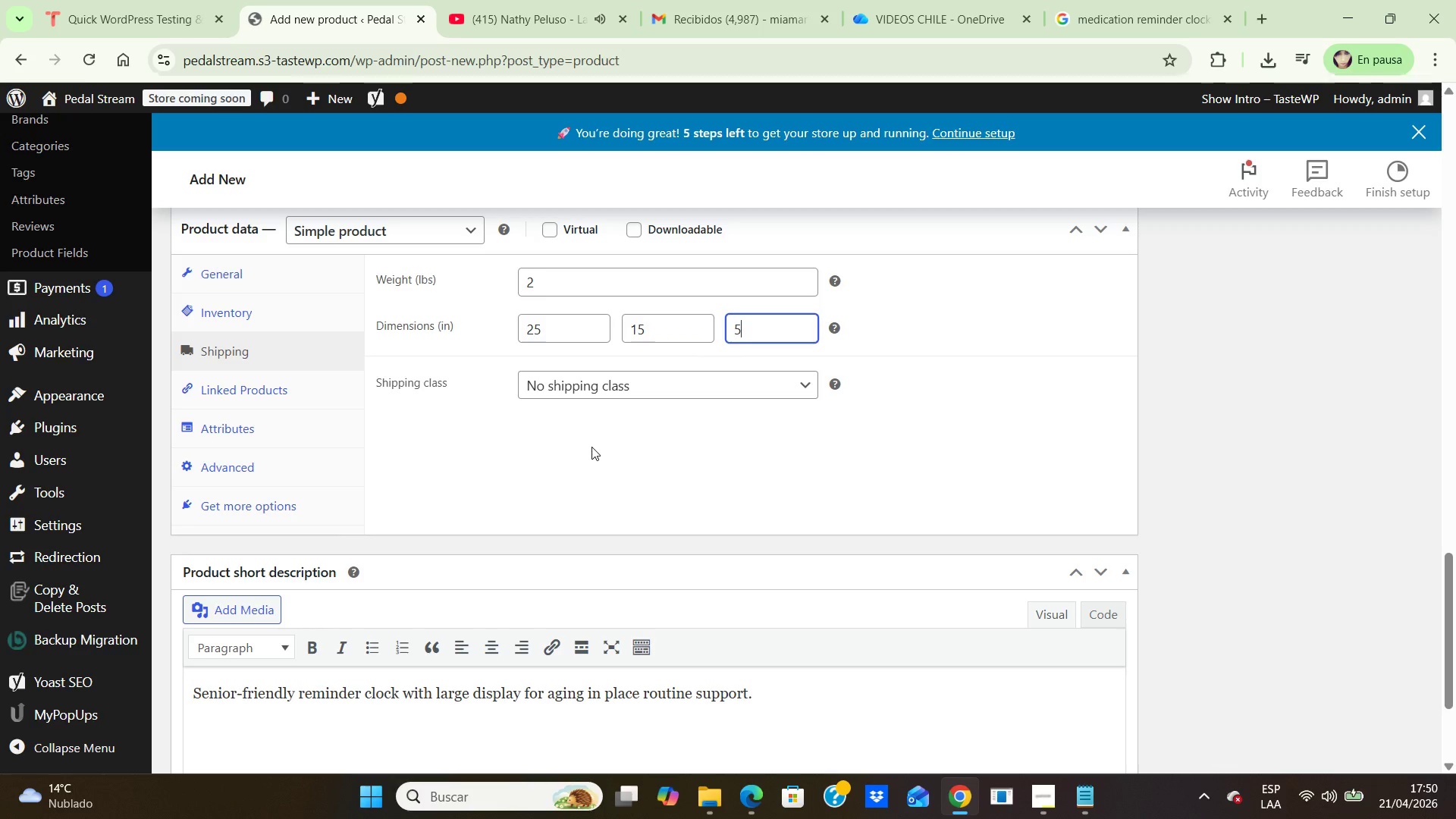 
scroll: coordinate [592, 448], scroll_direction: down, amount: 1.0
 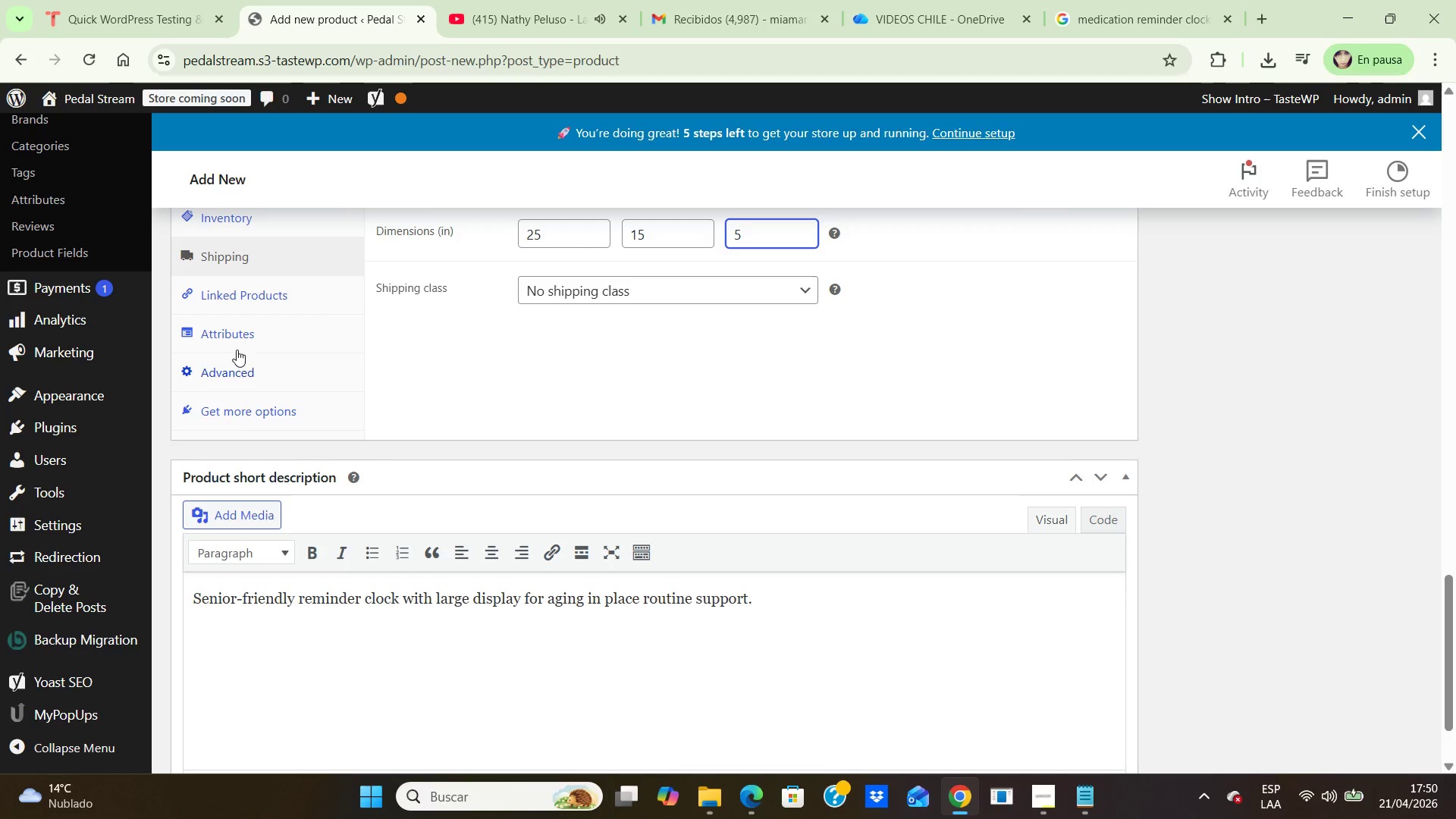 
left_click([265, 303])
 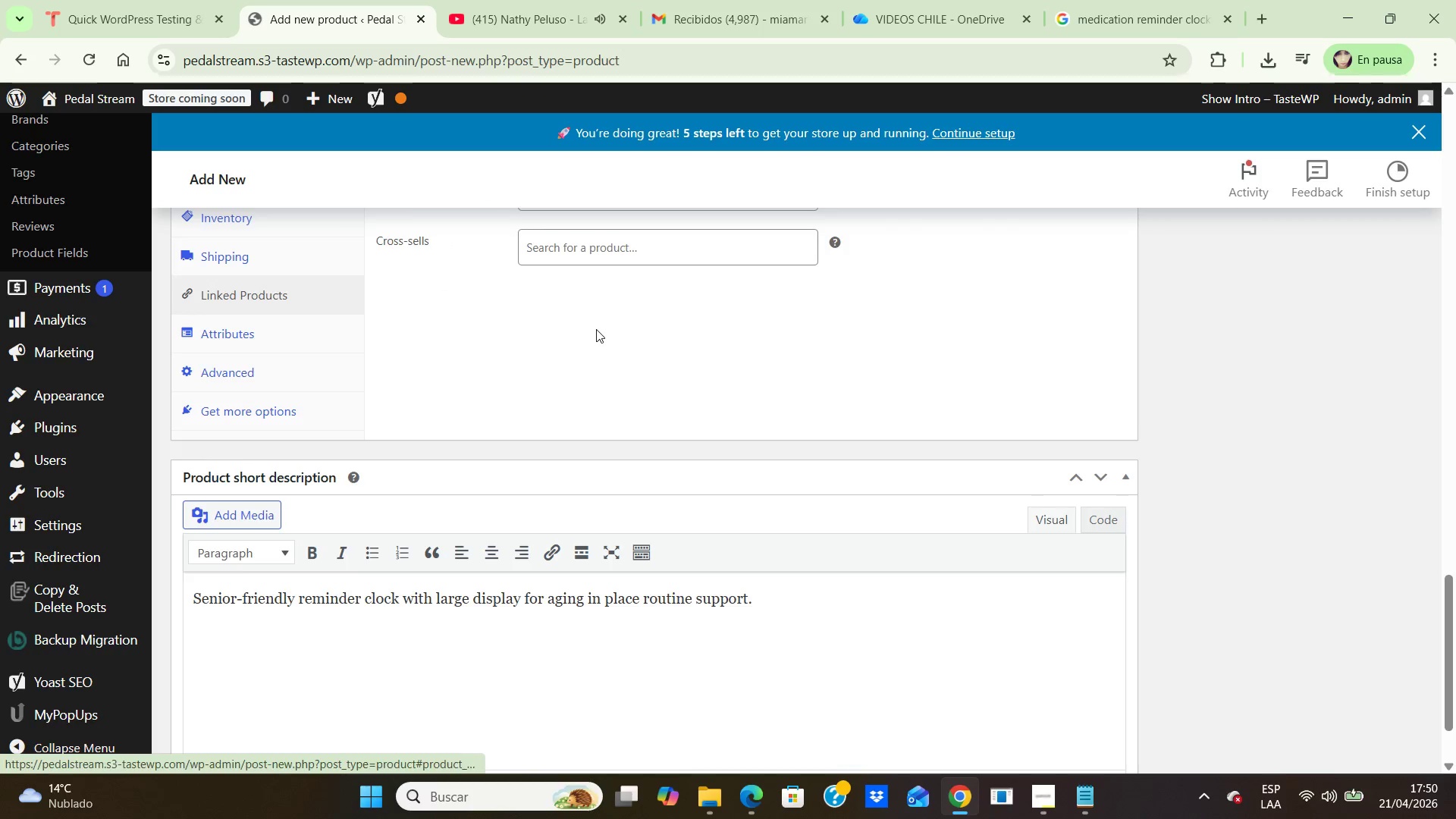 
scroll: coordinate [596, 328], scroll_direction: up, amount: 1.0
 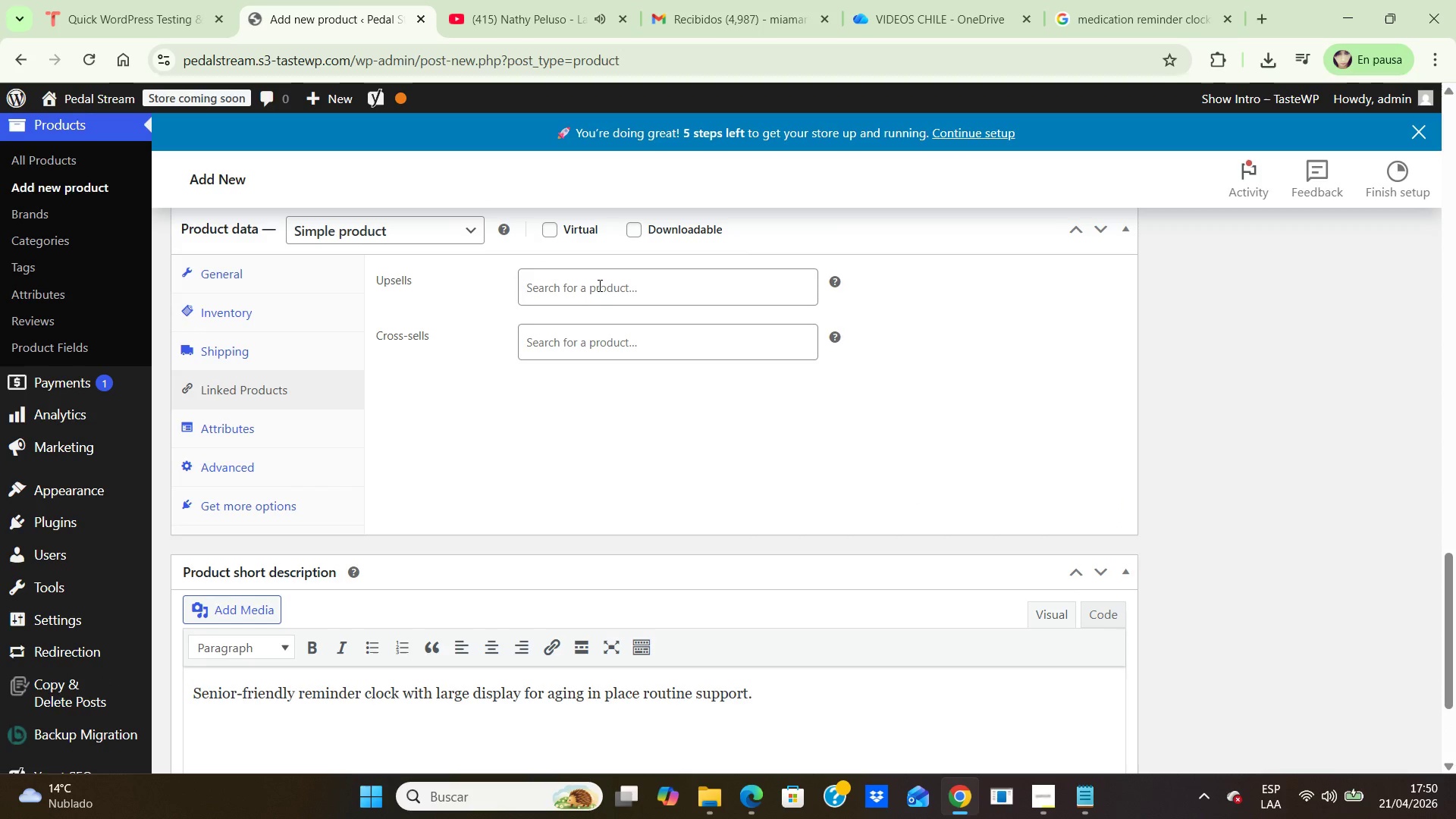 
left_click([598, 285])
 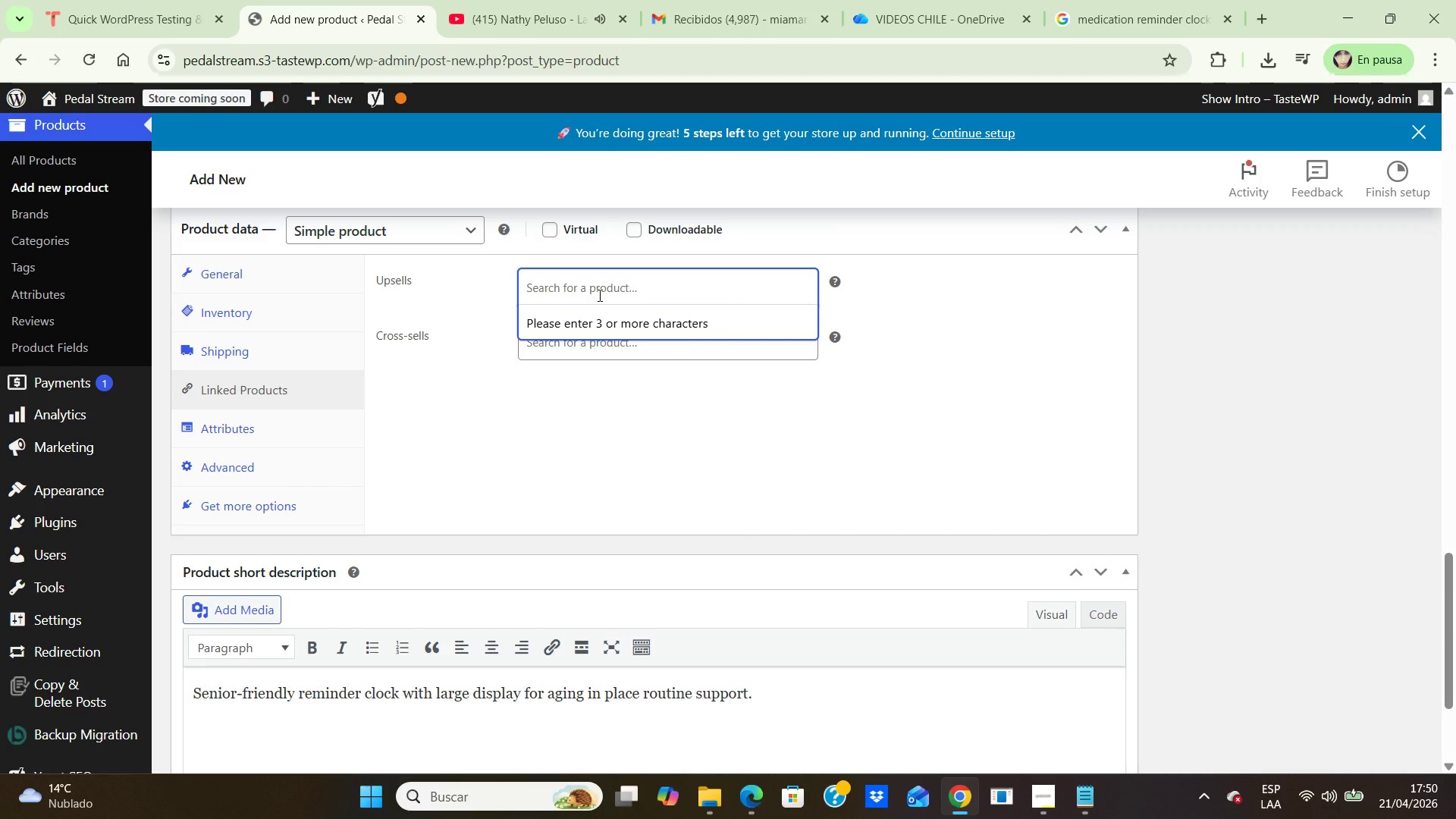 
type(V)
key(Backspace)
type(voice prompt reminder hub)
 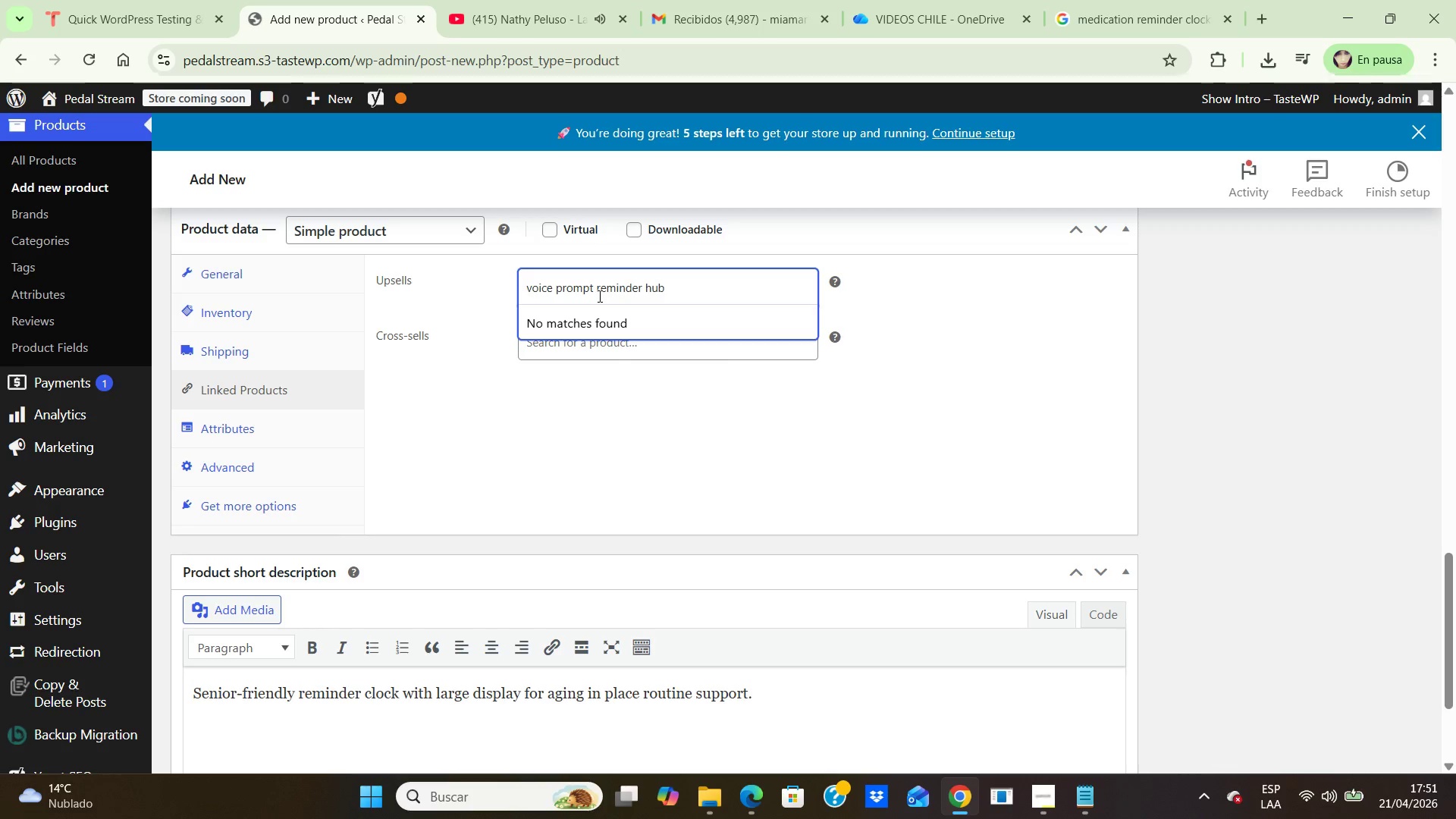 
key(Enter)
 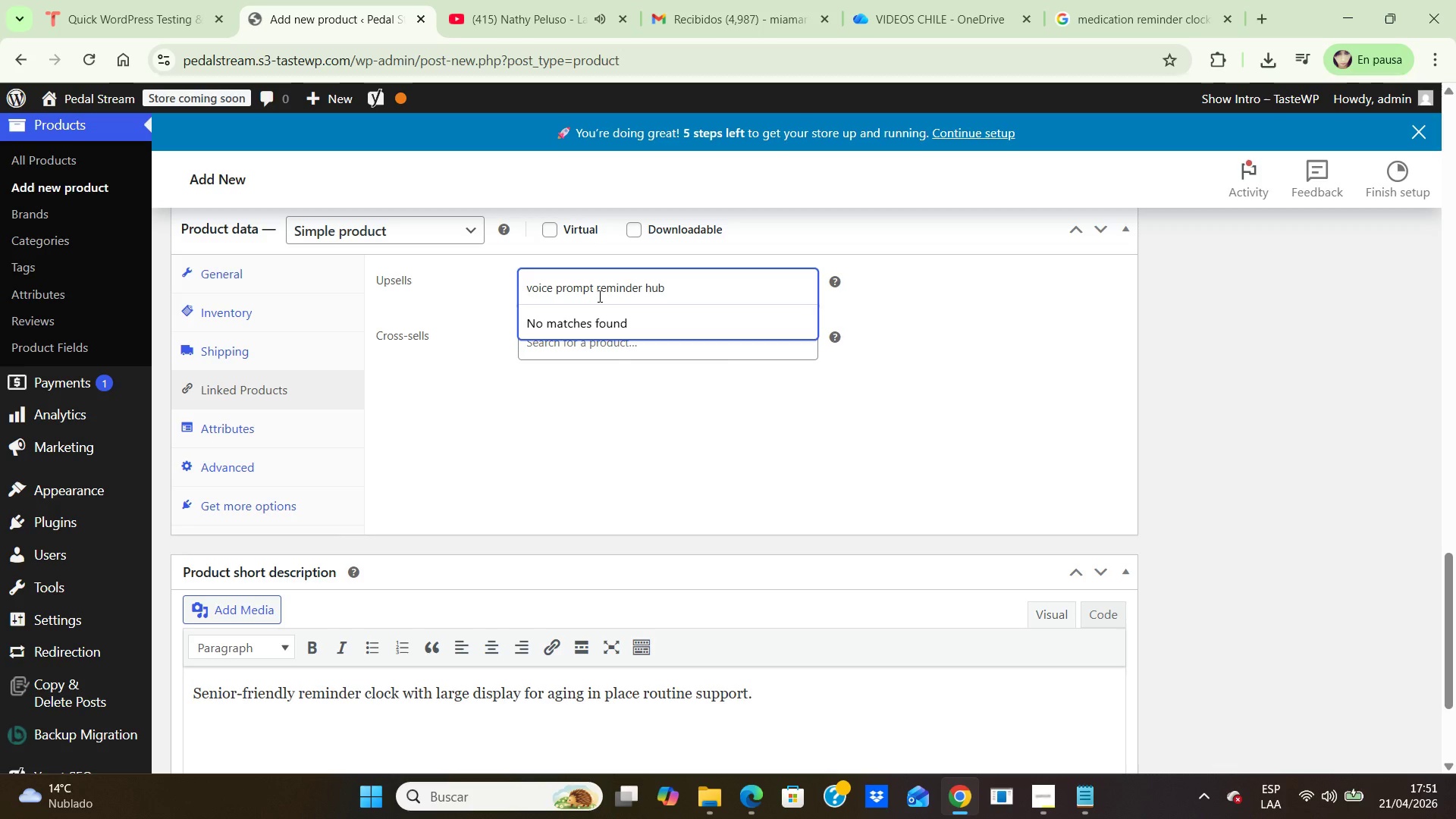 
hold_key(key=Backspace, duration=1.39)
 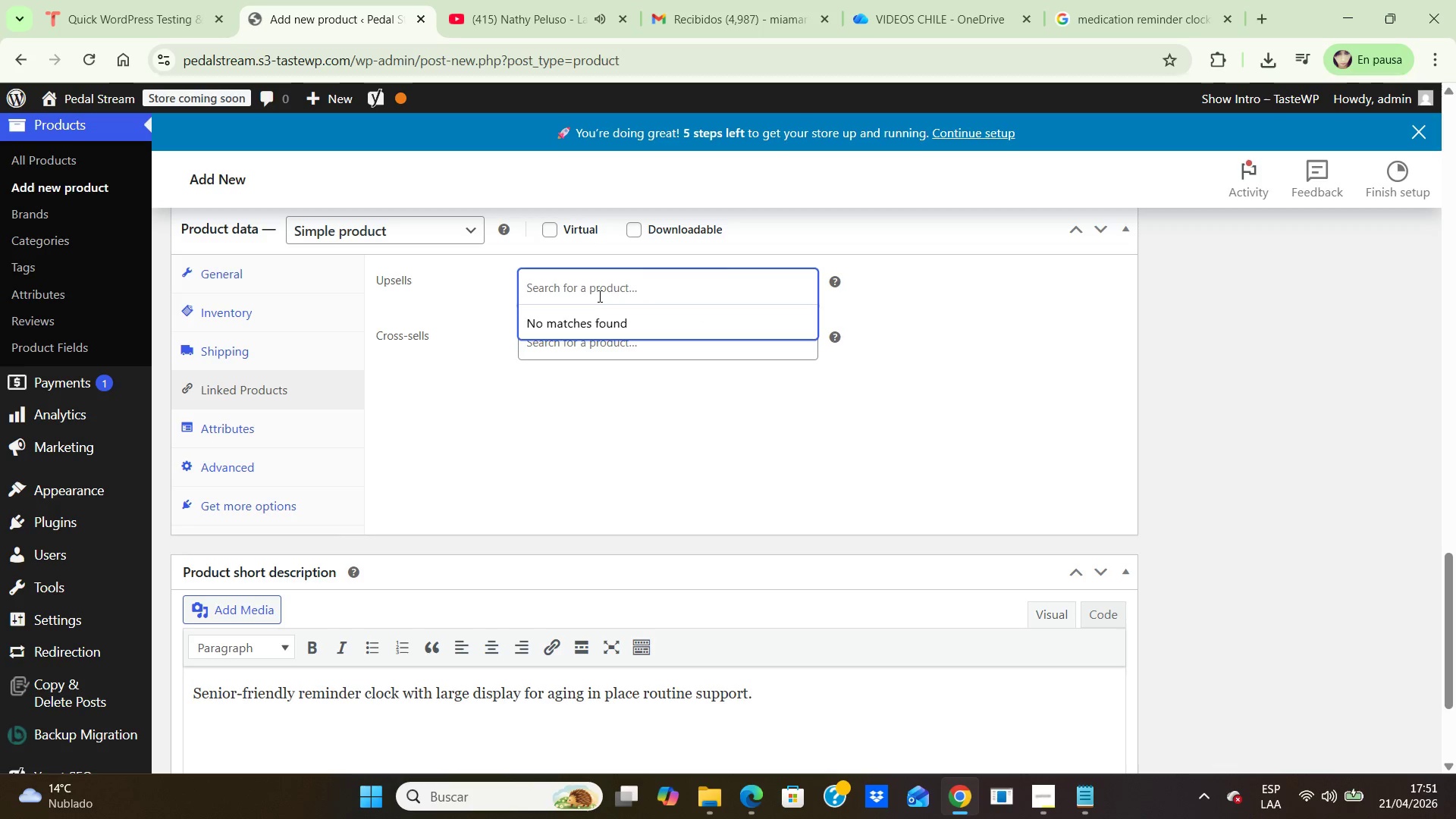 
type(reminder)
key(Backspace)
key(Backspace)
key(Backspace)
key(Backspace)
key(Backspace)
key(Backspace)
key(Backspace)
key(Backspace)
key(Backspace)
type(hub)
key(Backspace)
key(Backspace)
key(Backspace)
 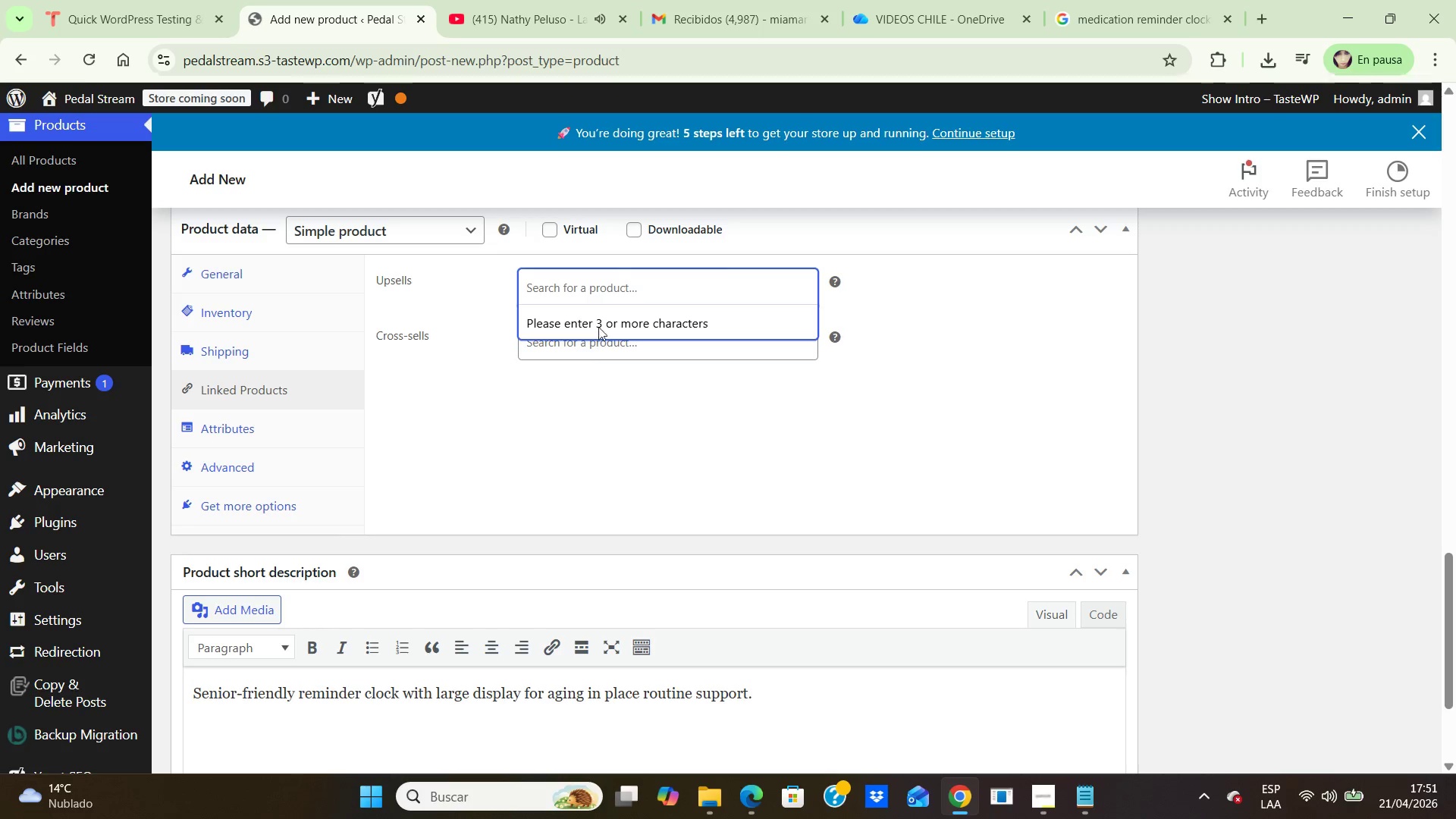 
left_click([607, 290])
 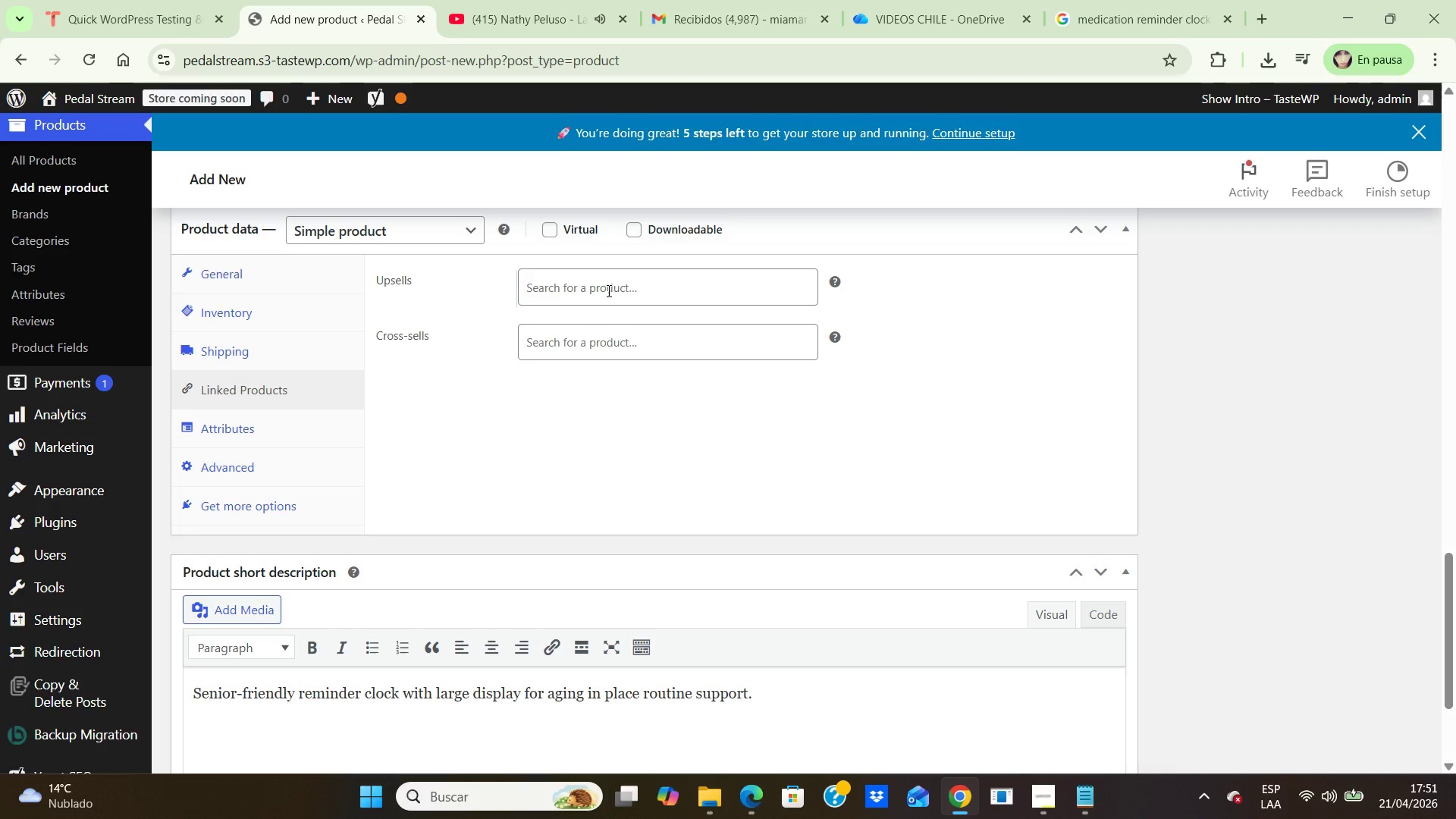 
left_click([607, 290])
 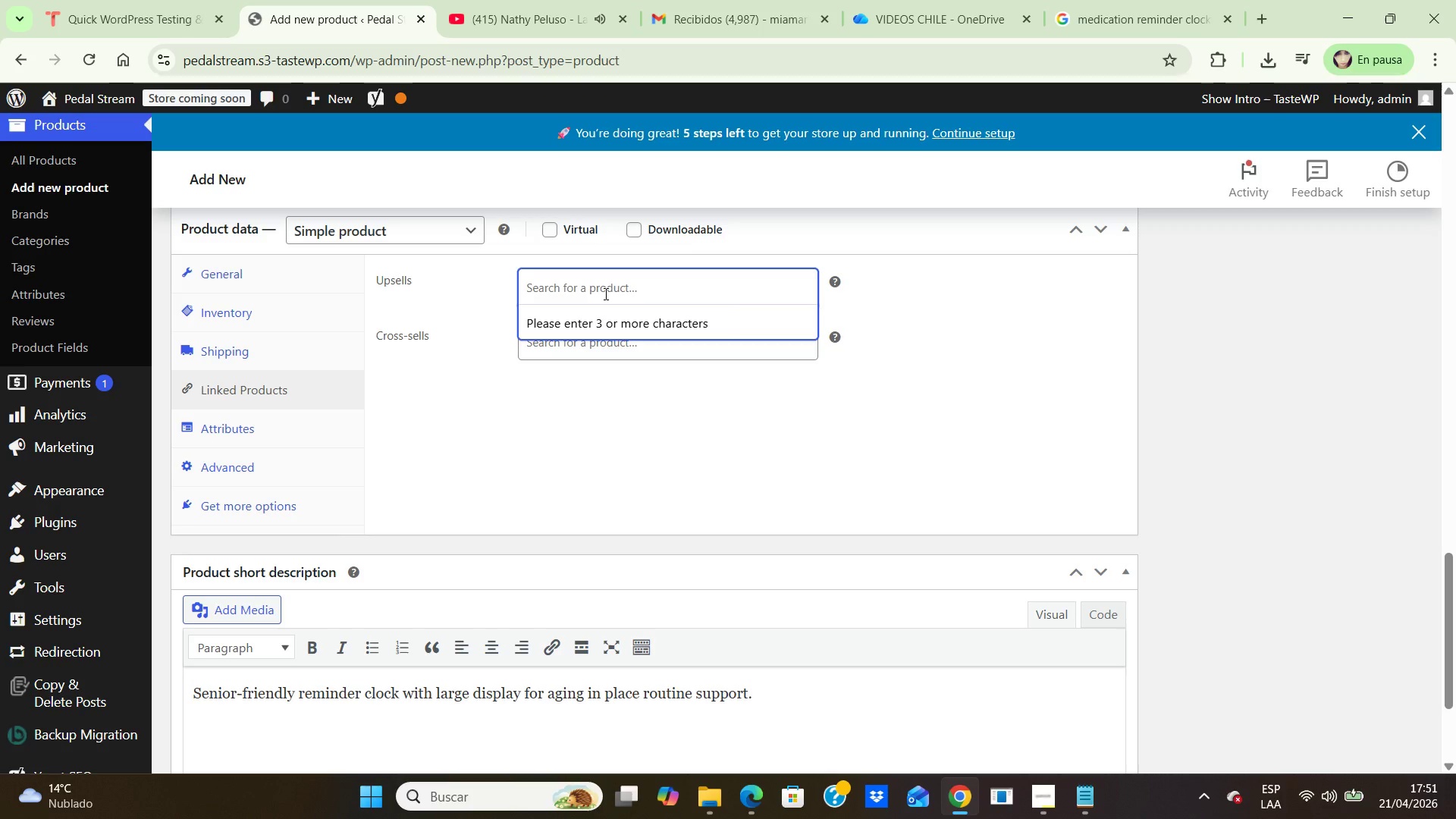 
type(kit)
 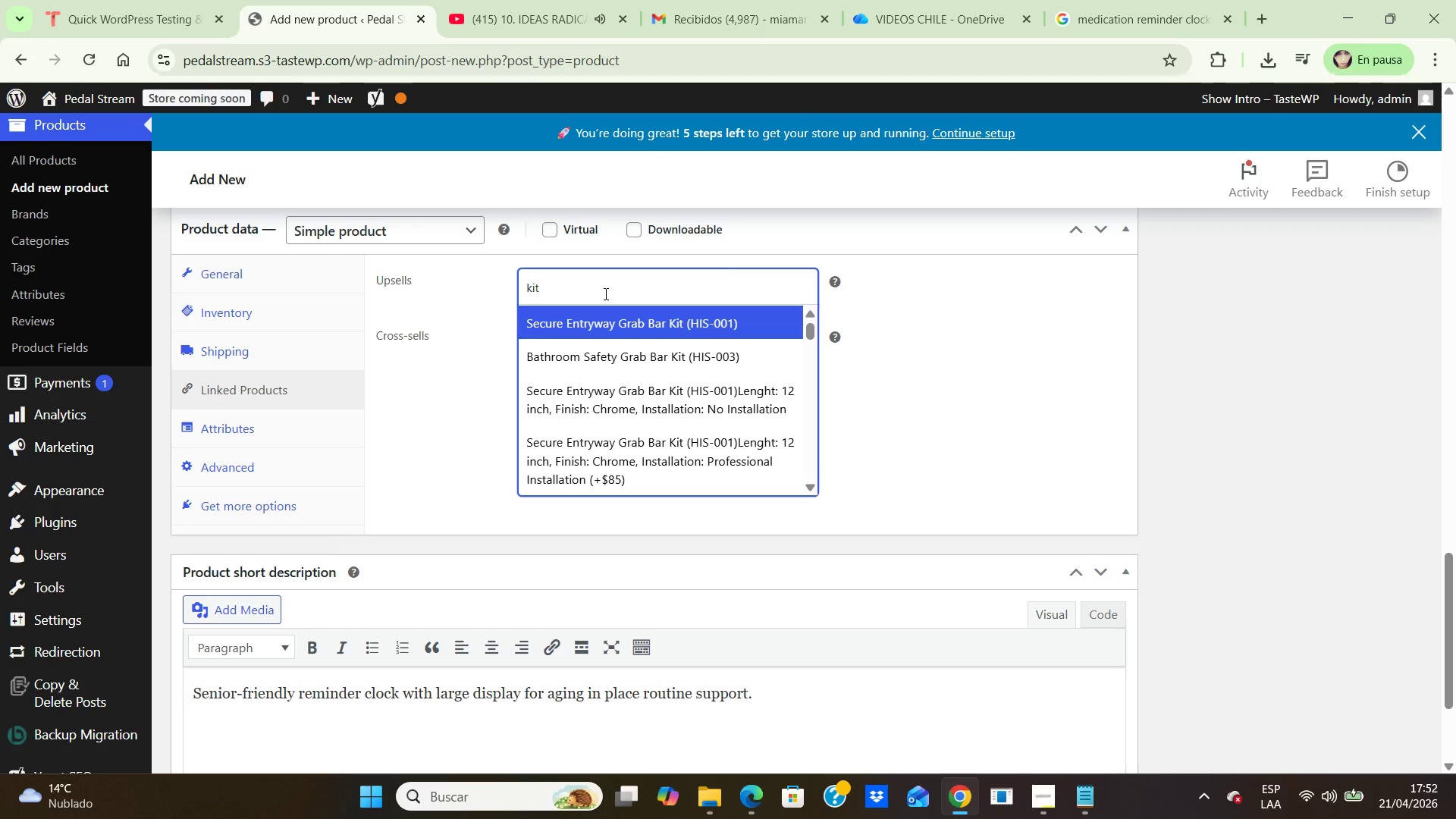 
wait(27.97)
 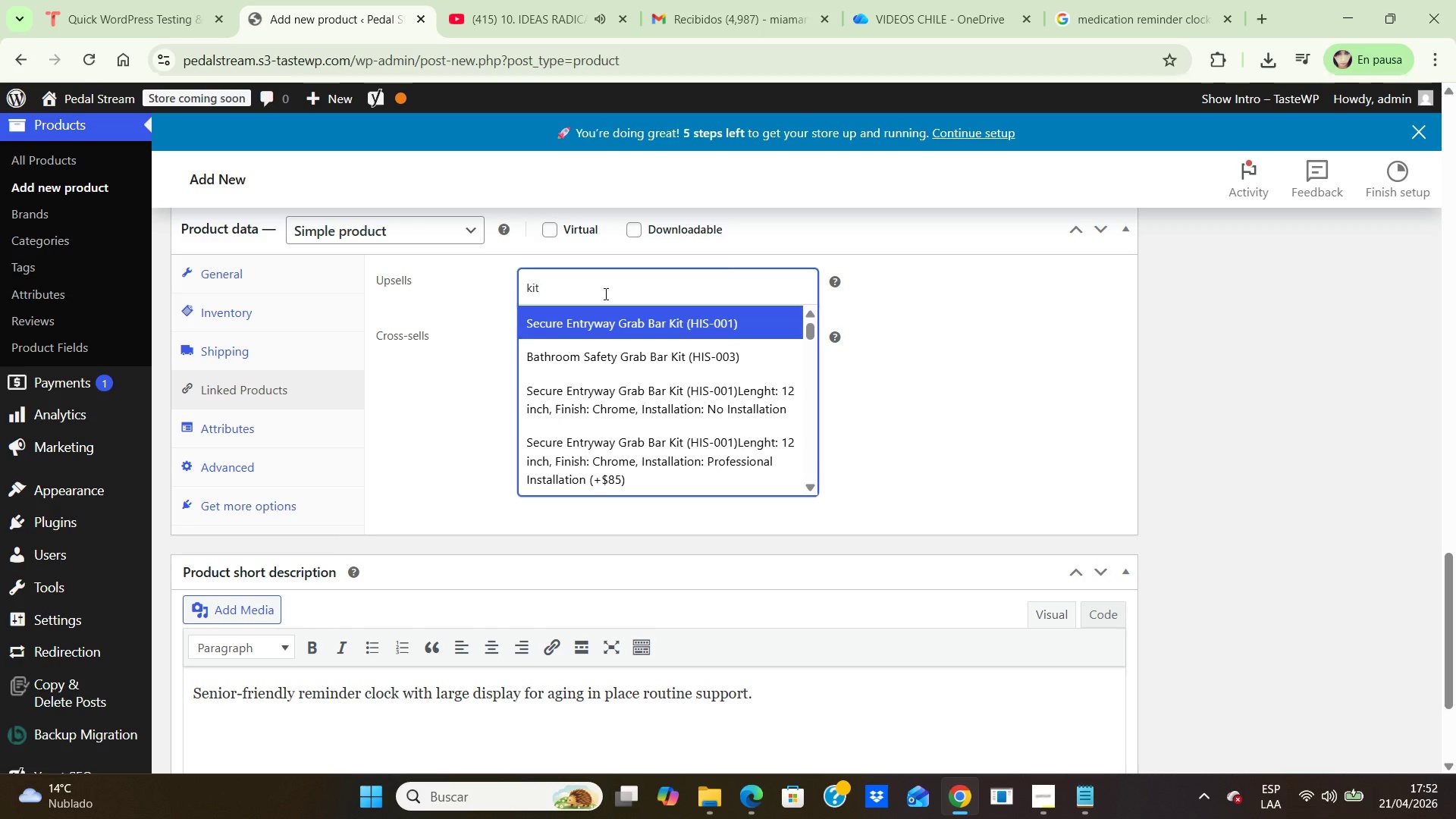 
left_click([605, 293])
 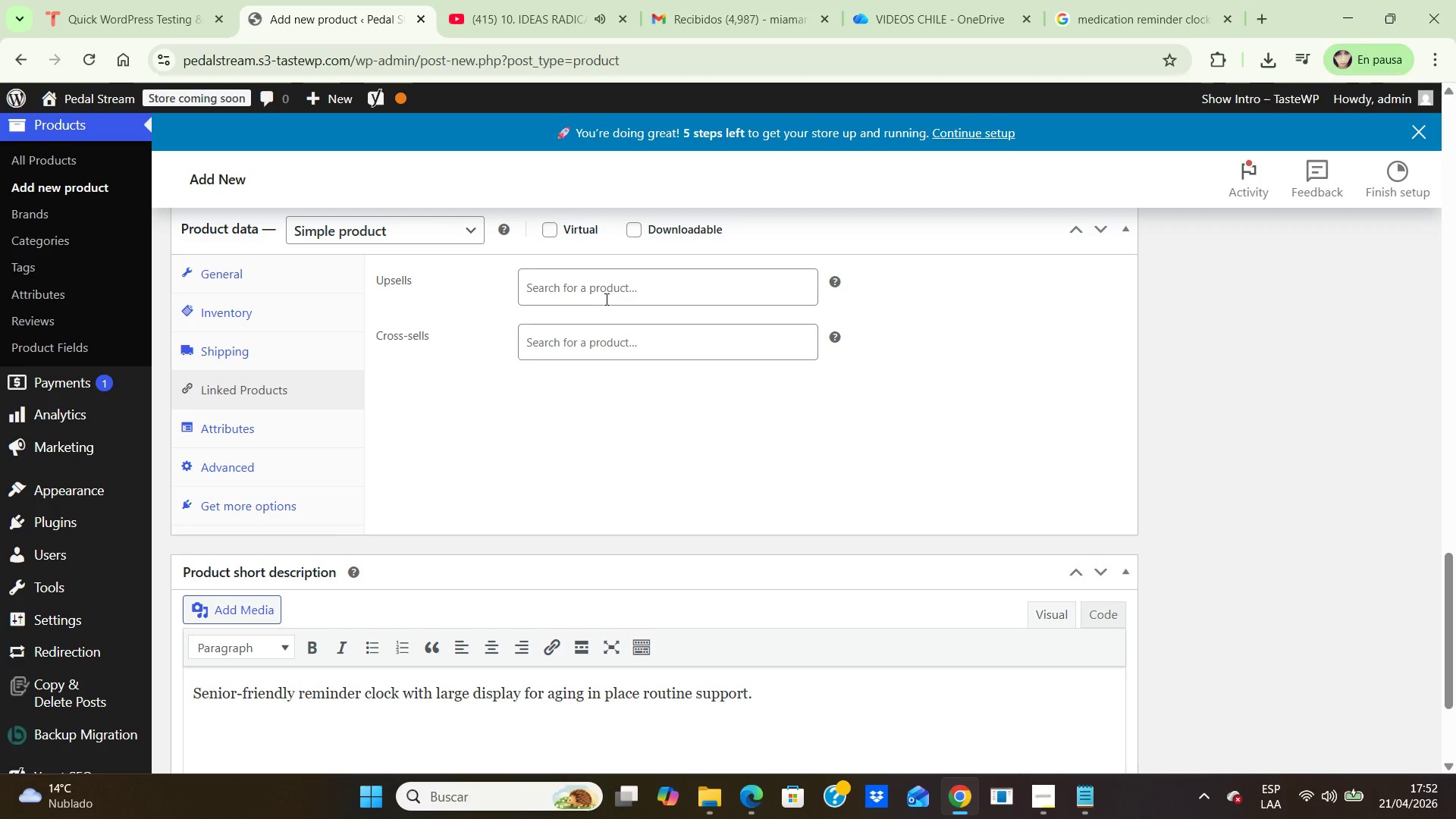 
left_click([605, 299])
 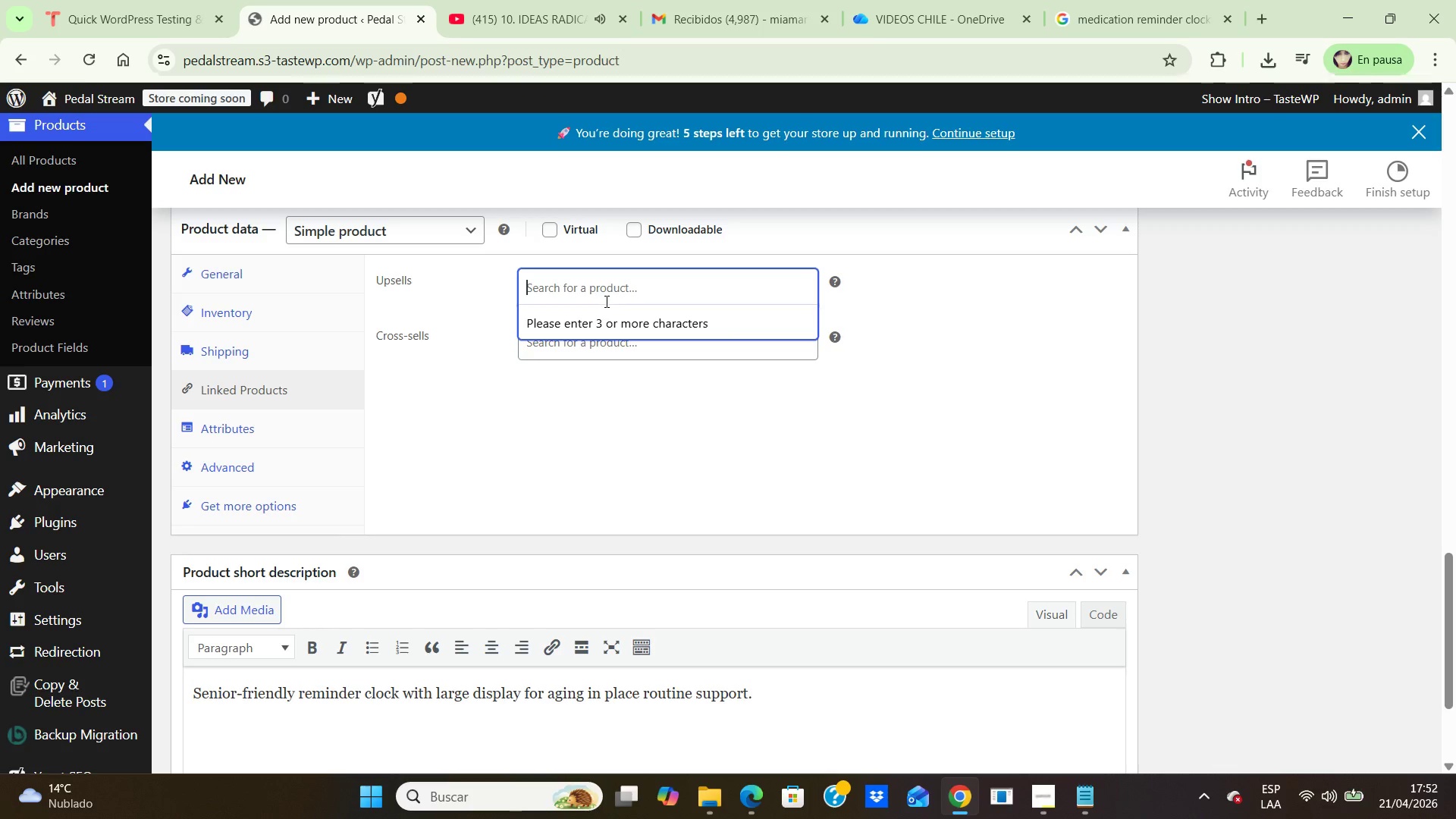 
type(bath)
 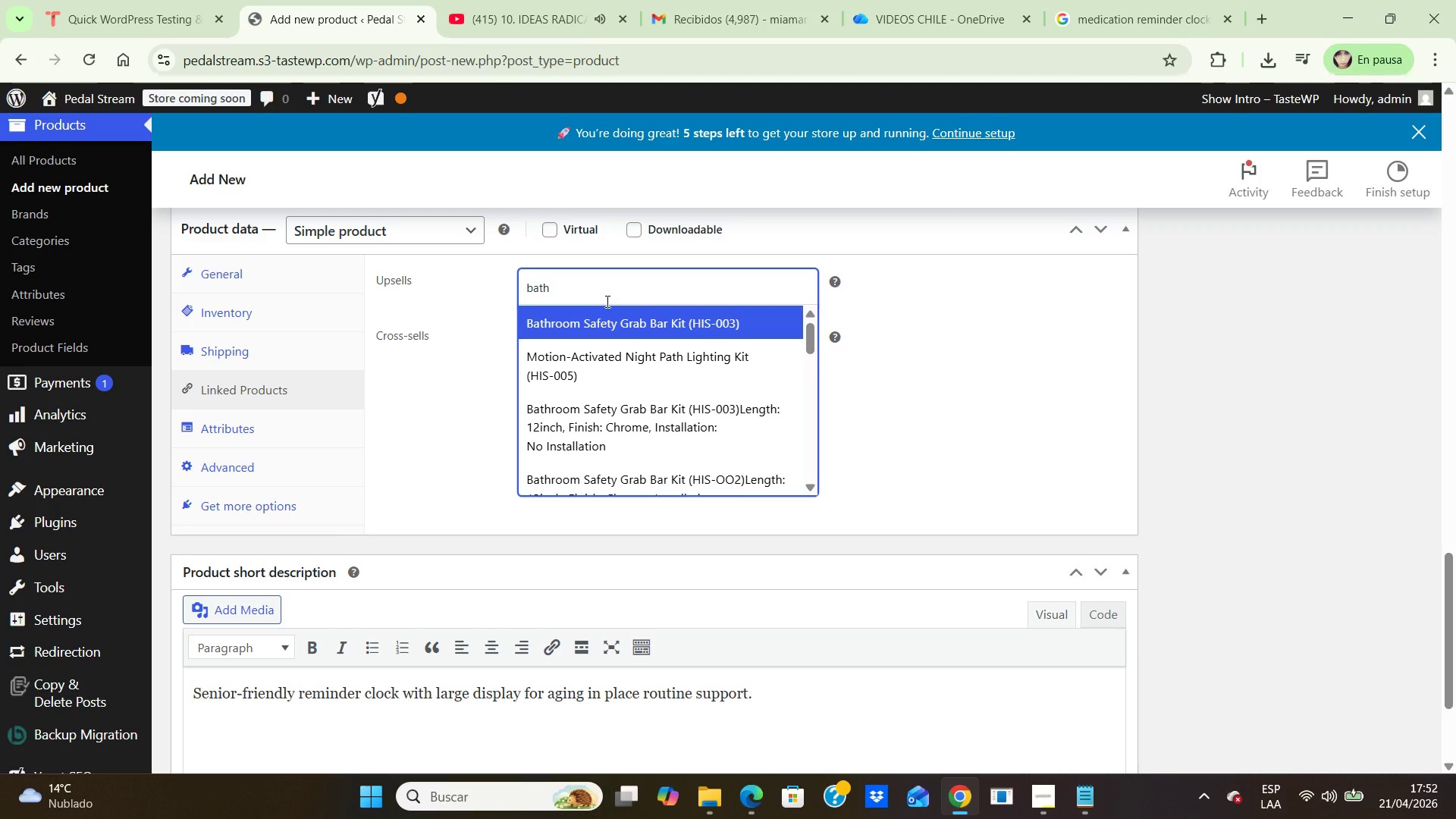 
wait(10.28)
 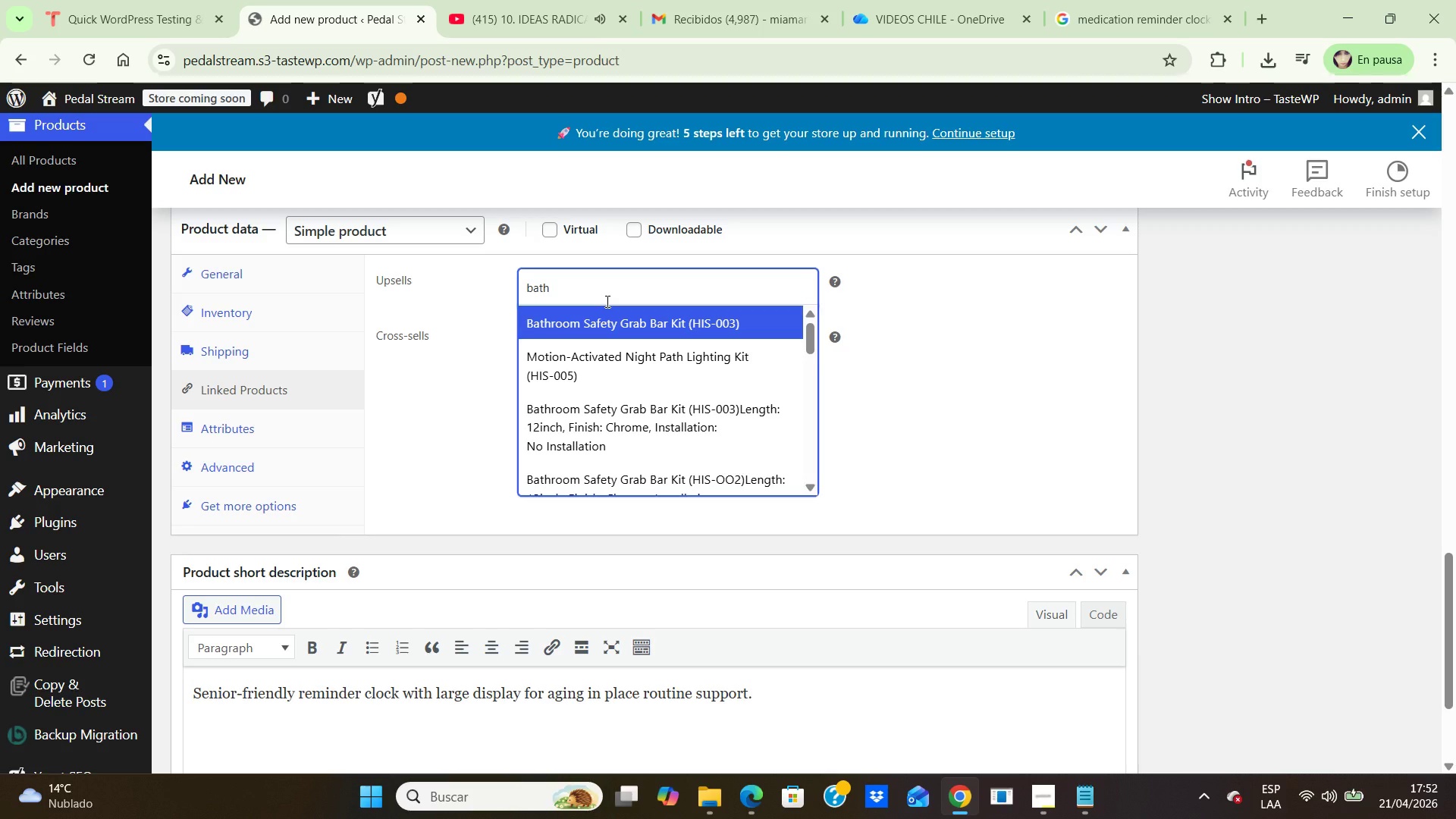 
left_click([744, 322])
 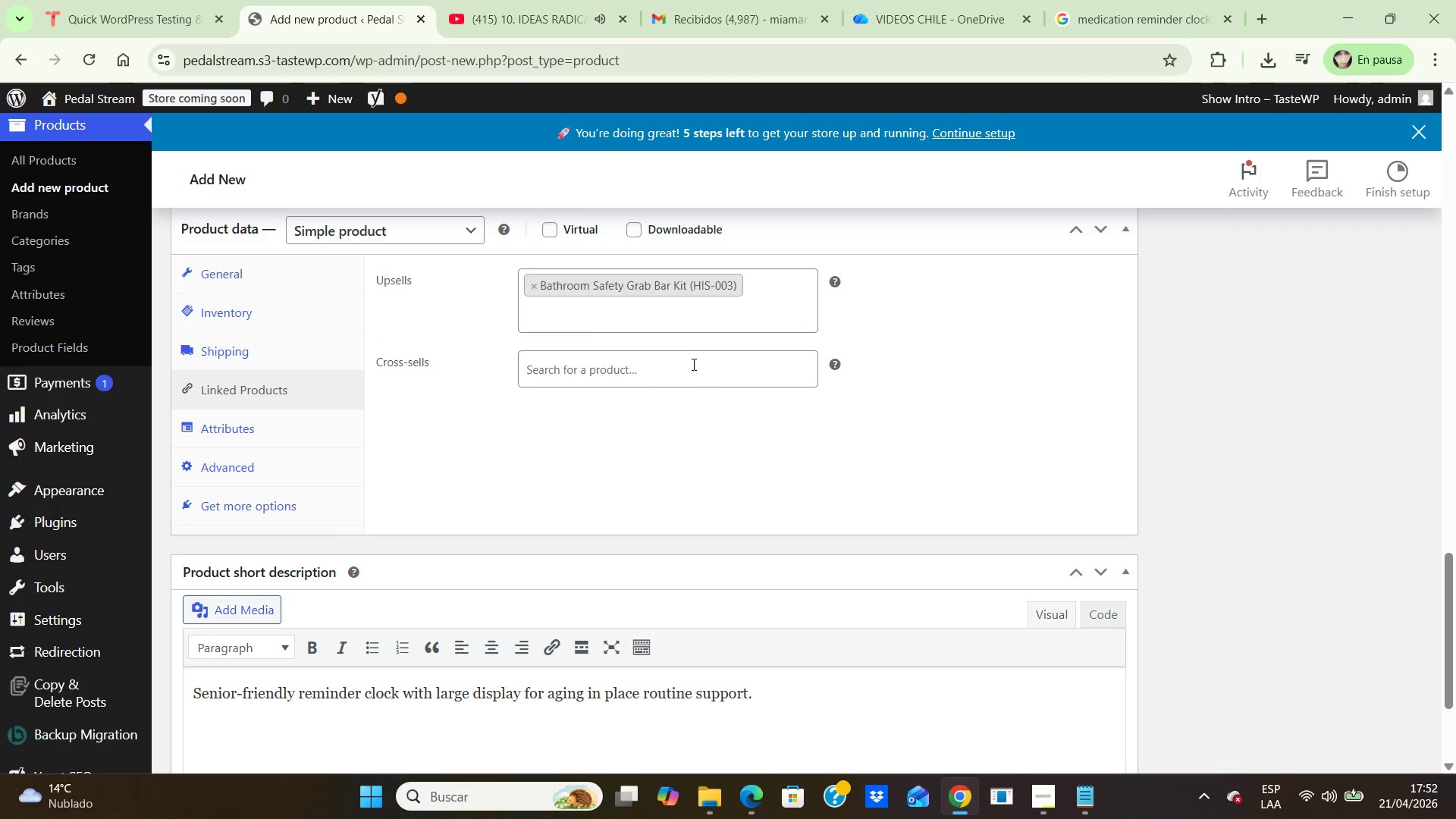 
left_click([690, 369])
 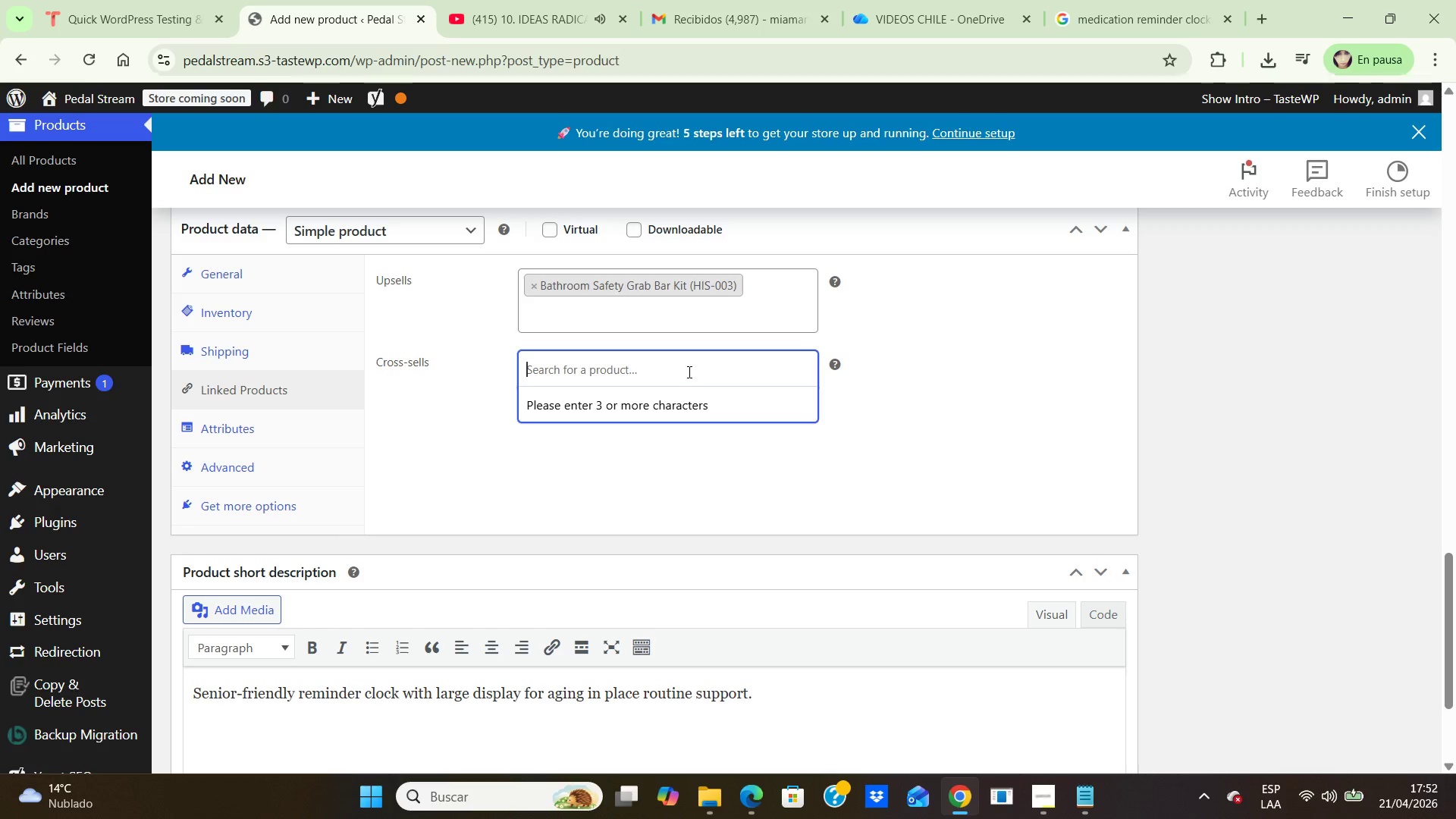 
wait(14.55)
 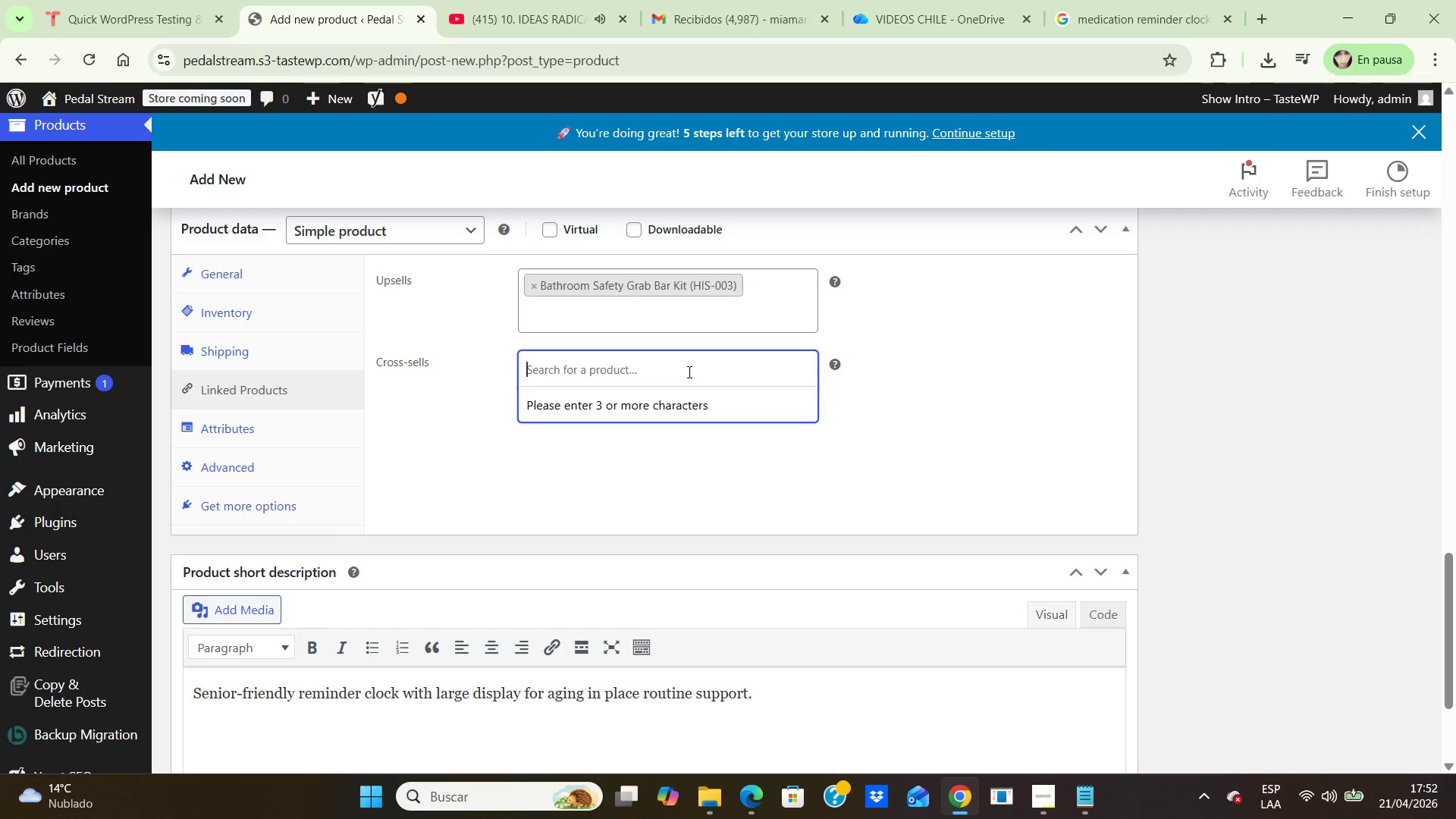 
type(Orientatiob)
key(Backspace)
type(n)
 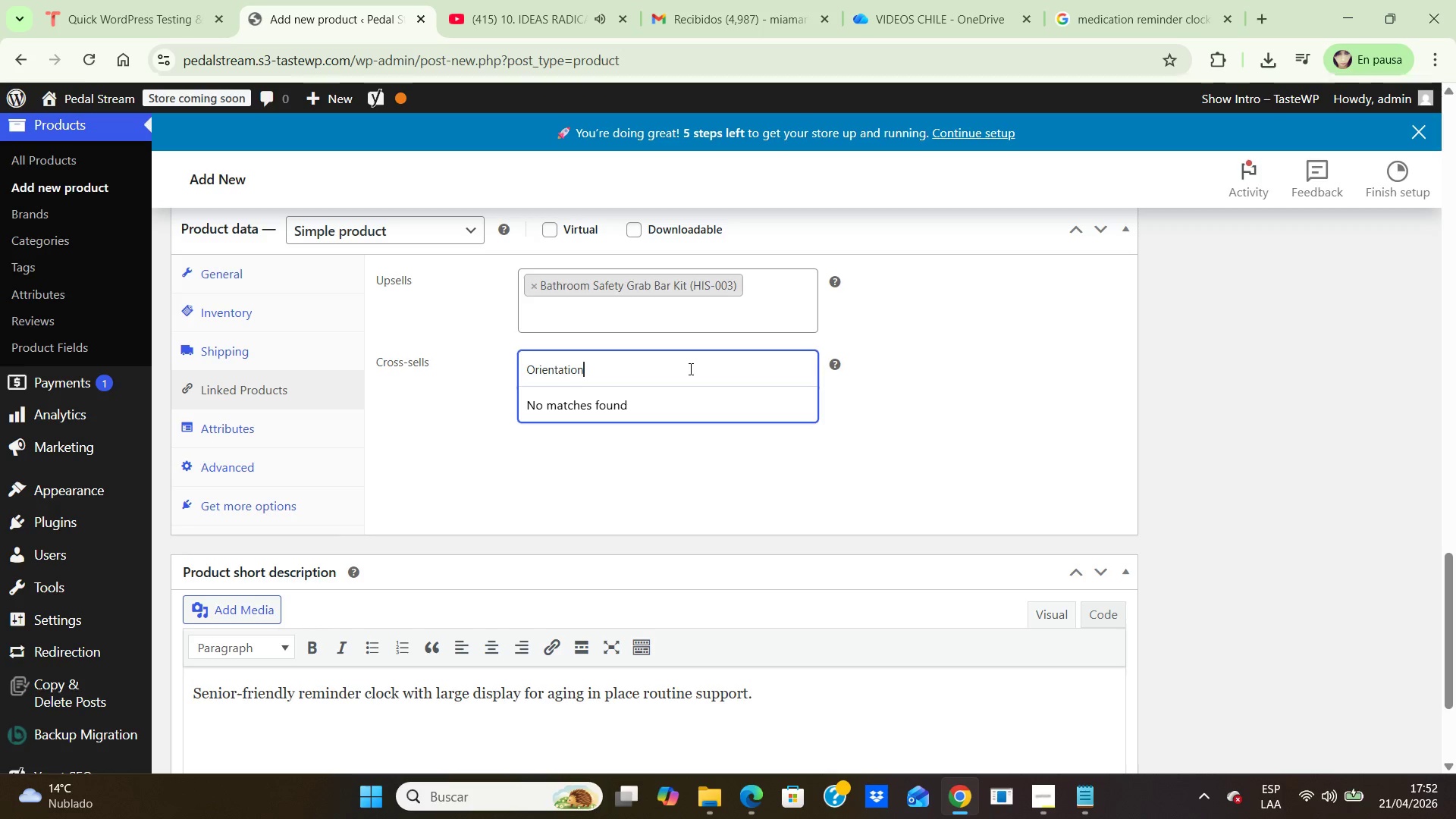 
hold_key(key=Backspace, duration=1.06)
 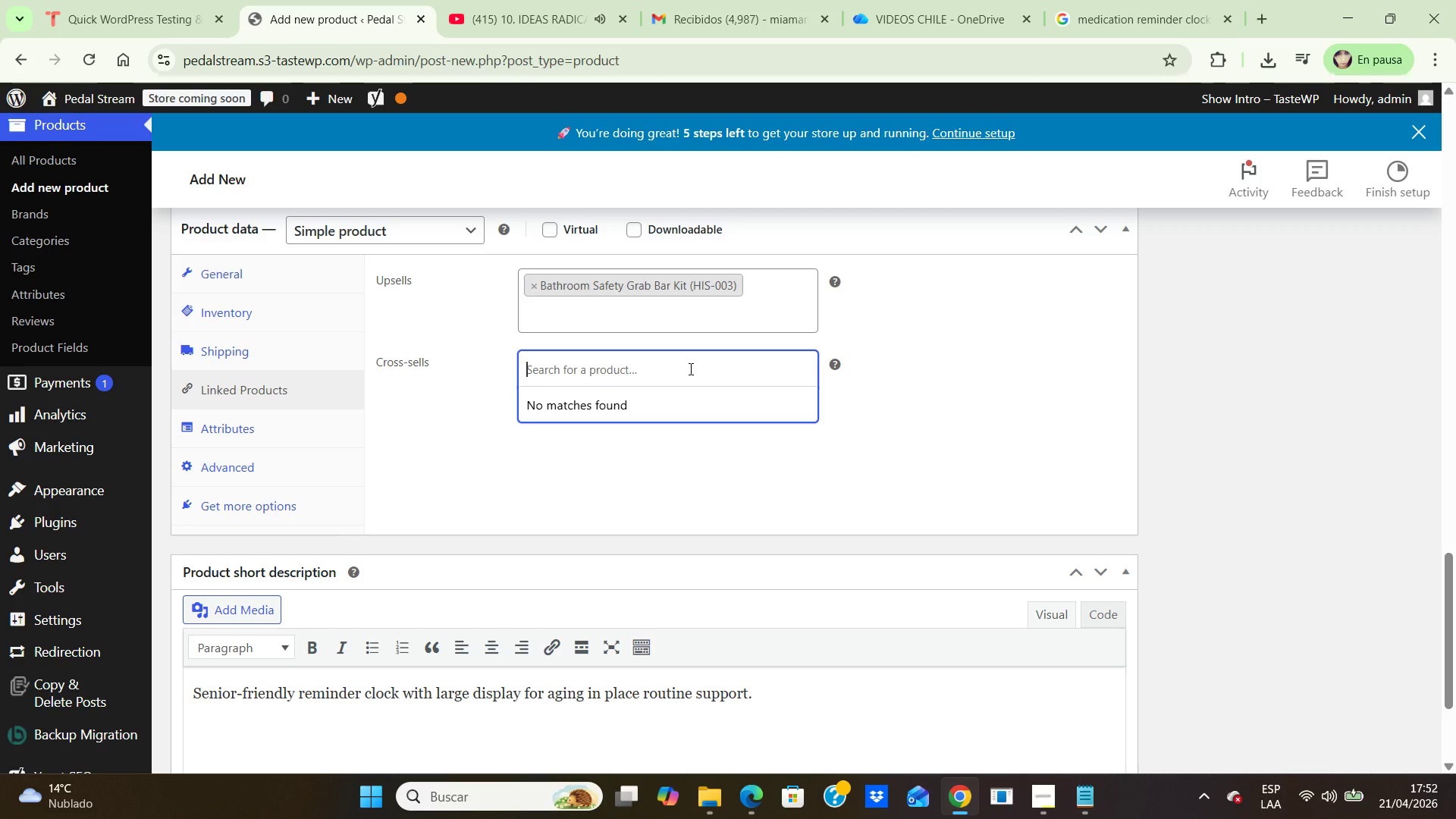 
type(clock)
key(Backspace)
key(Backspace)
key(Backspace)
key(Backspace)
key(Backspace)
type(memory)
key(Backspace)
key(Backspace)
key(Backspace)
key(Backspace)
key(Backspace)
key(Backspace)
key(Backspace)
type(bath)
 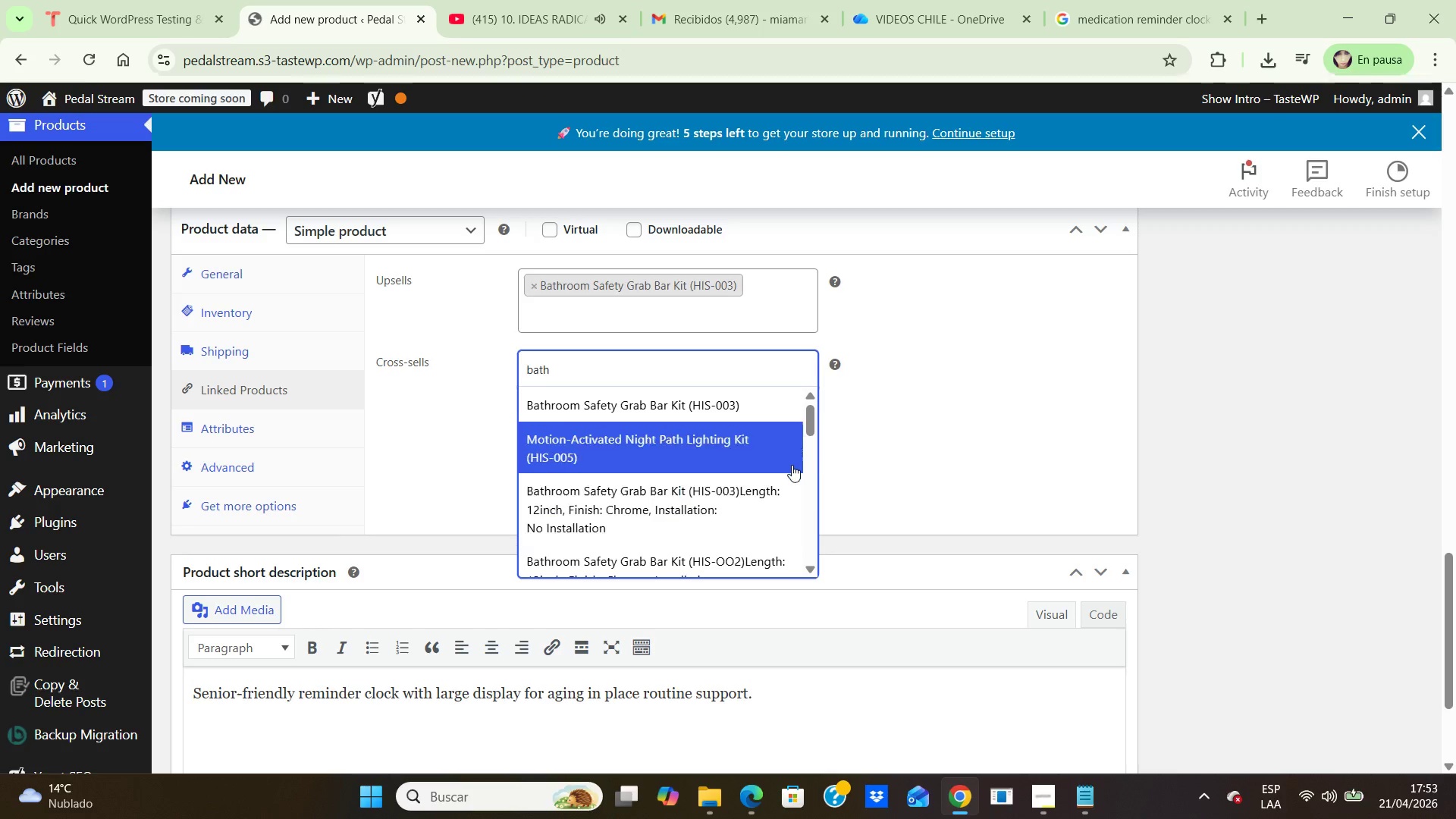 
left_click_drag(start_coordinate=[808, 420], to_coordinate=[727, 372])
 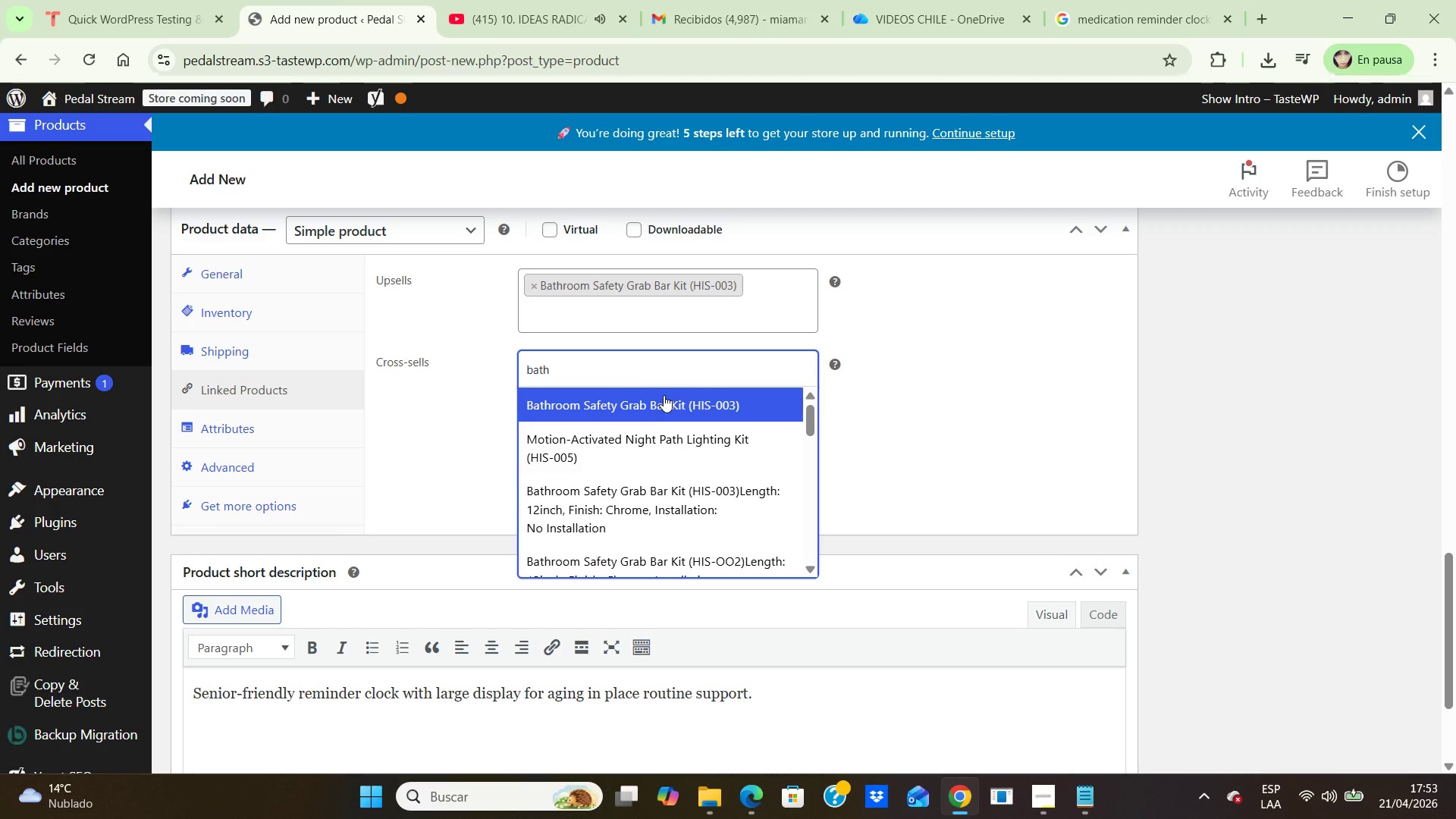 
left_click([666, 451])
 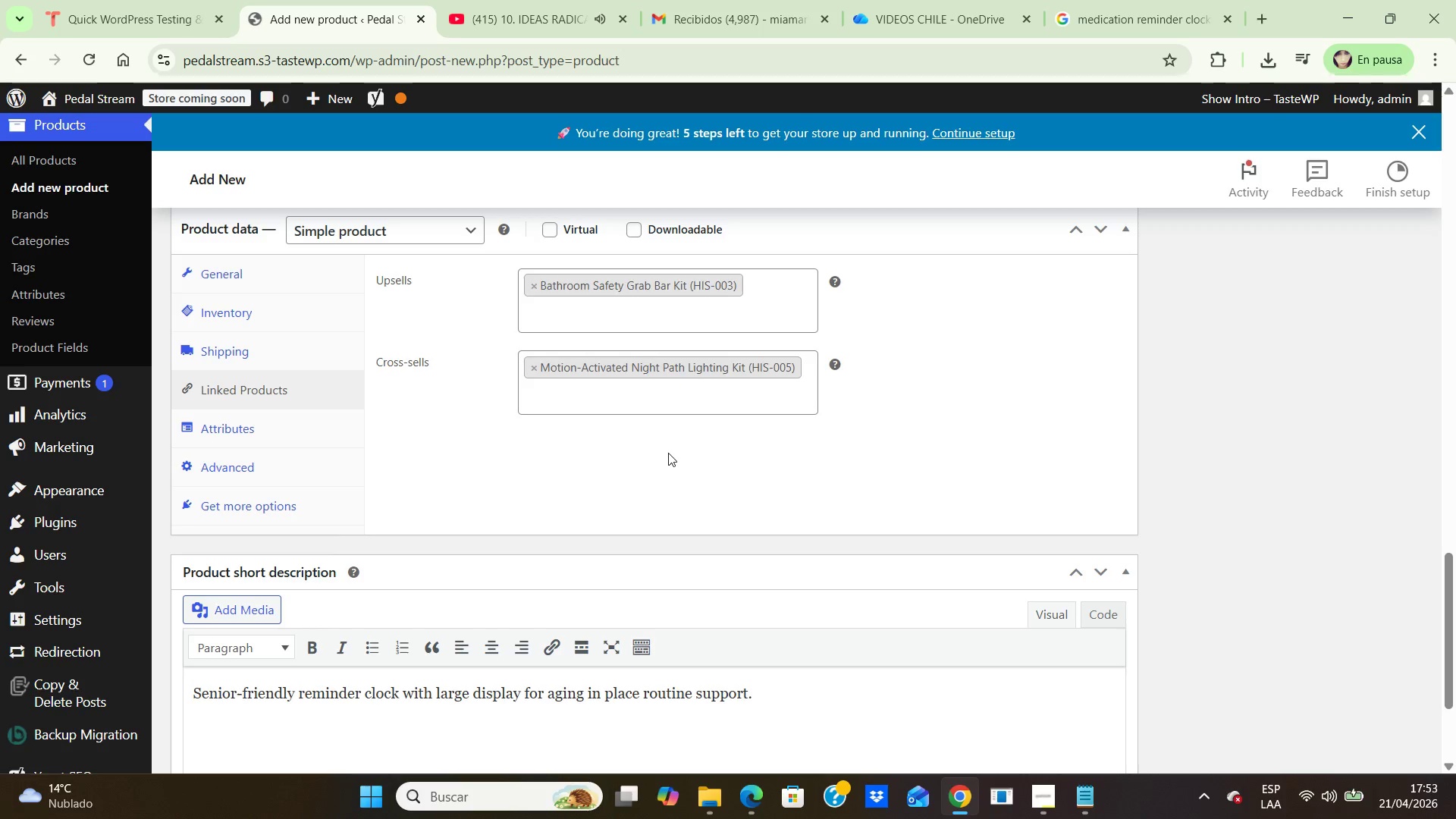 
left_click([668, 453])
 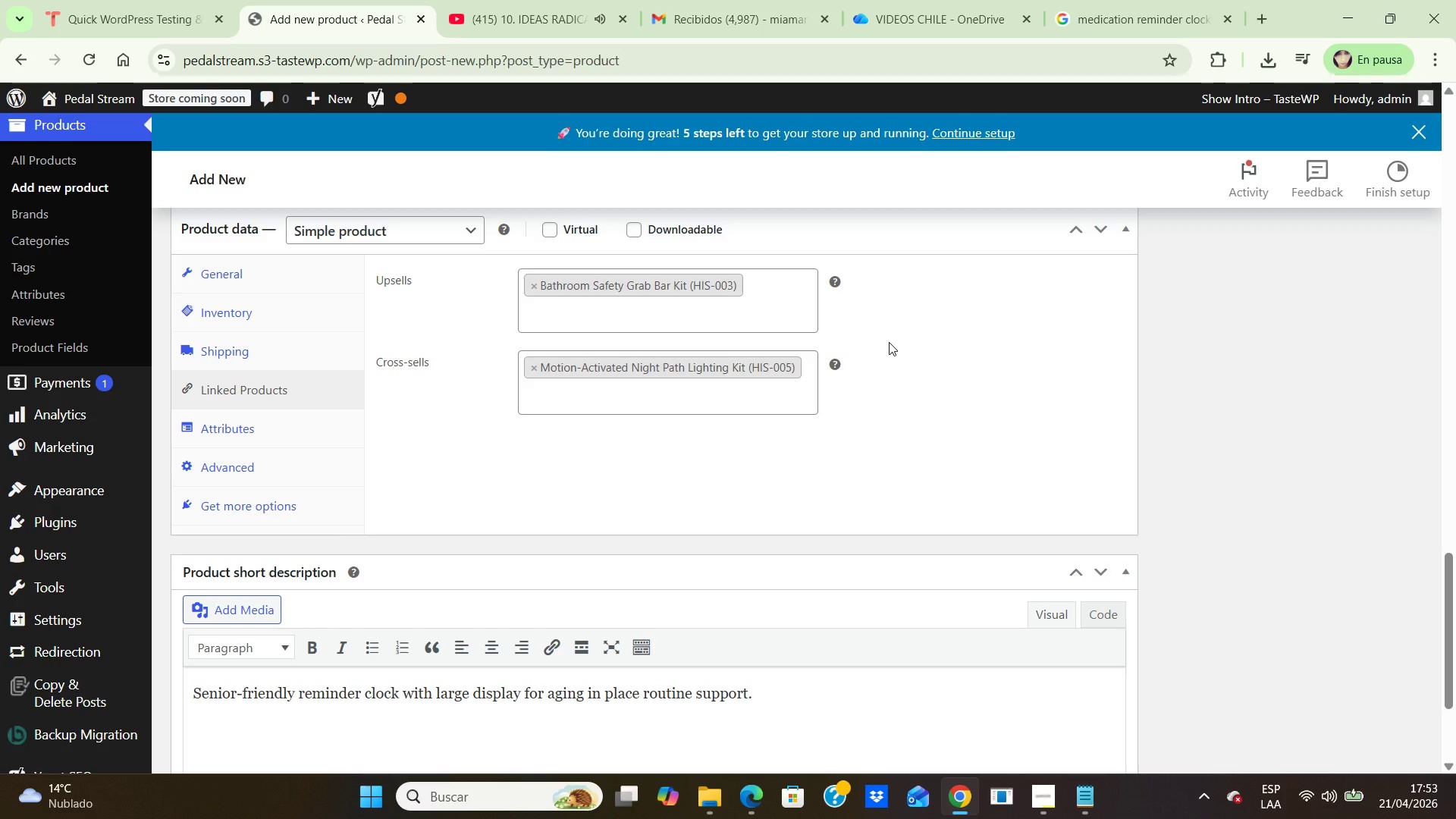 
wait(9.7)
 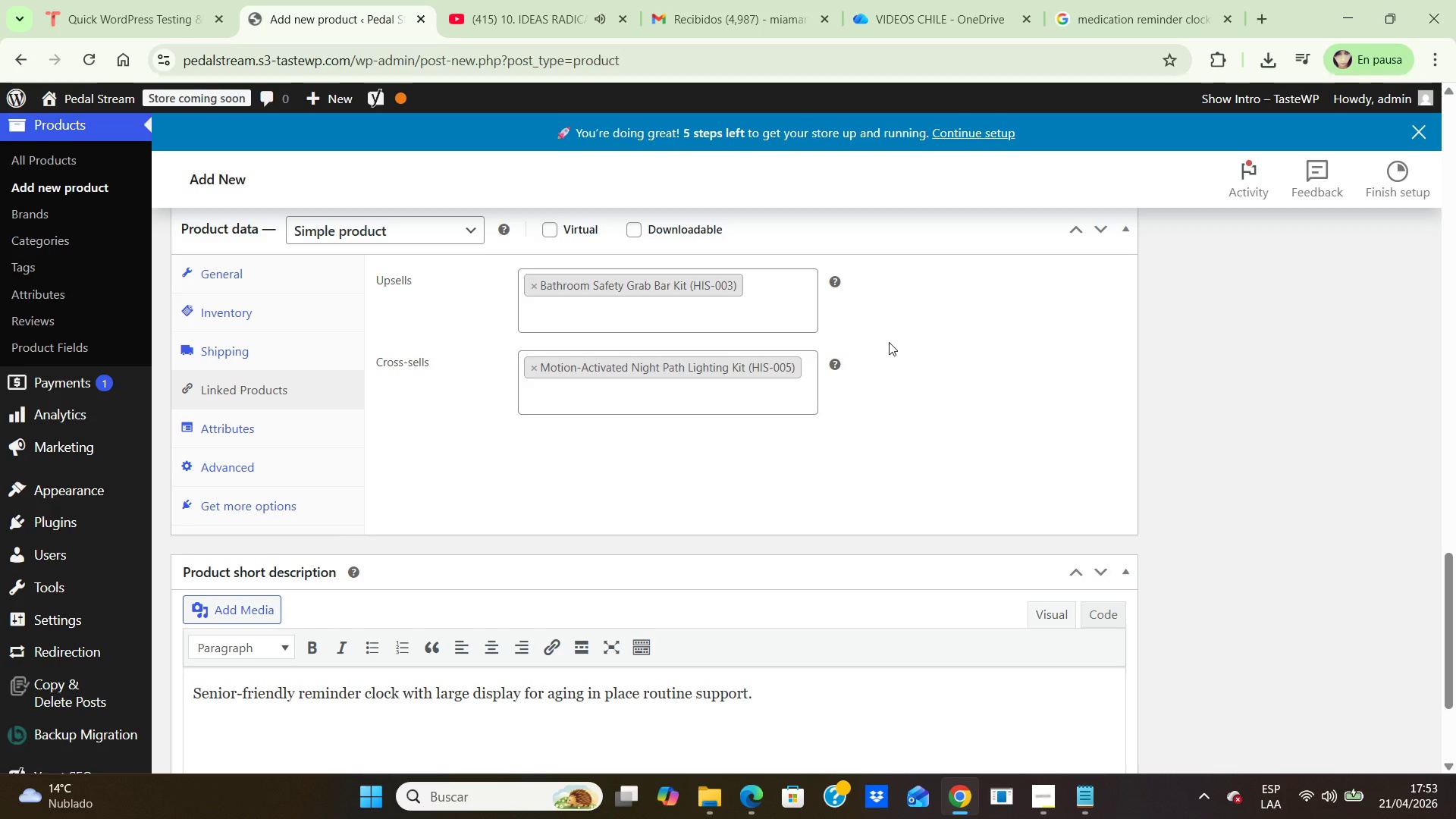 
left_click([240, 466])
 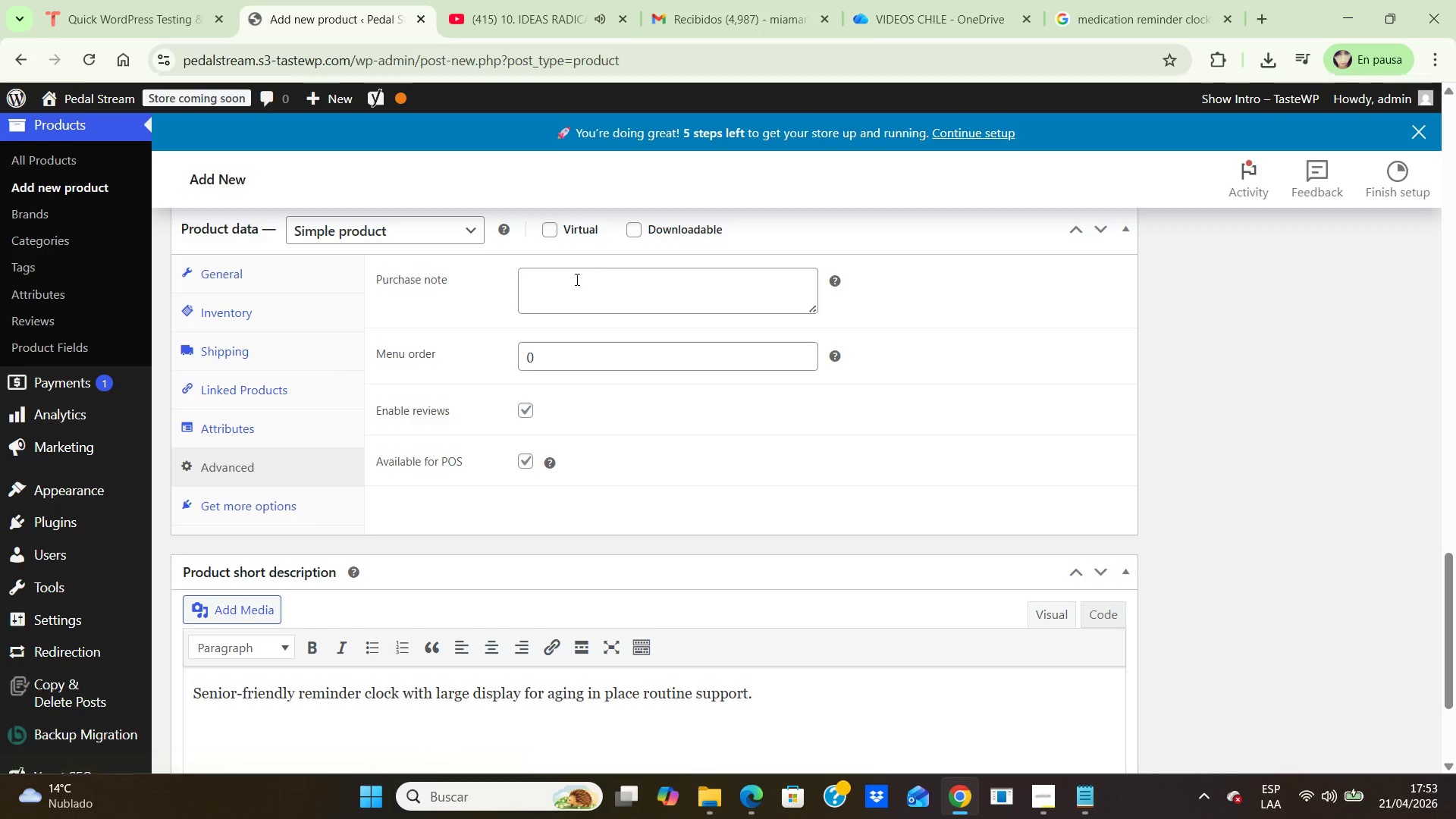 
left_click([560, 296])
 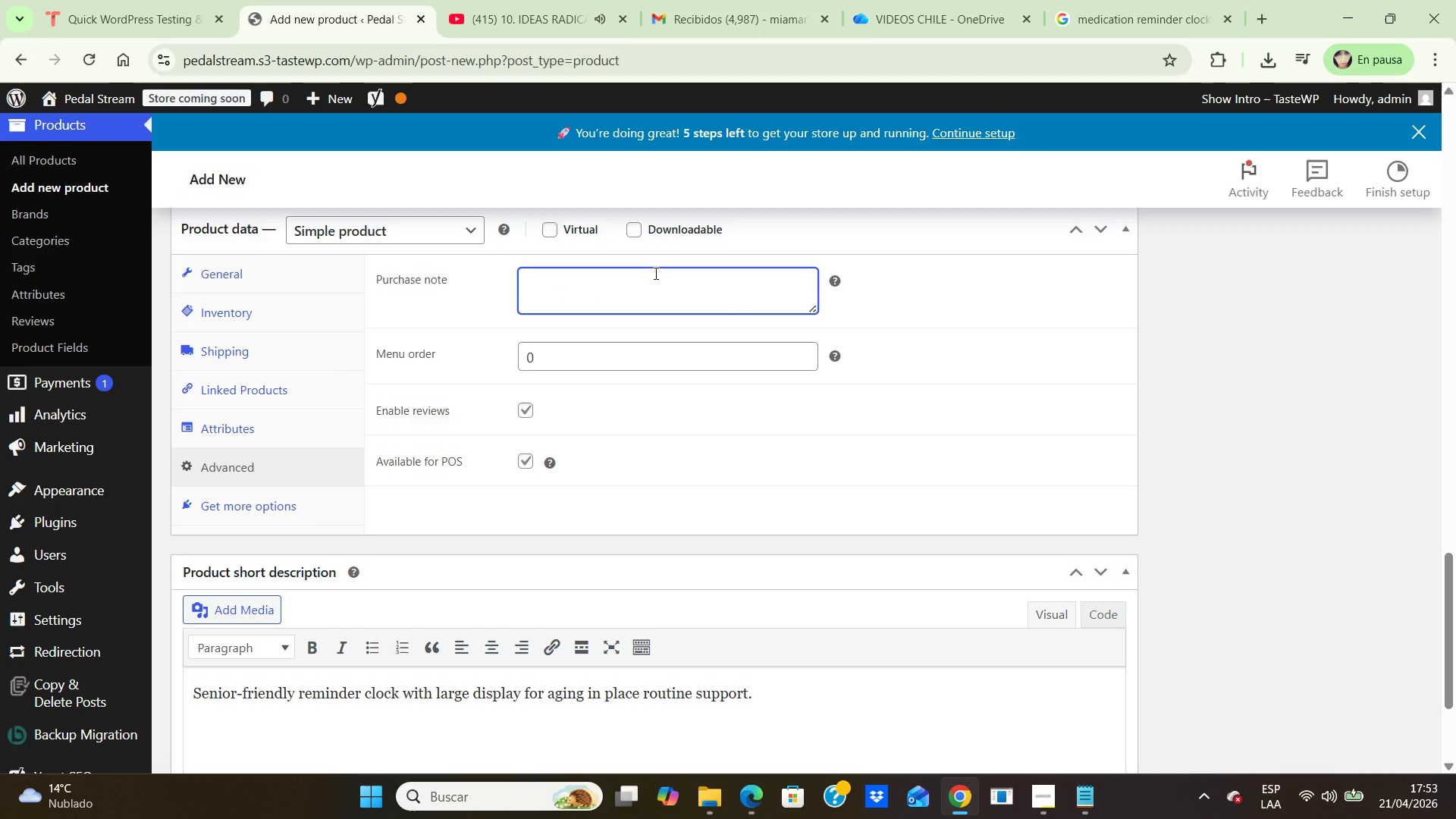 
type(Supports medication reminders and easier daily routube)
key(Backspace)
key(Backspace)
key(Backspace)
type(ine visibility)
 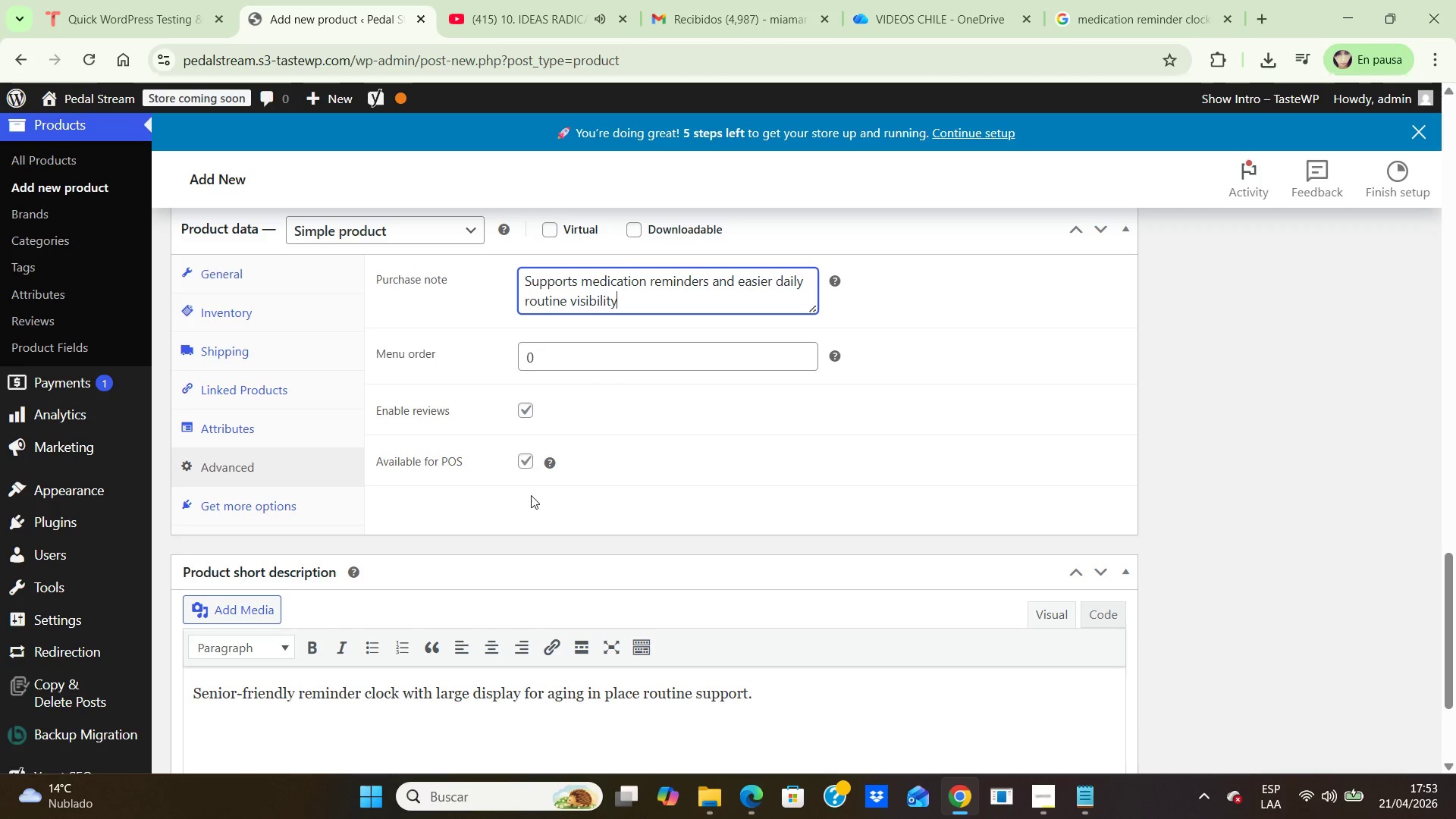 
left_click([527, 460])
 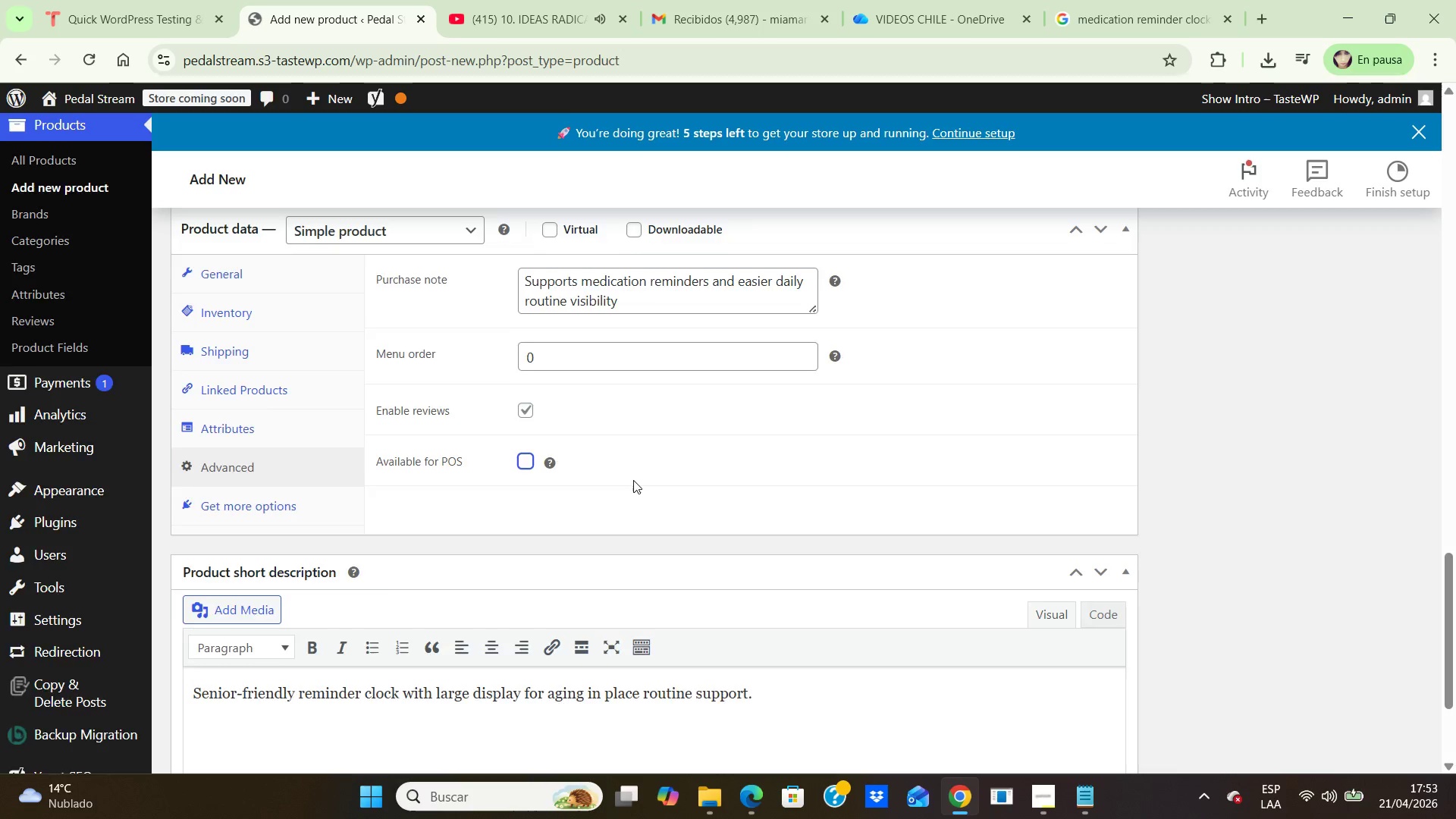 
scroll: coordinate [624, 458], scroll_direction: up, amount: 17.0
 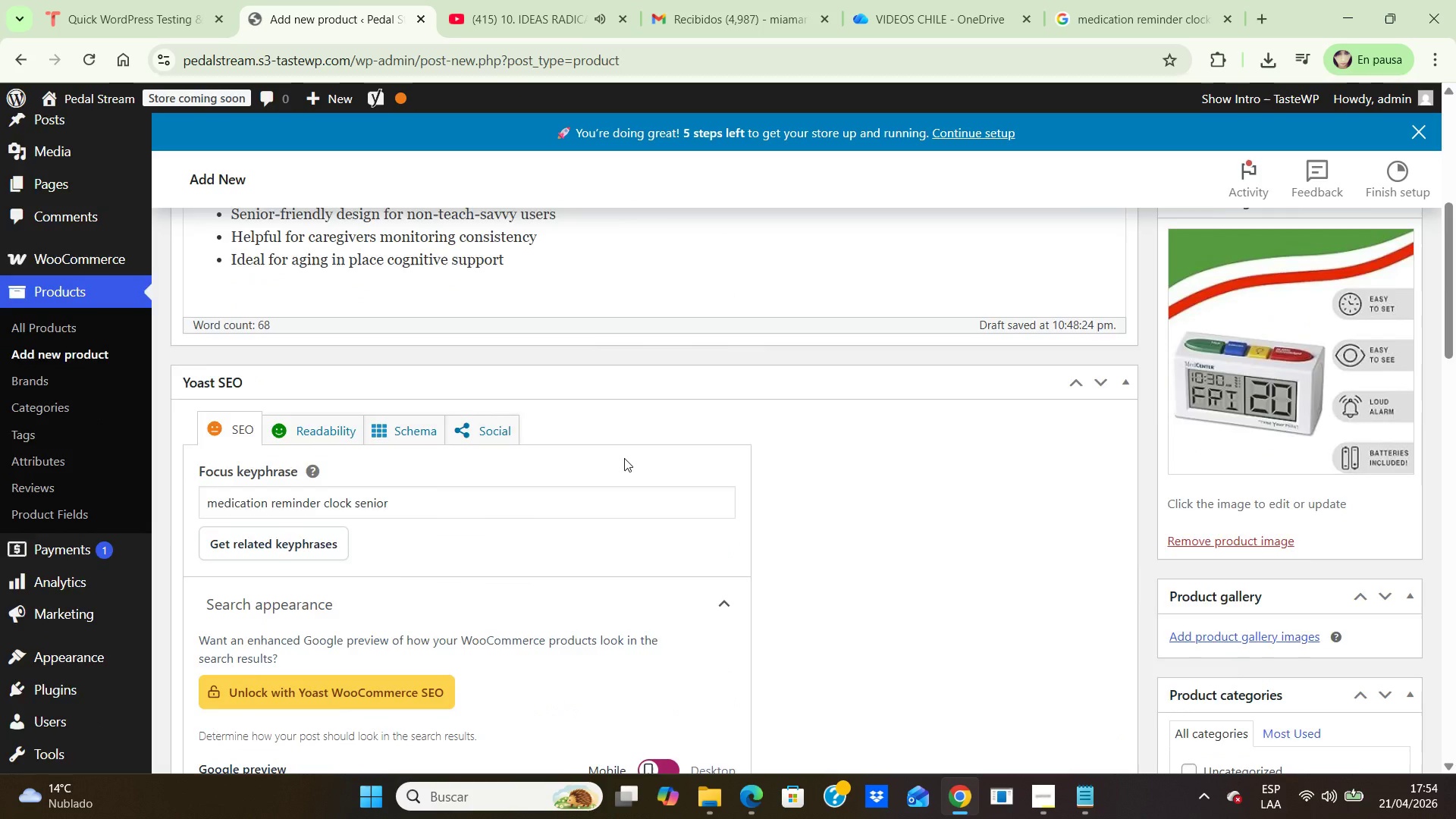 
scroll: coordinate [624, 458], scroll_direction: down, amount: 5.0
 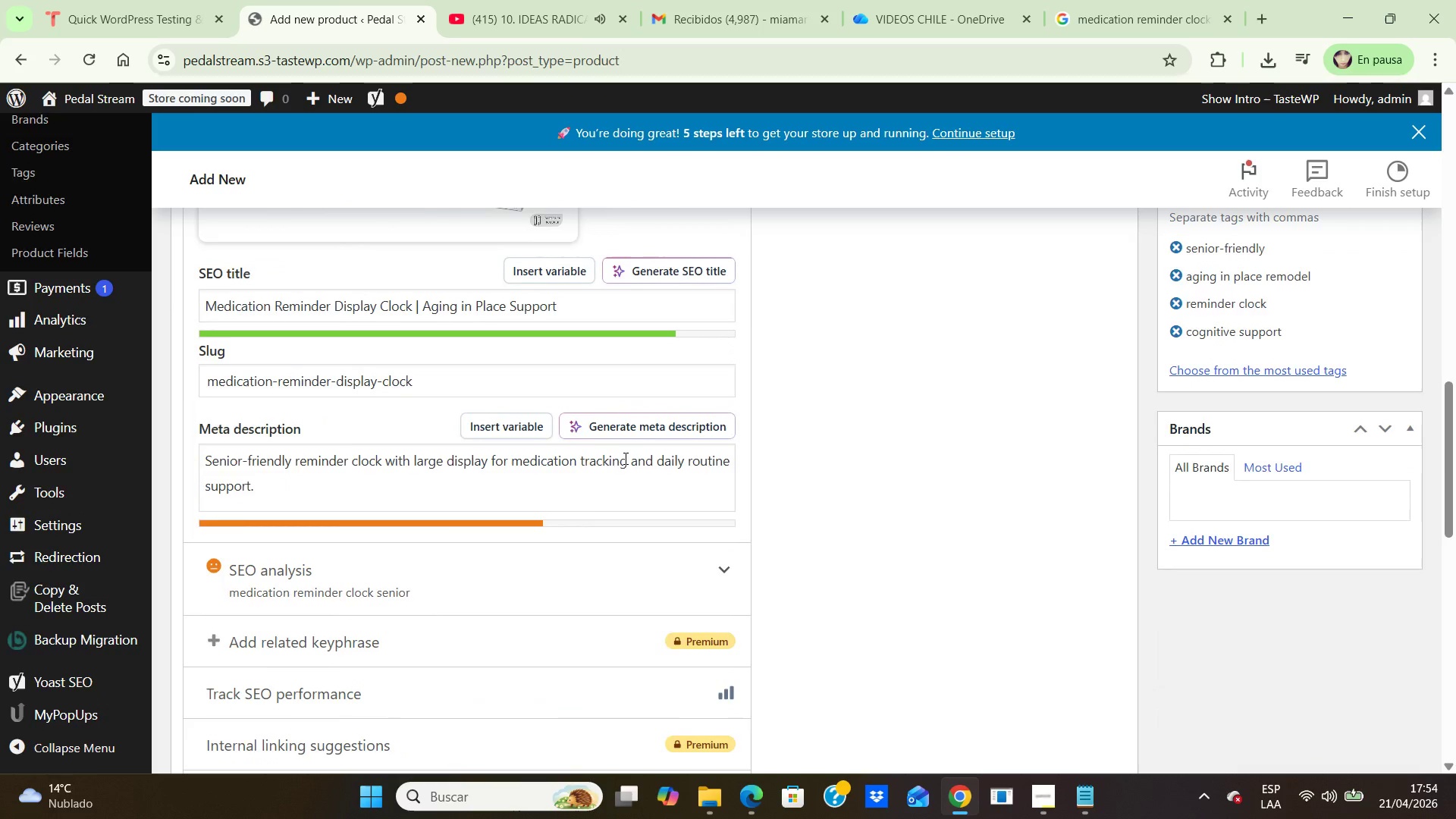 
scroll: coordinate [624, 458], scroll_direction: up, amount: 4.0
 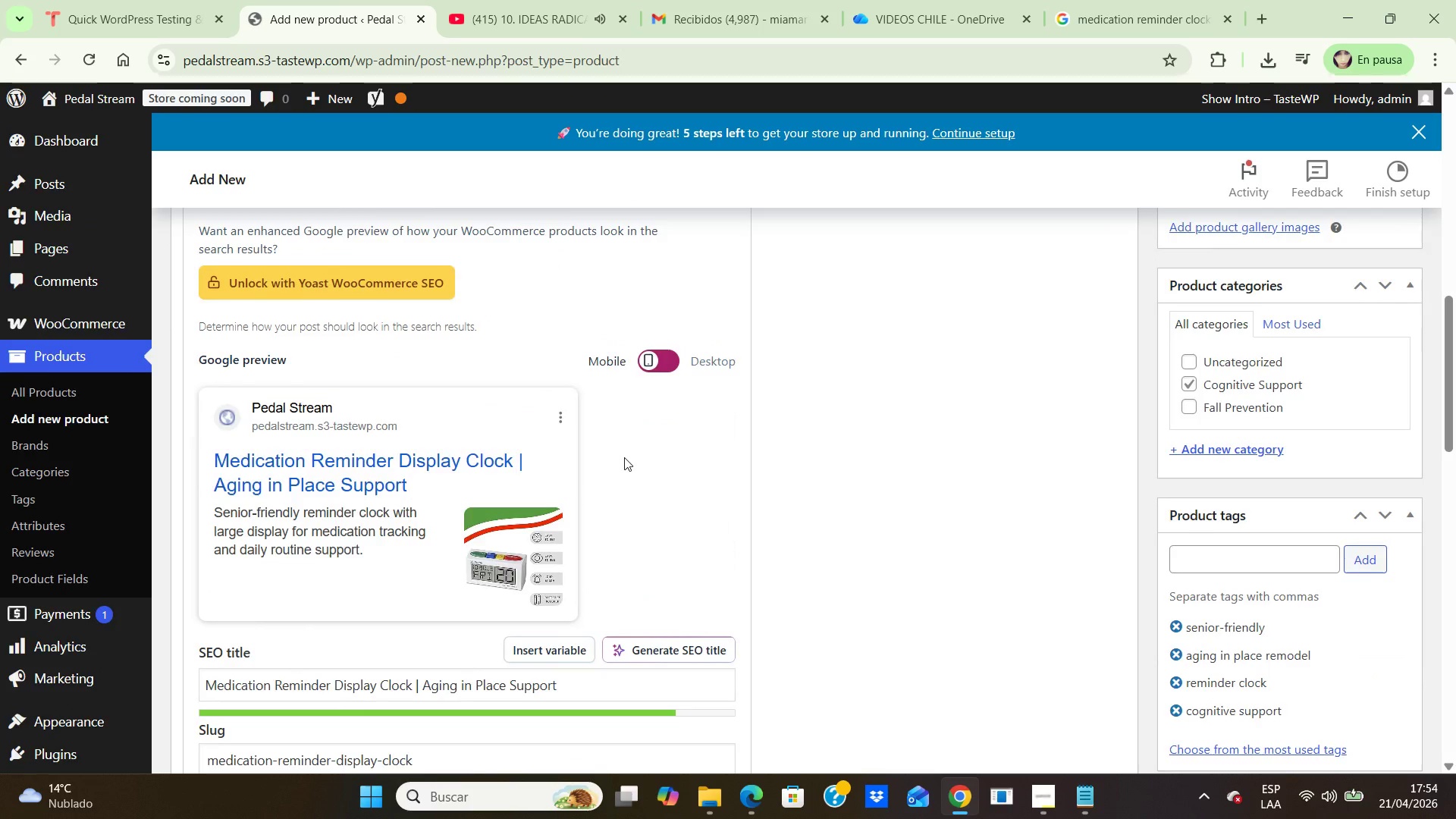 
scroll: coordinate [624, 457], scroll_direction: down, amount: 8.0
 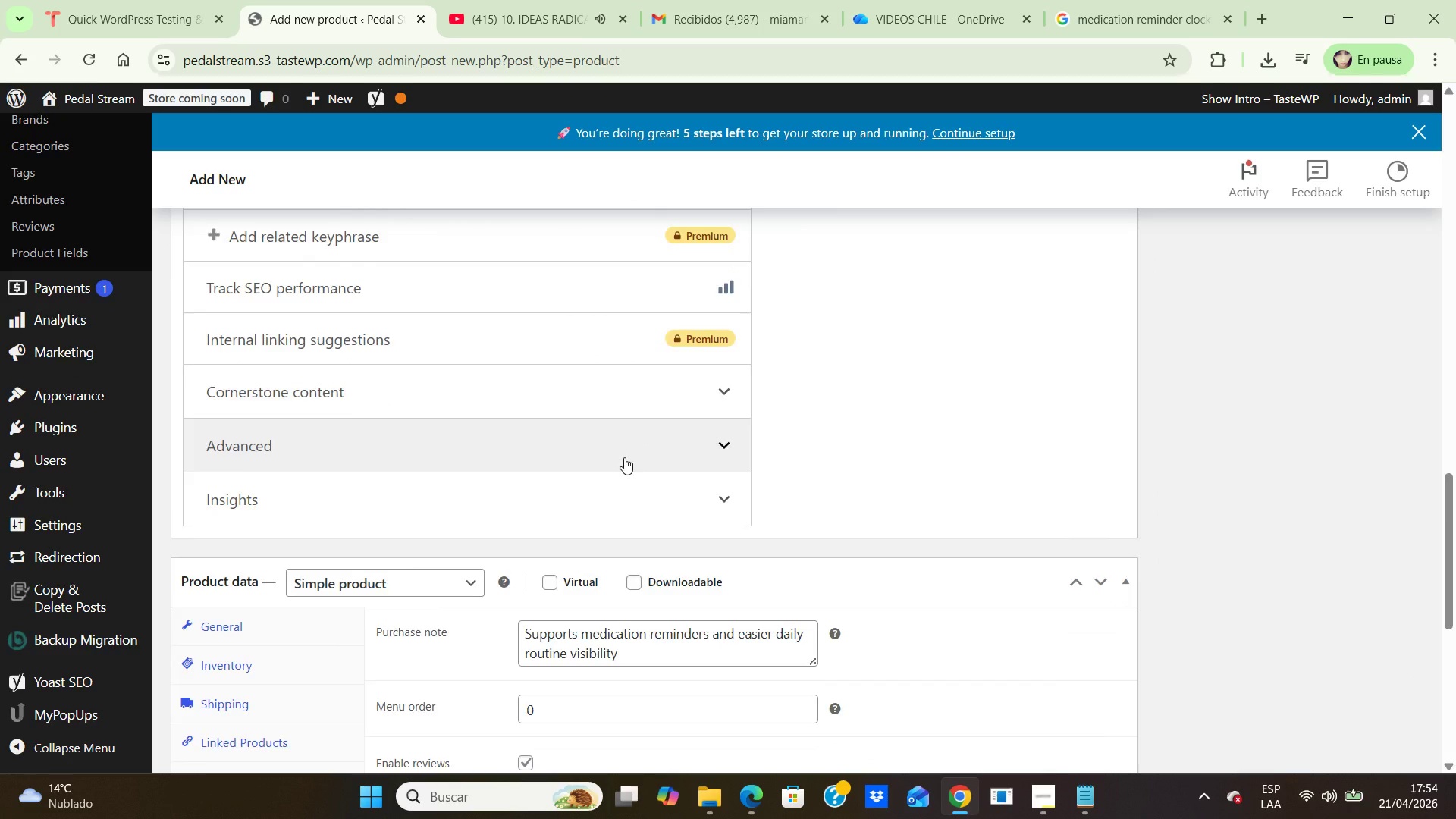 
scroll: coordinate [620, 441], scroll_direction: up, amount: 19.0
 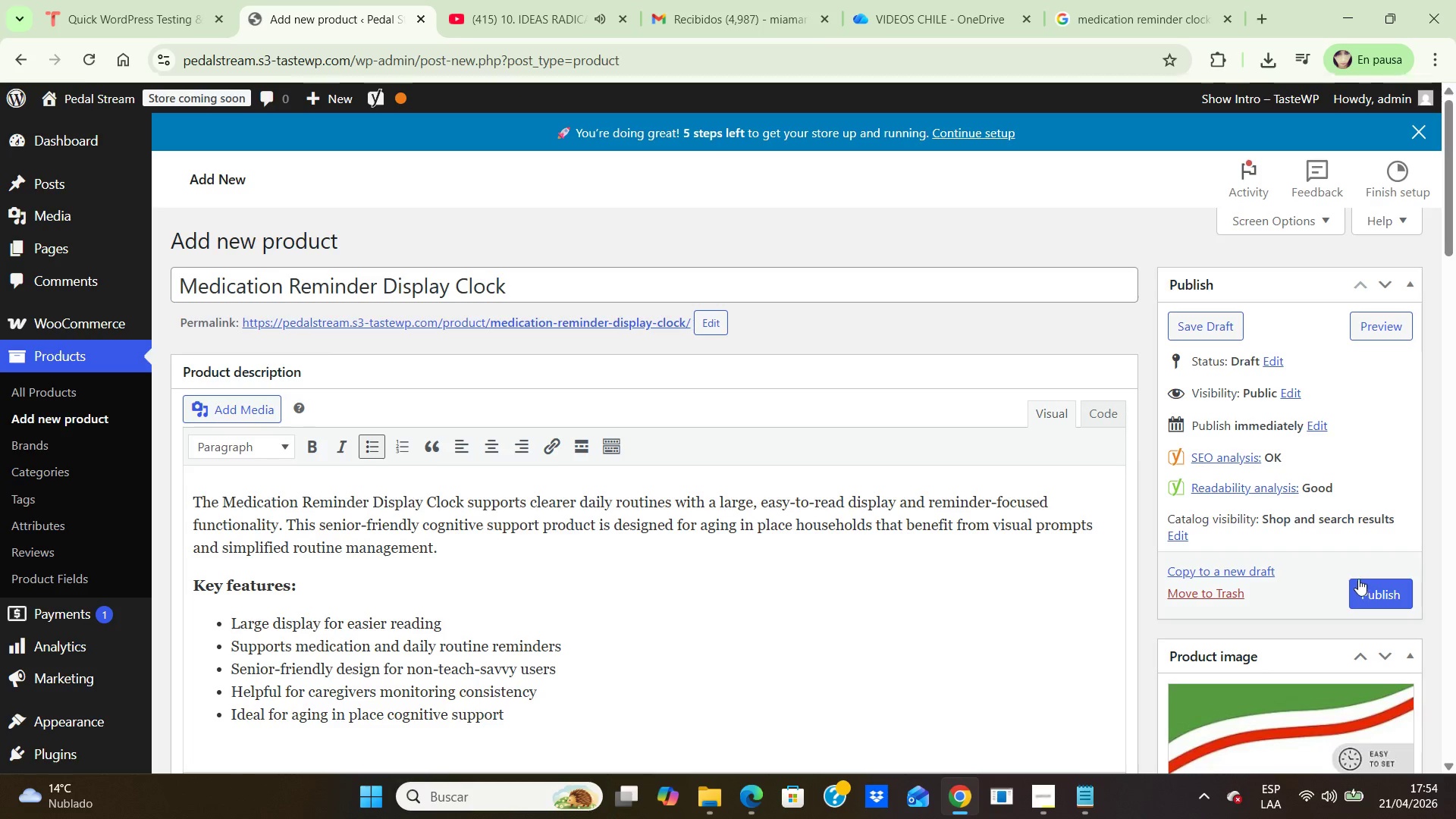 
left_click([1367, 584])
 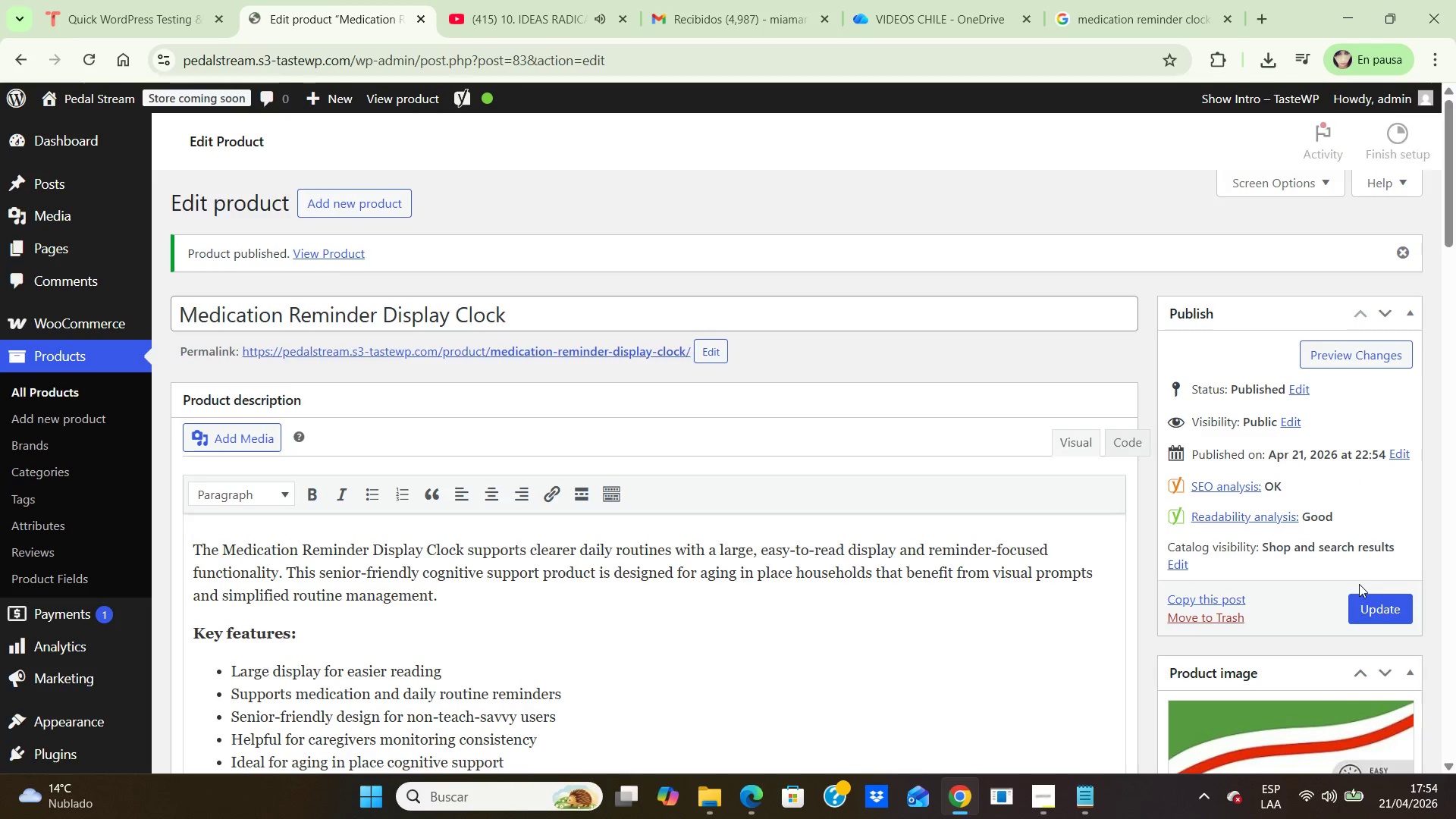 
wait(6.28)
 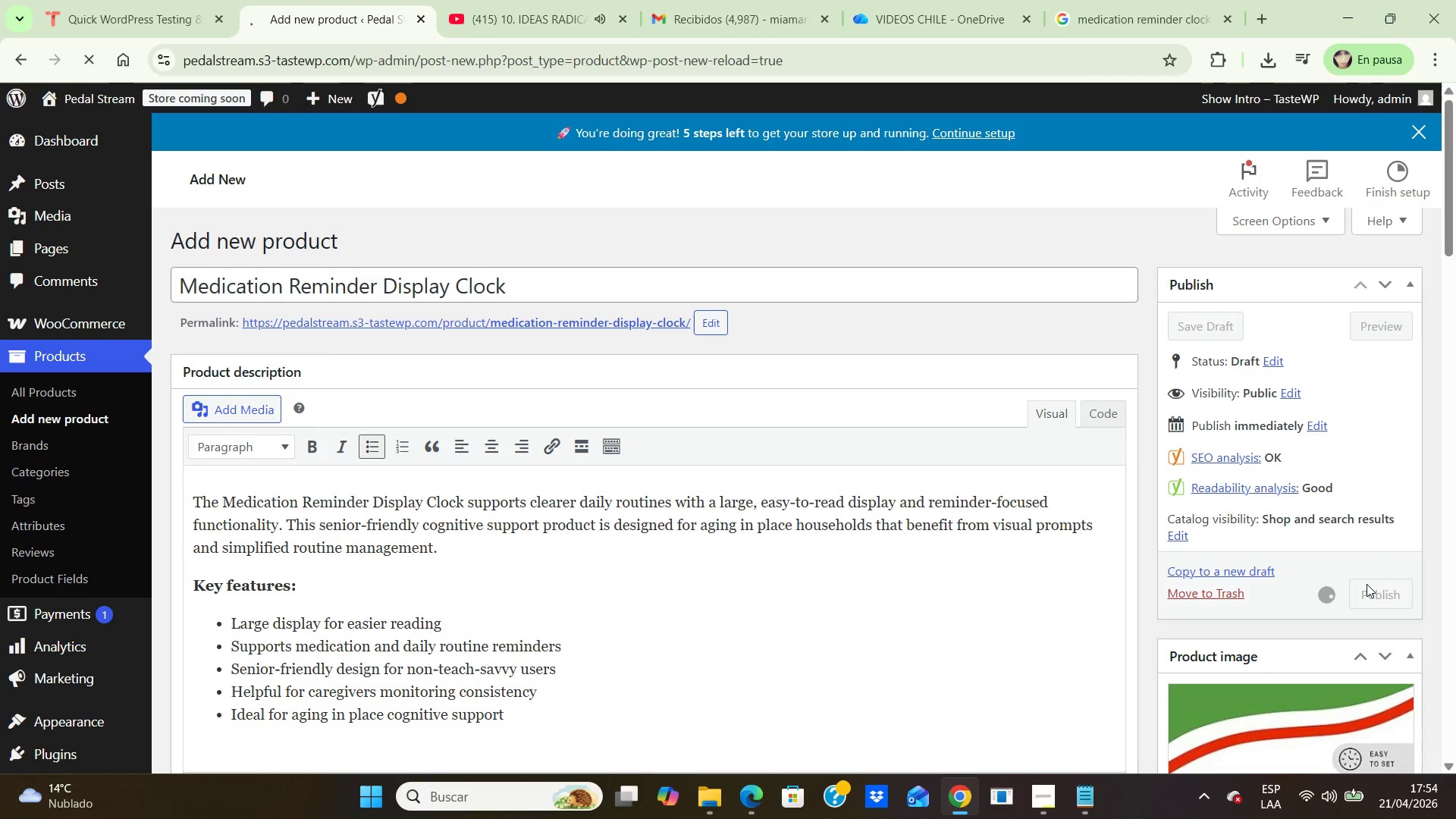 
left_click([363, 205])
 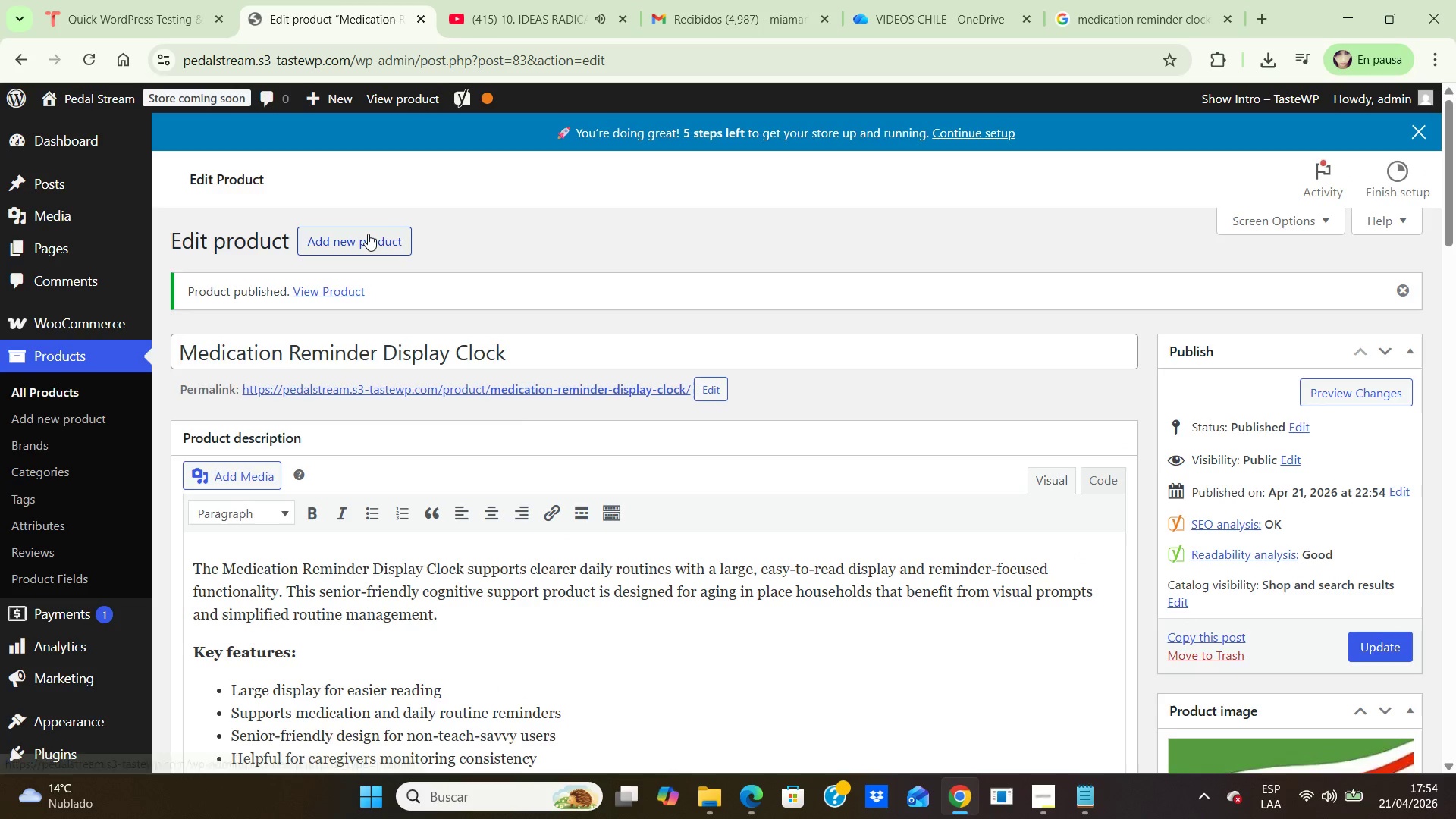 
left_click([368, 234])
 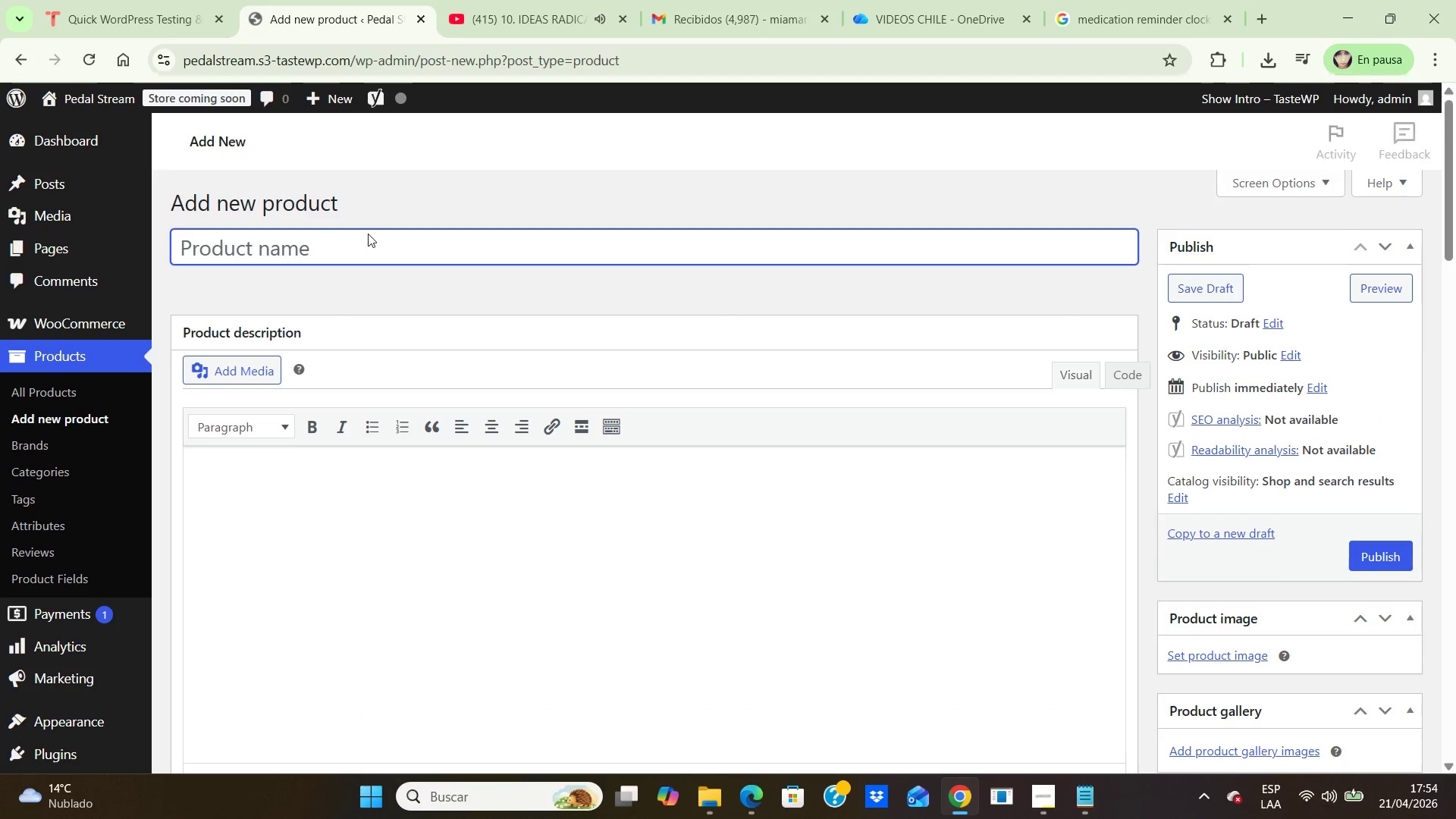 
left_click([353, 252])
 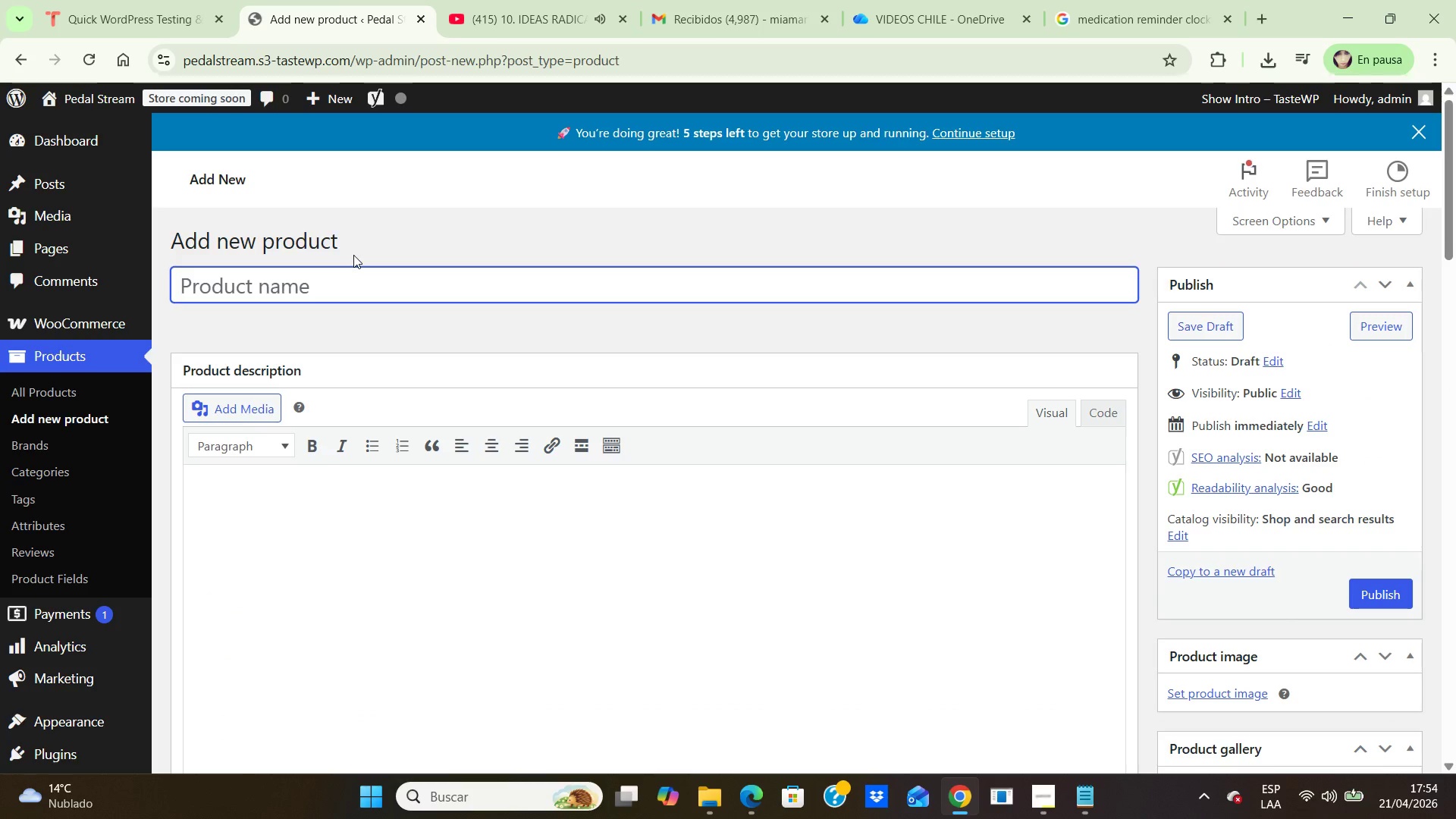 
wait(5.83)
 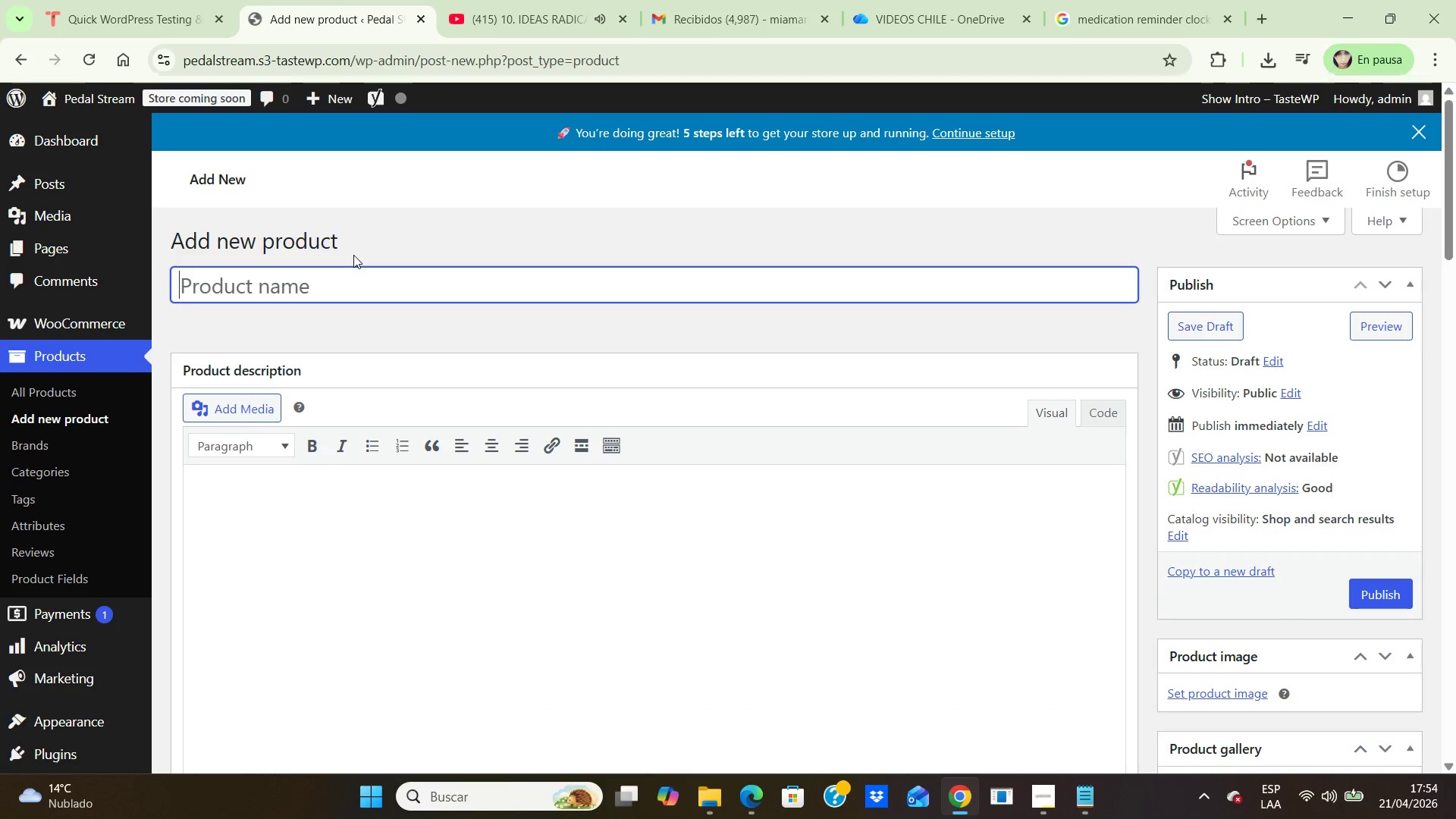 
type(Door Open Alert Sensor)
 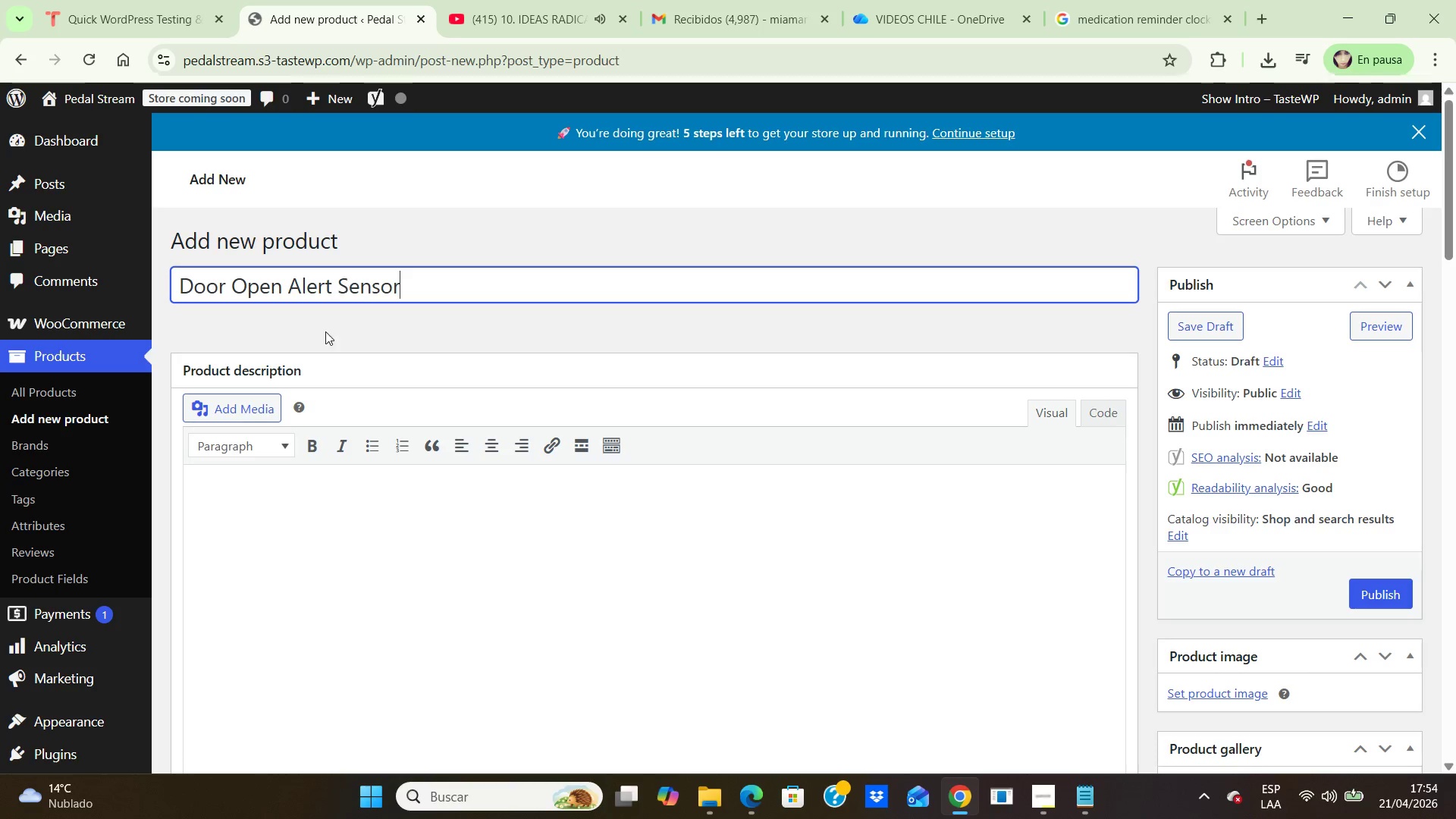 
left_click([432, 517])
 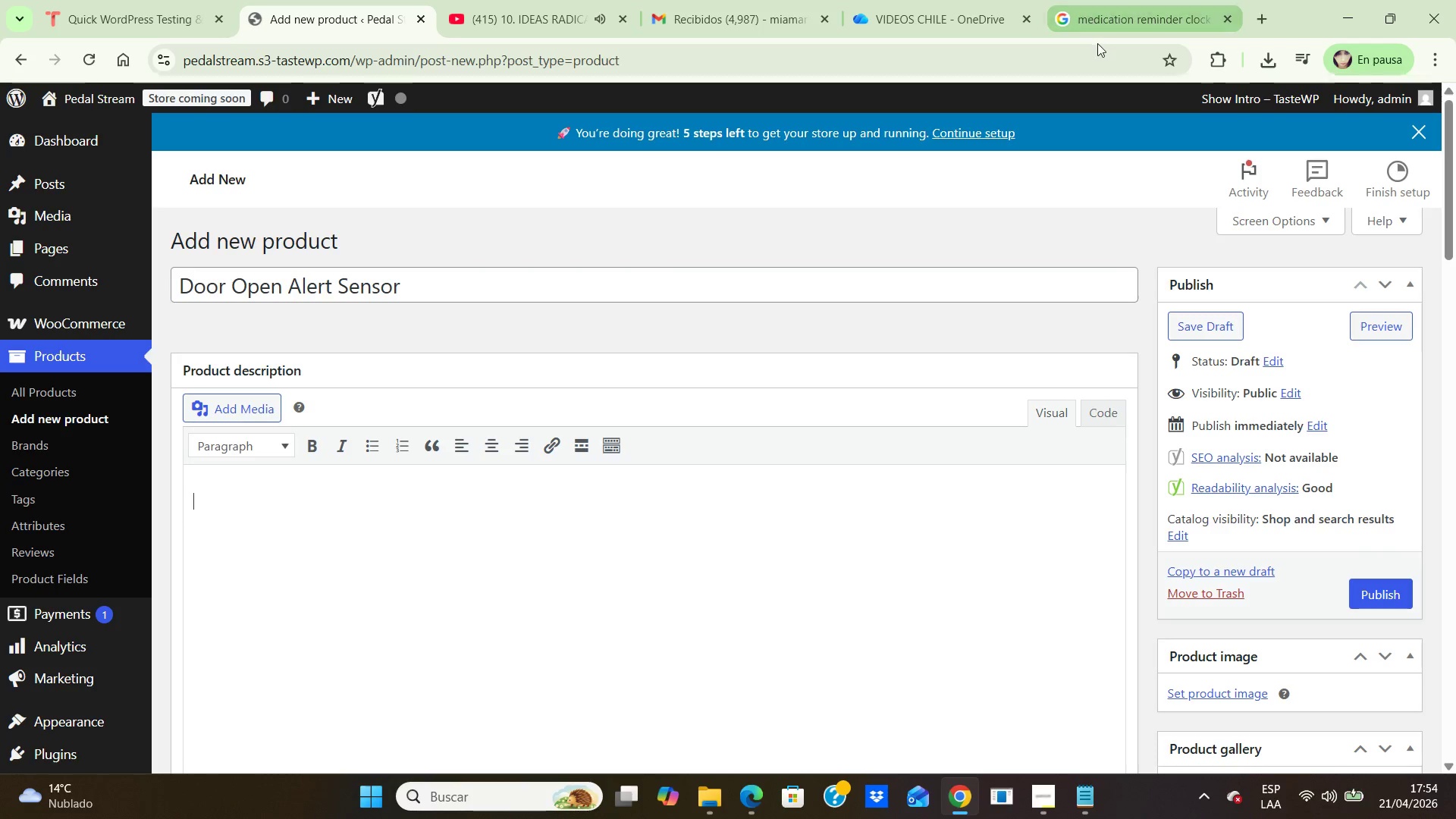 
left_click([1093, 24])
 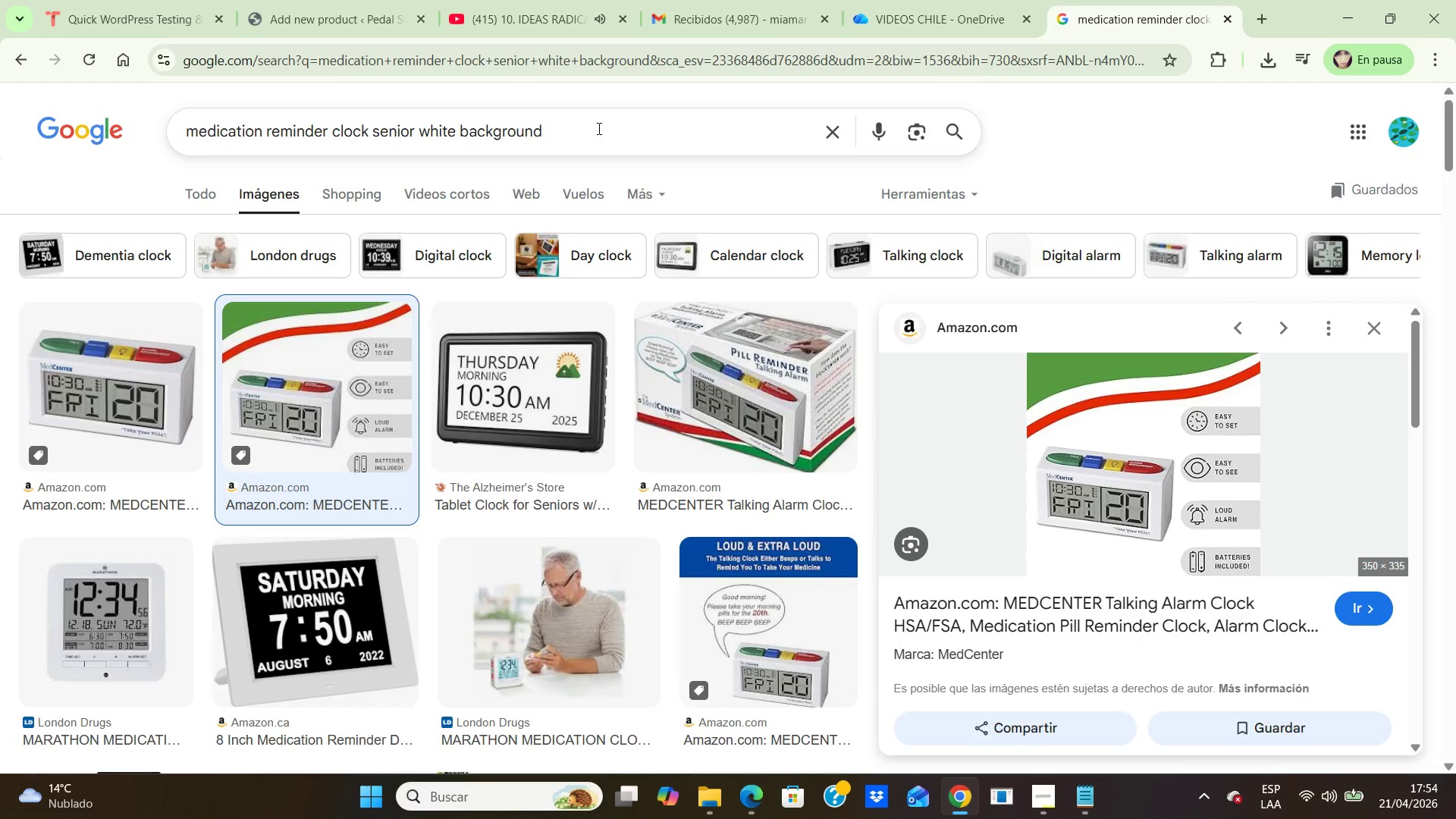 
left_click_drag(start_coordinate=[538, 111], to_coordinate=[265, 104])
 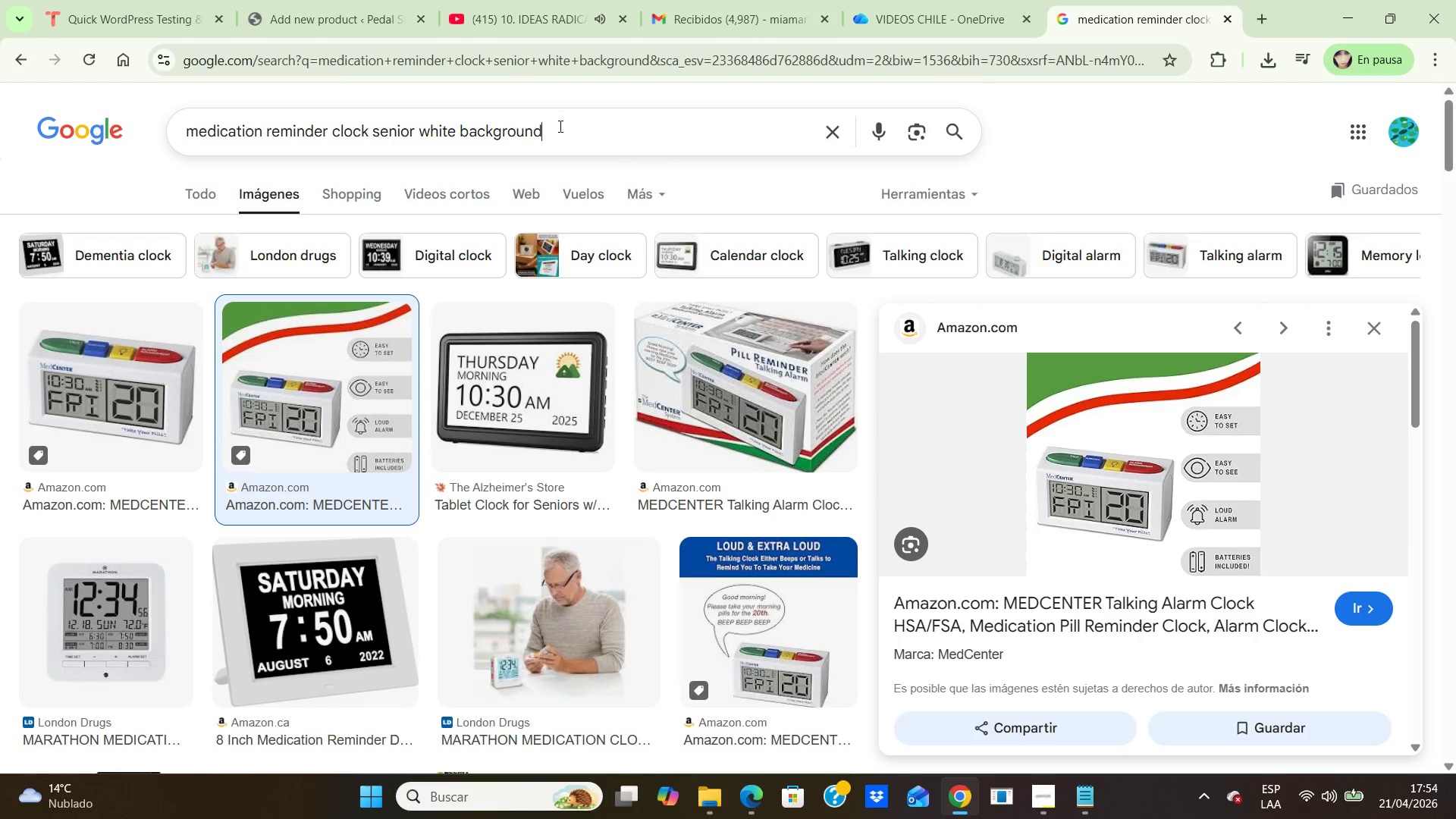 
left_click_drag(start_coordinate=[559, 126], to_coordinate=[174, 155])
 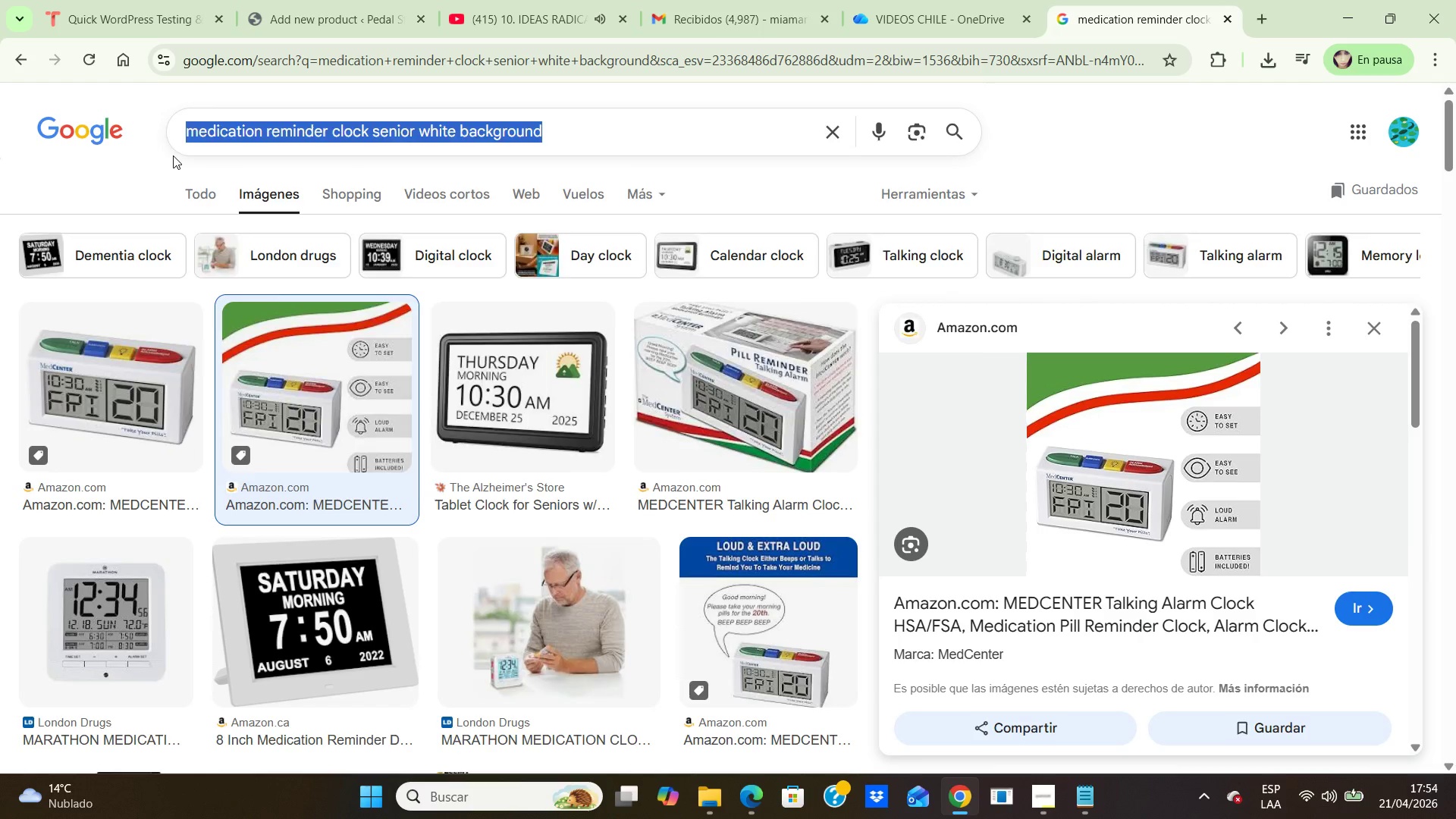 
key(Backspace)
type(door open alert sensor white background)
 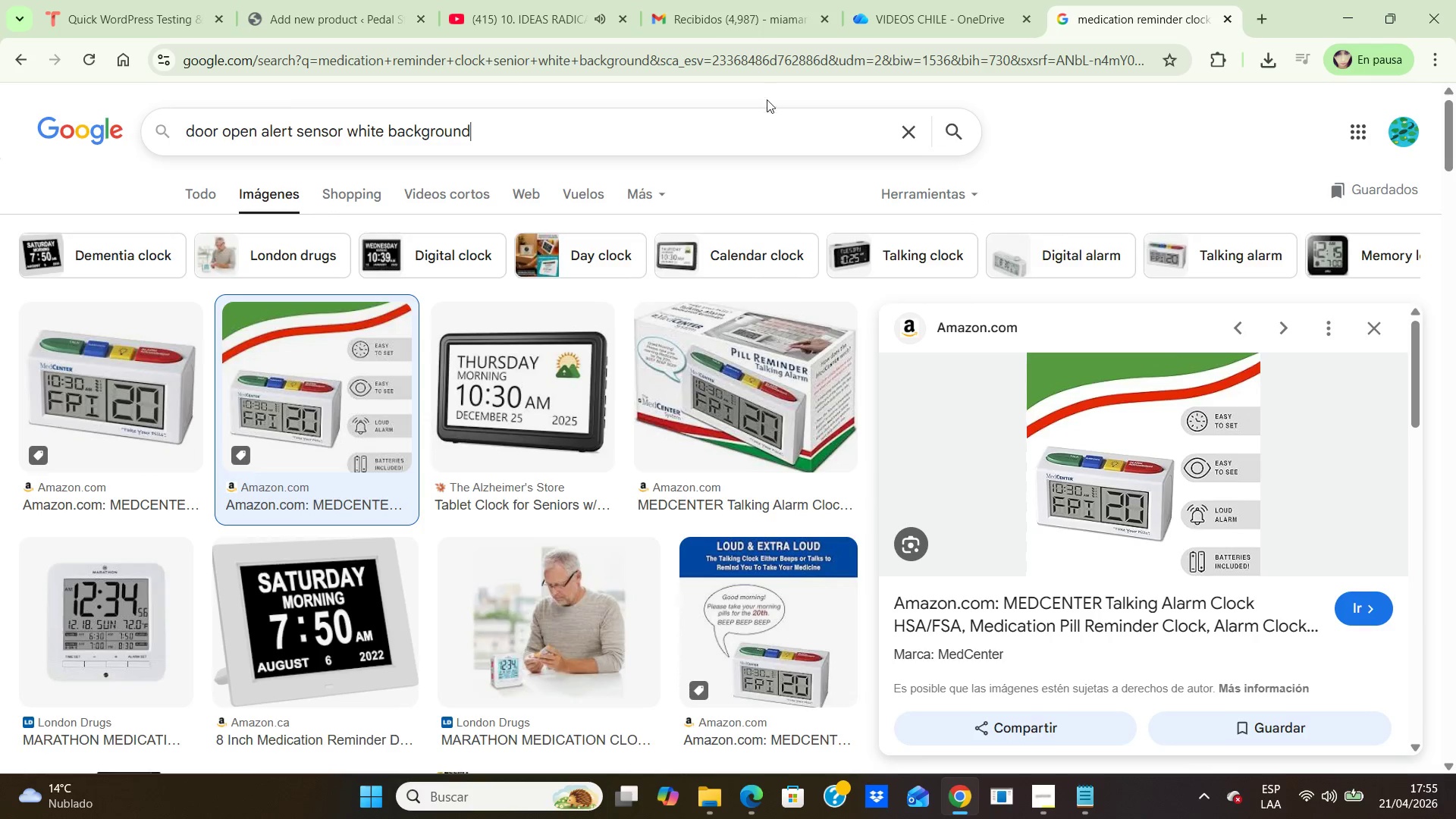 
left_click([949, 133])
 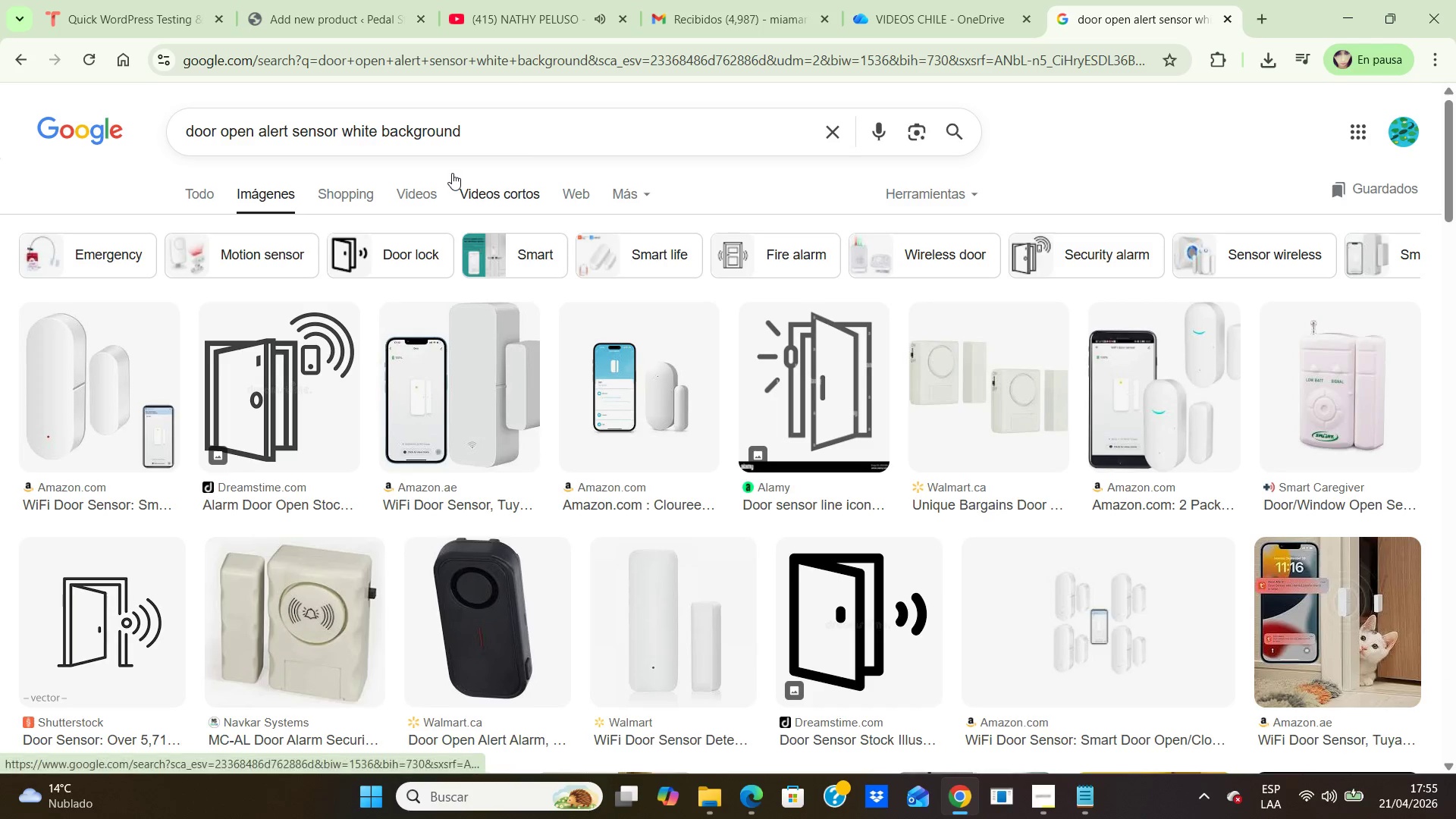 
wait(5.03)
 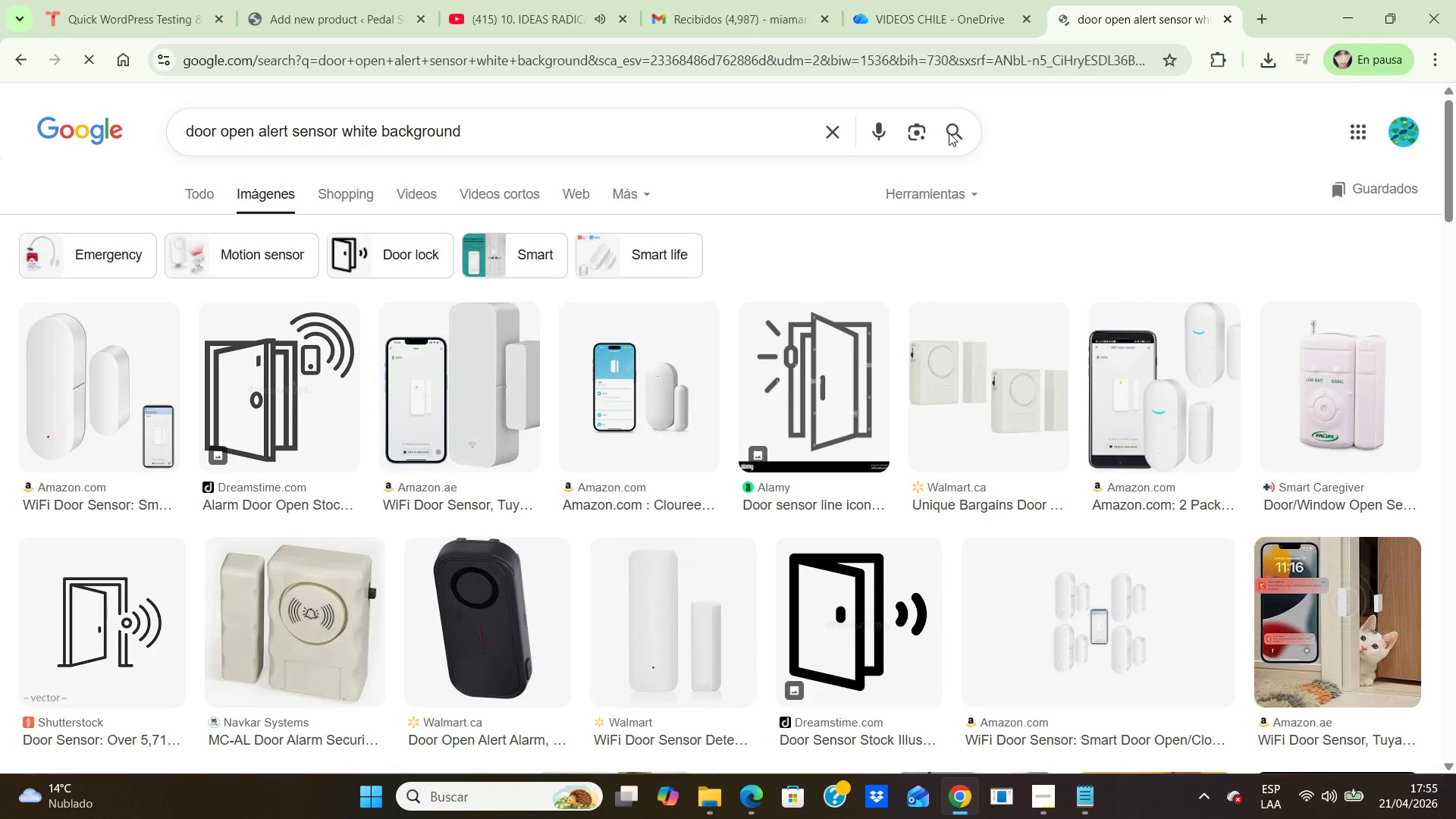 
scroll: coordinate [451, 159], scroll_direction: down, amount: 1.0
 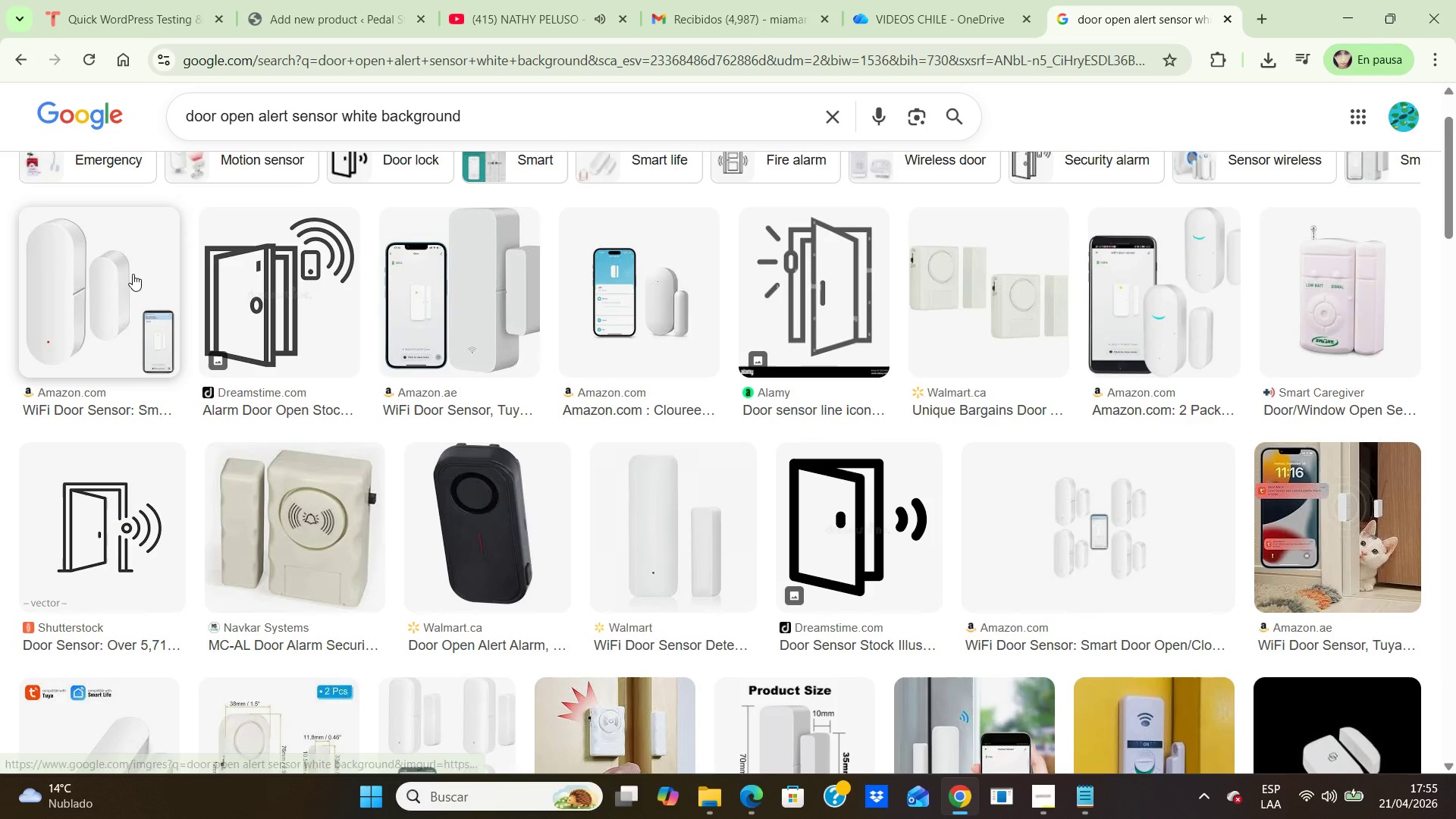 
left_click([133, 274])
 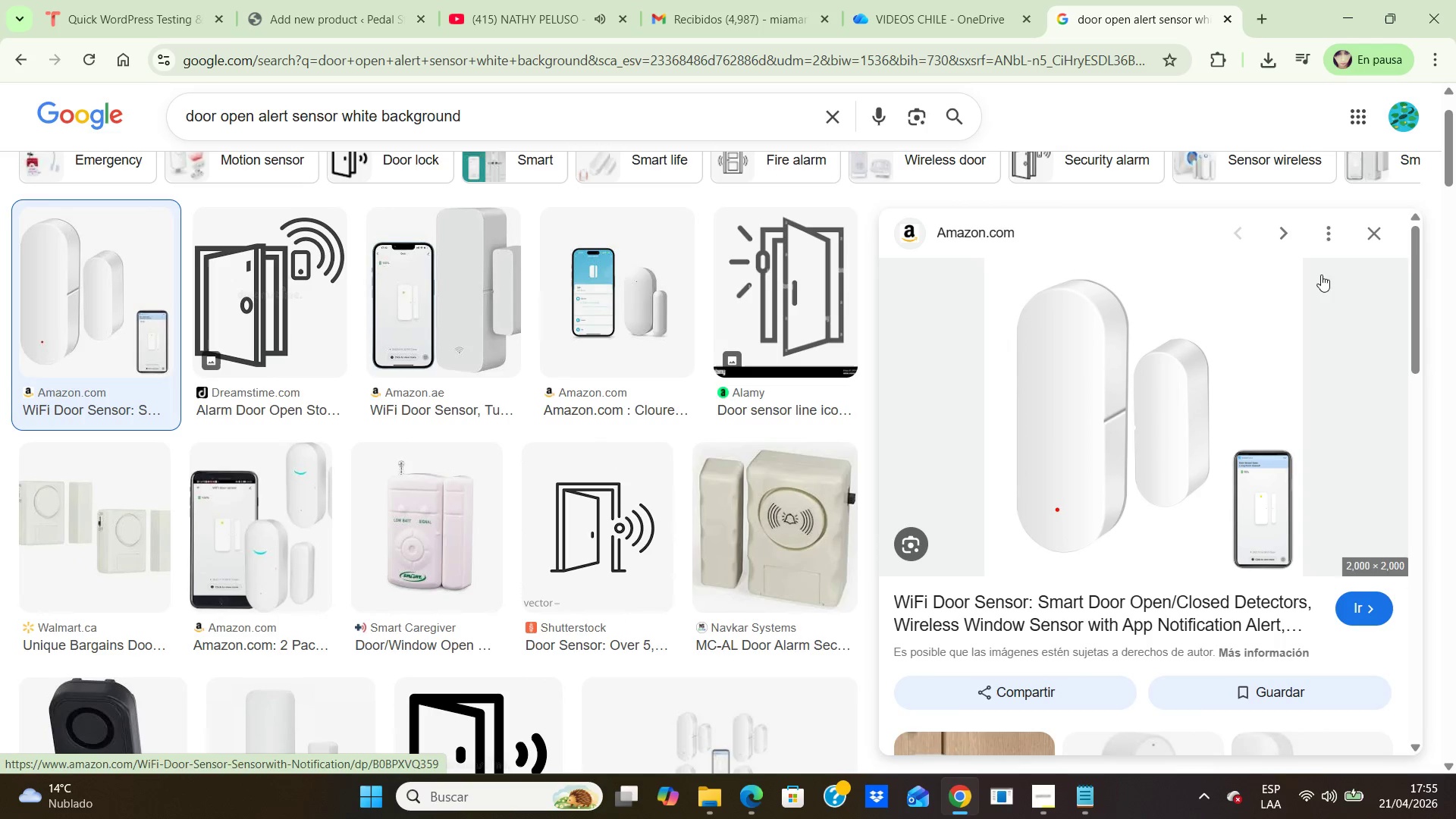 
left_click([1373, 228])
 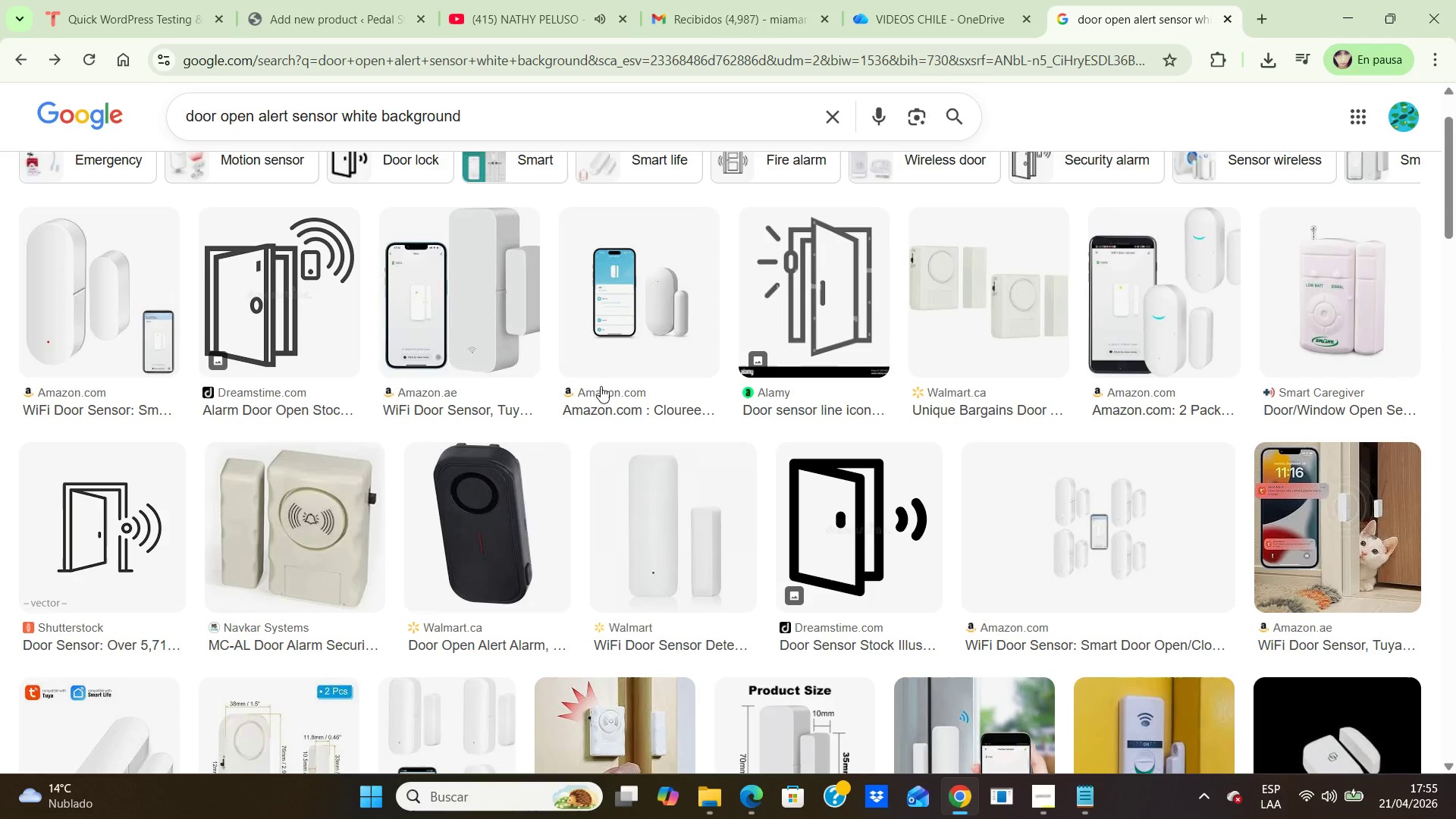 
left_click([472, 276])
 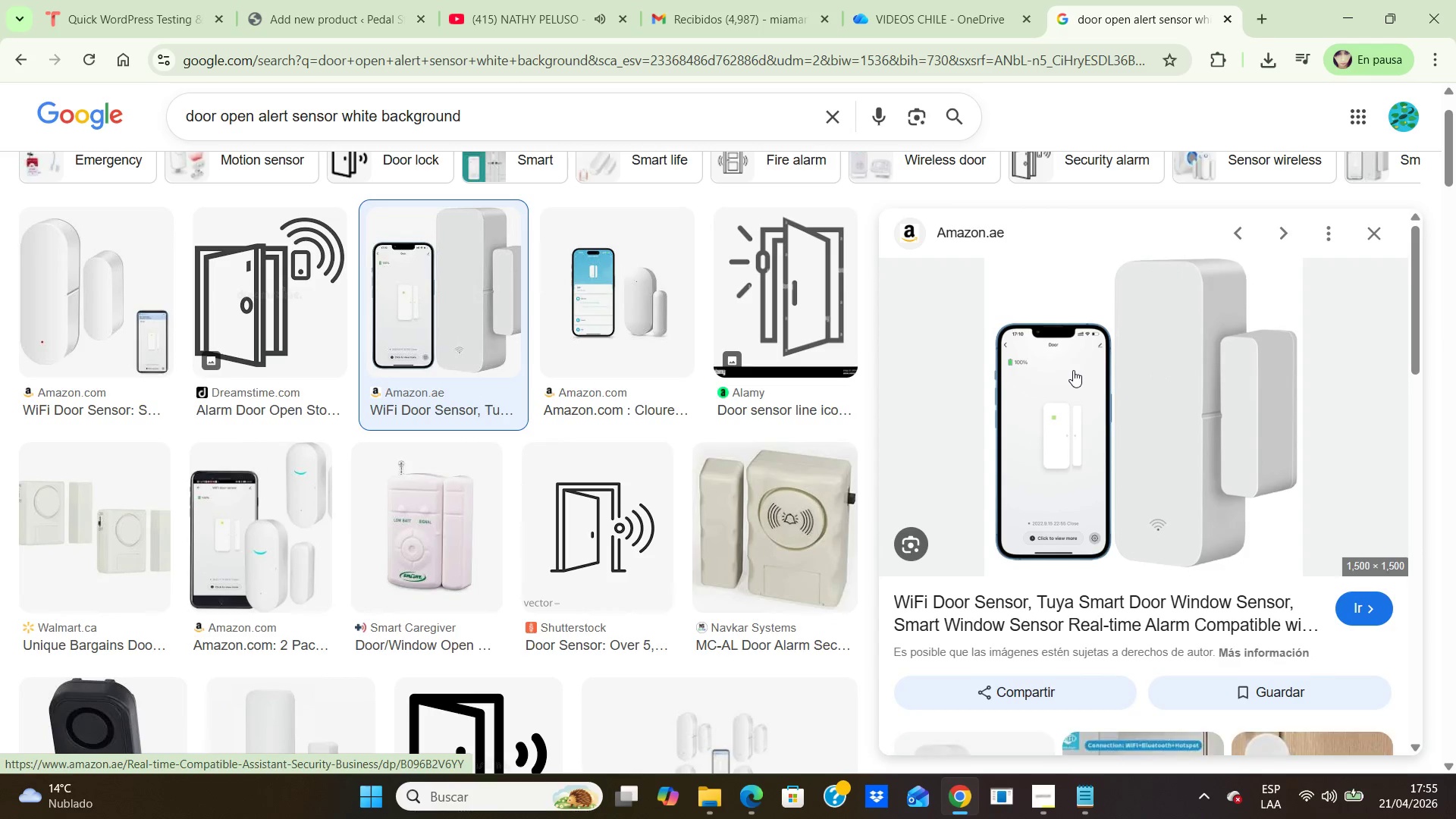 
right_click([1078, 361])
 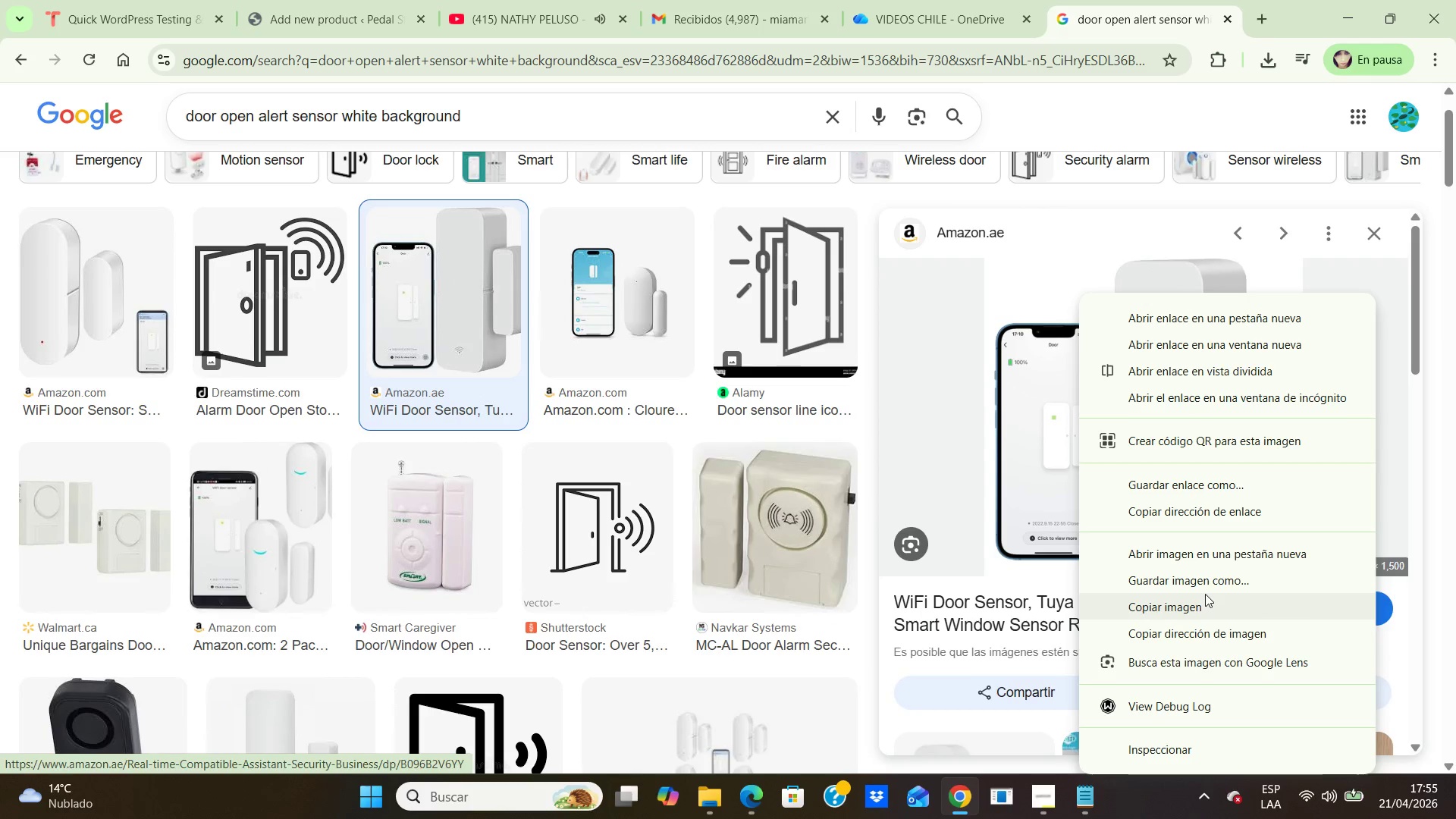 
left_click([1205, 585])
 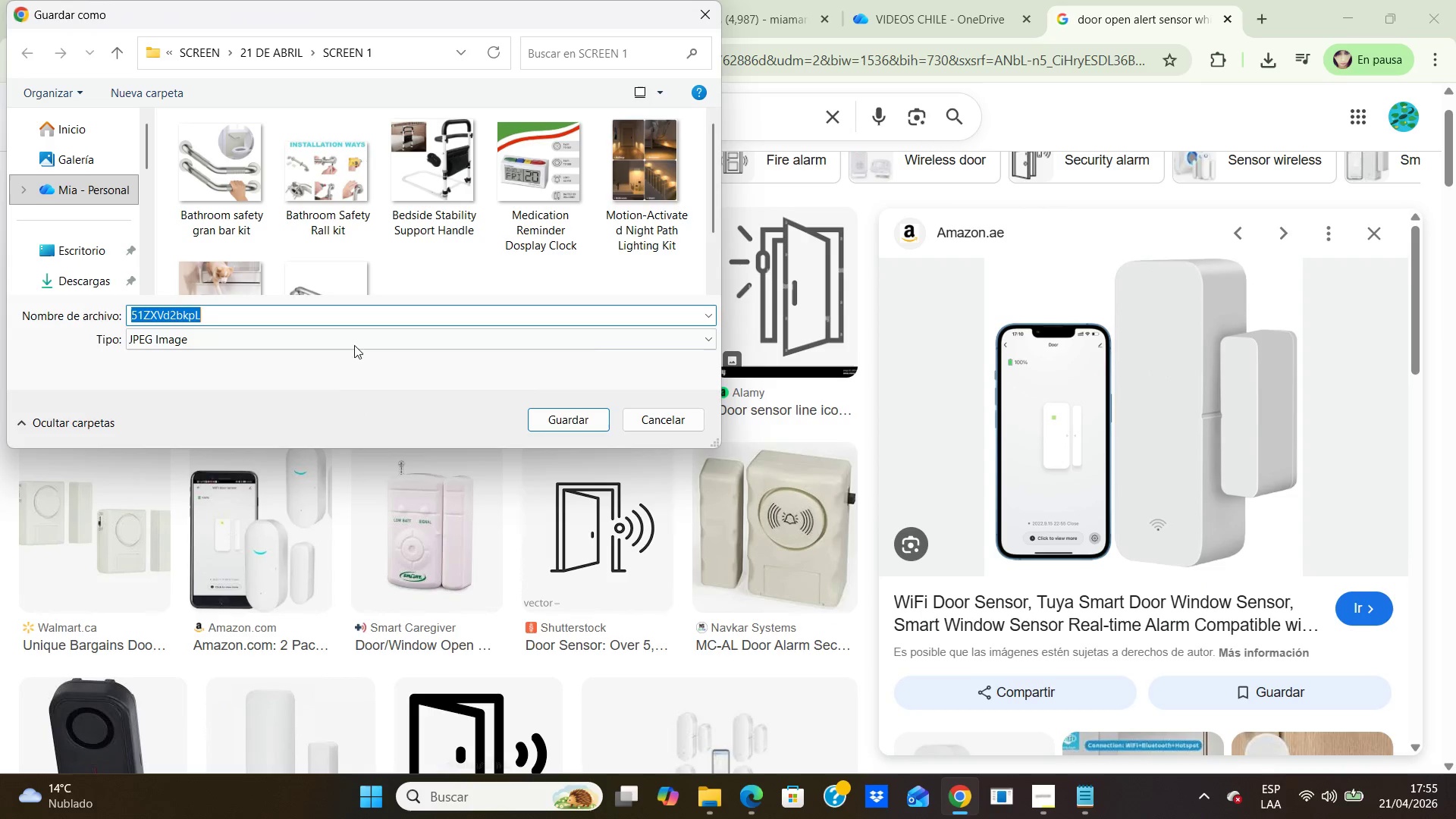 
type(Door open alert sensor)
 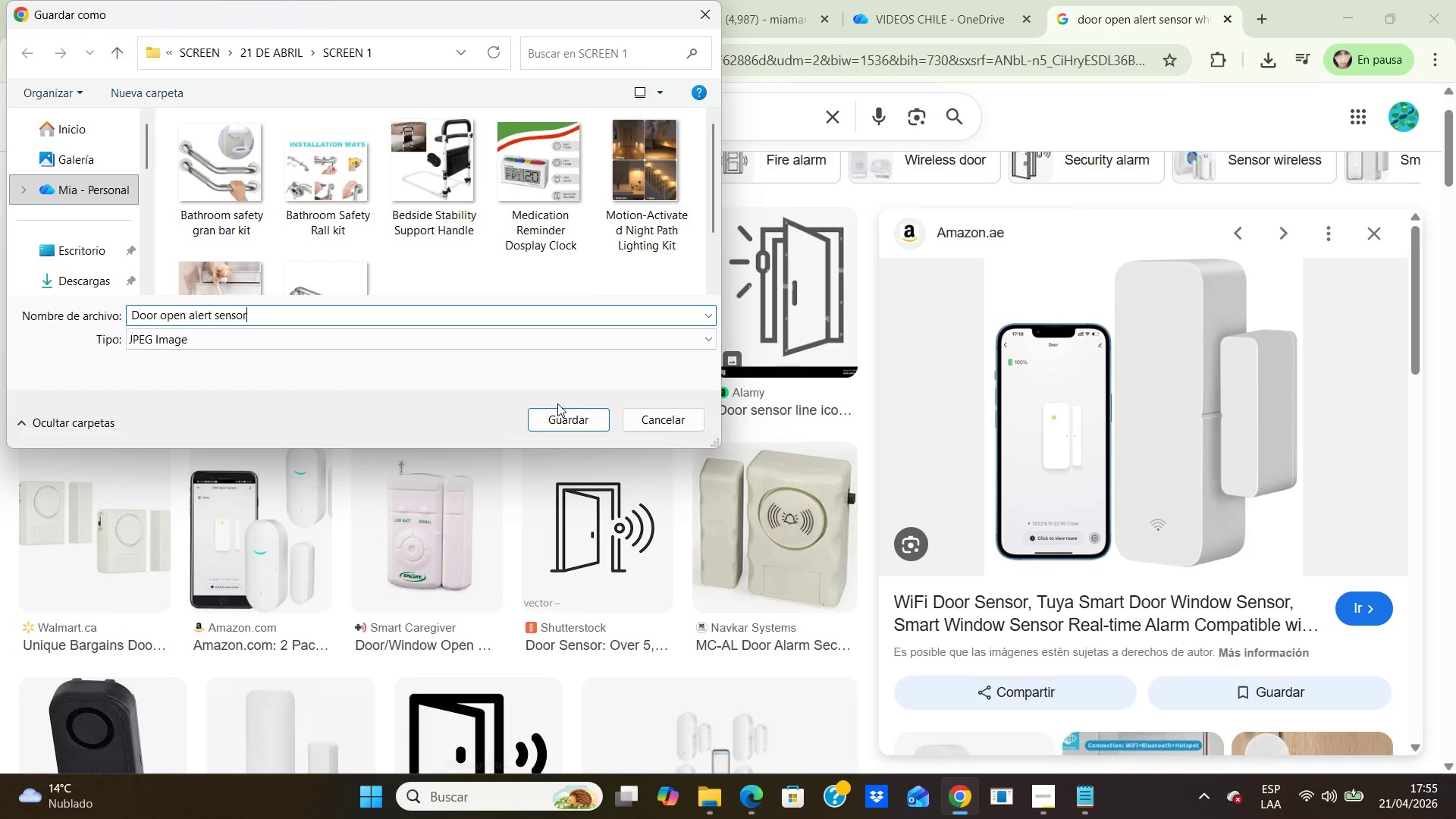 
left_click([557, 412])
 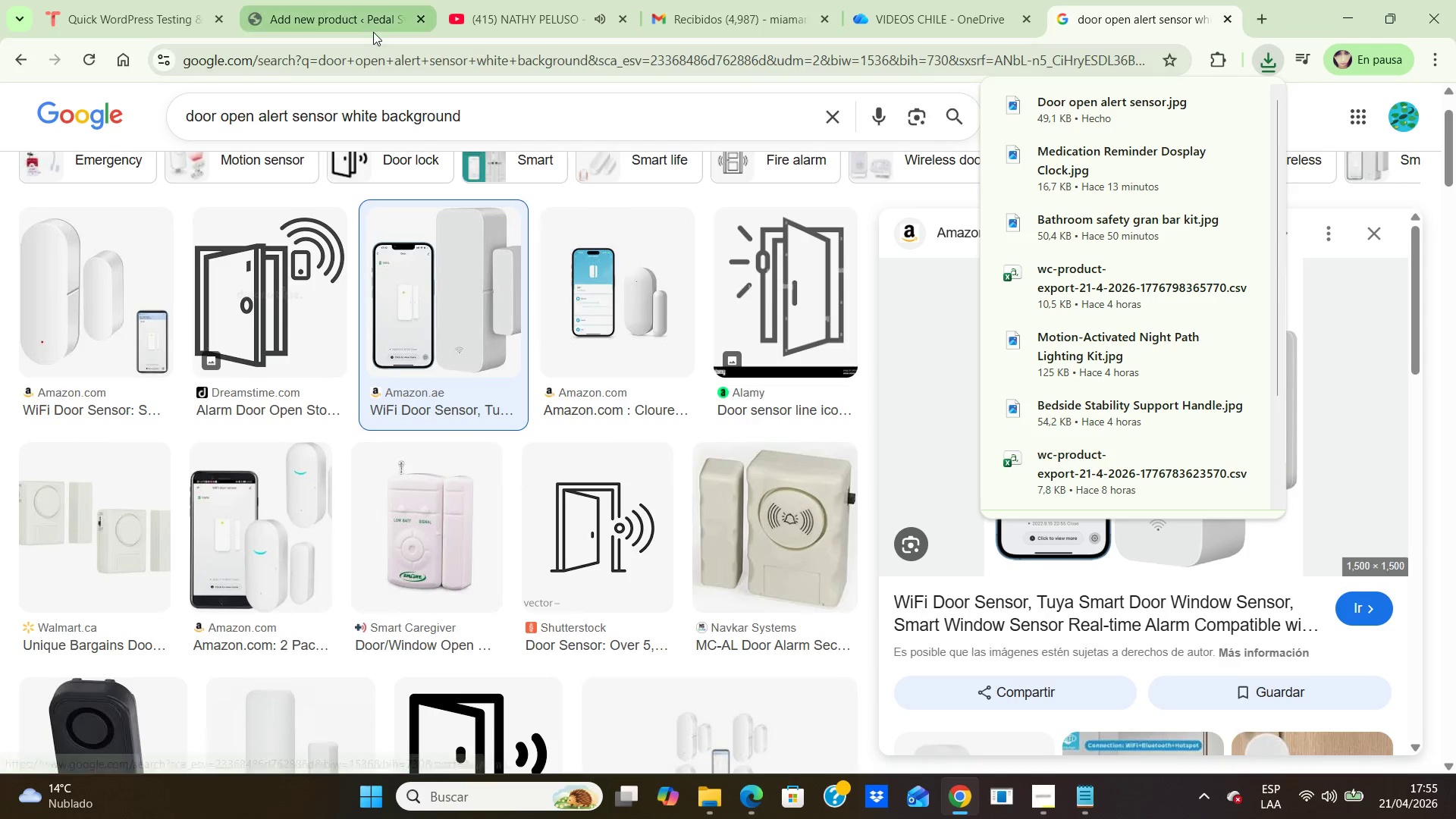 
left_click([380, 14])
 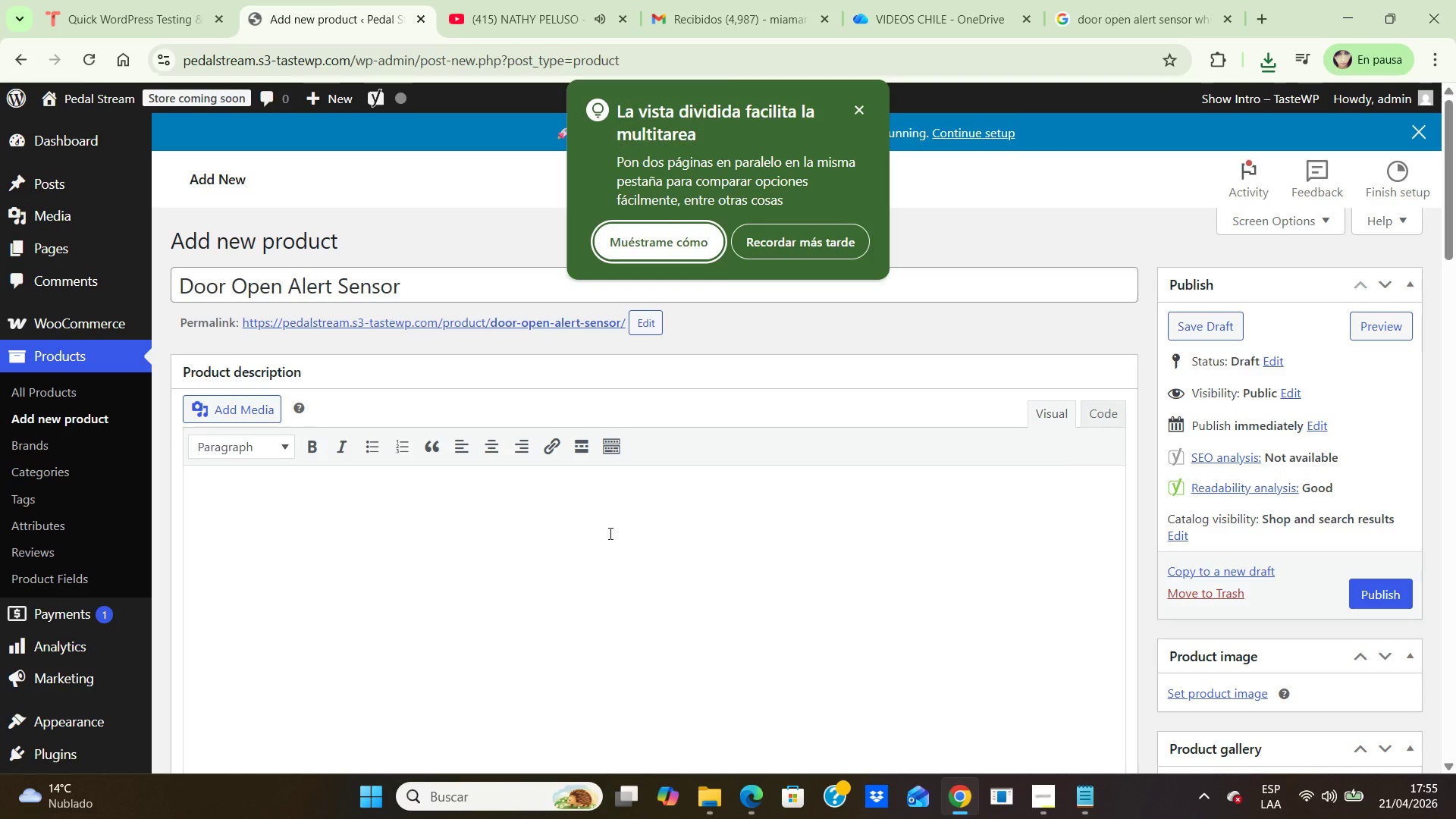 
left_click([615, 535])
 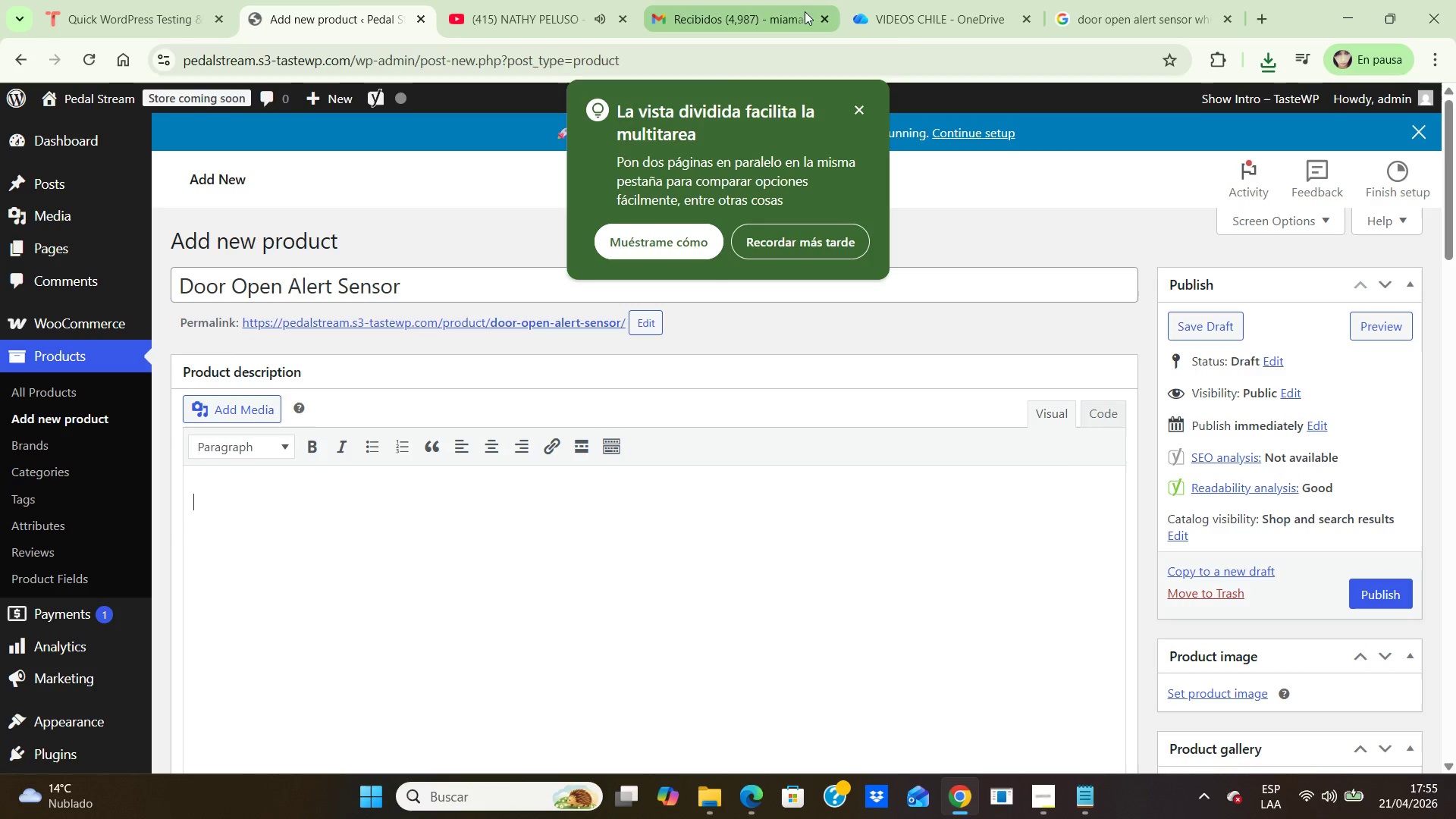 
left_click([862, 115])
 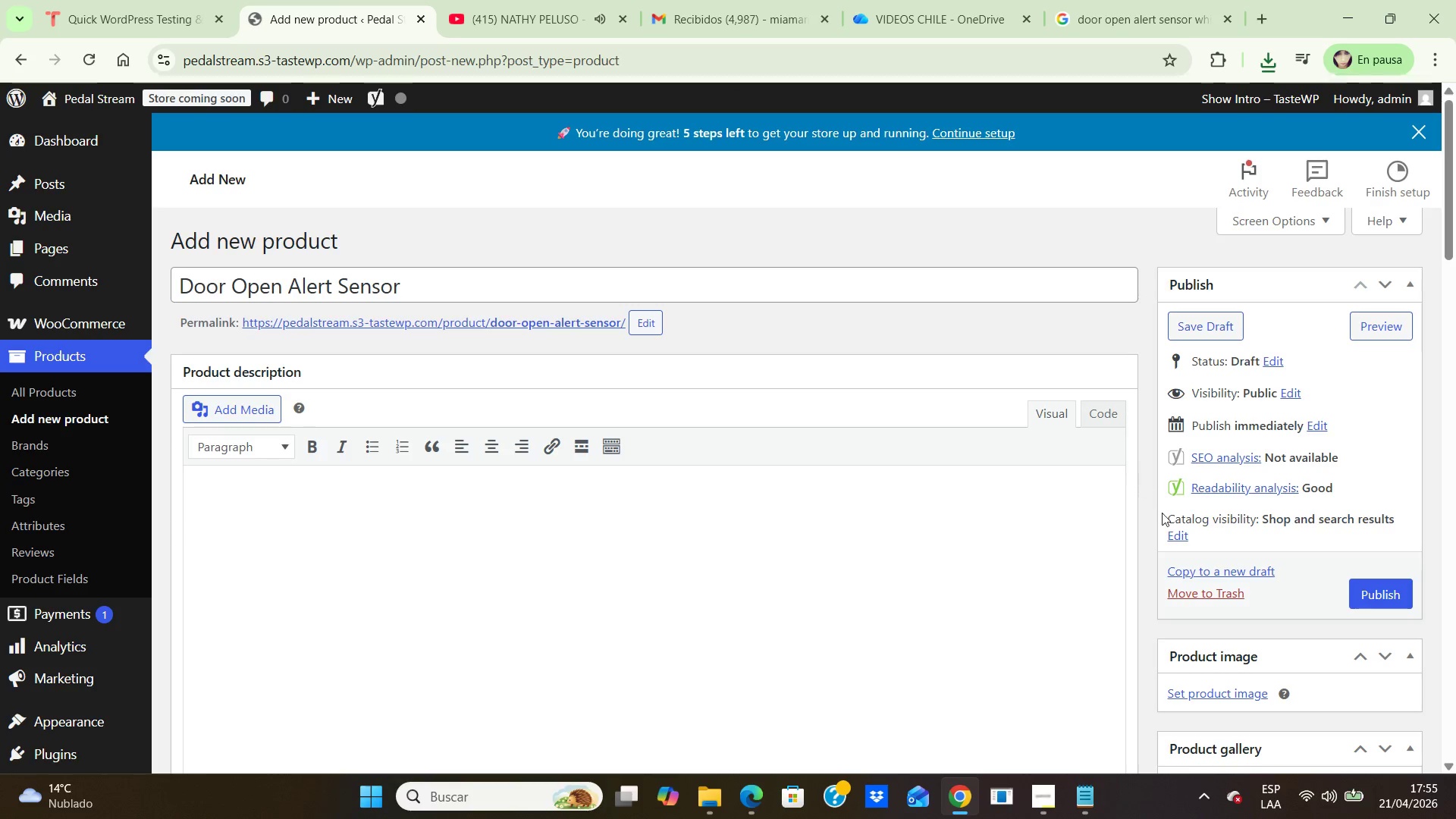 
scroll: coordinate [1159, 529], scroll_direction: down, amount: 3.0
 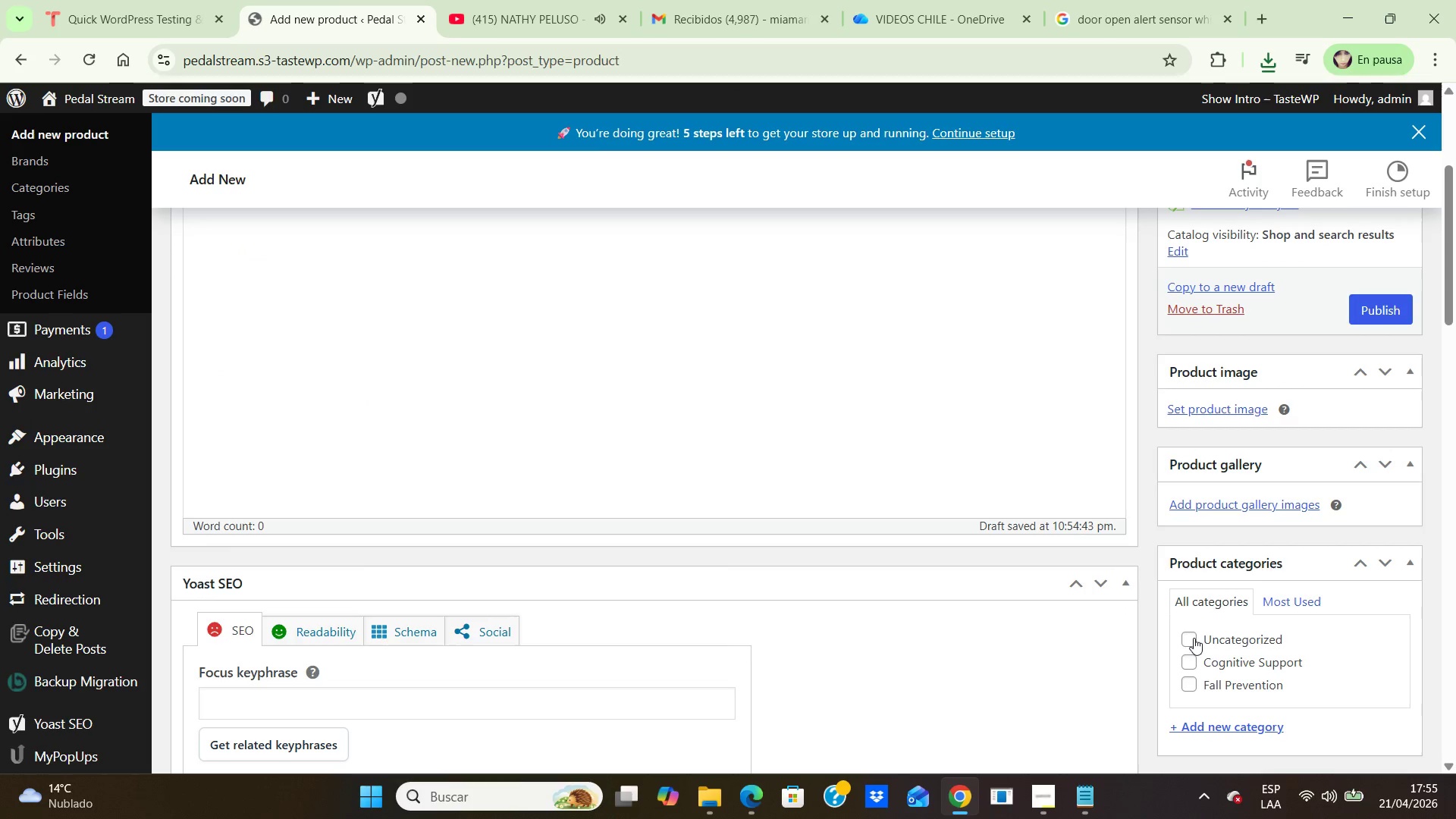 
left_click([1184, 659])
 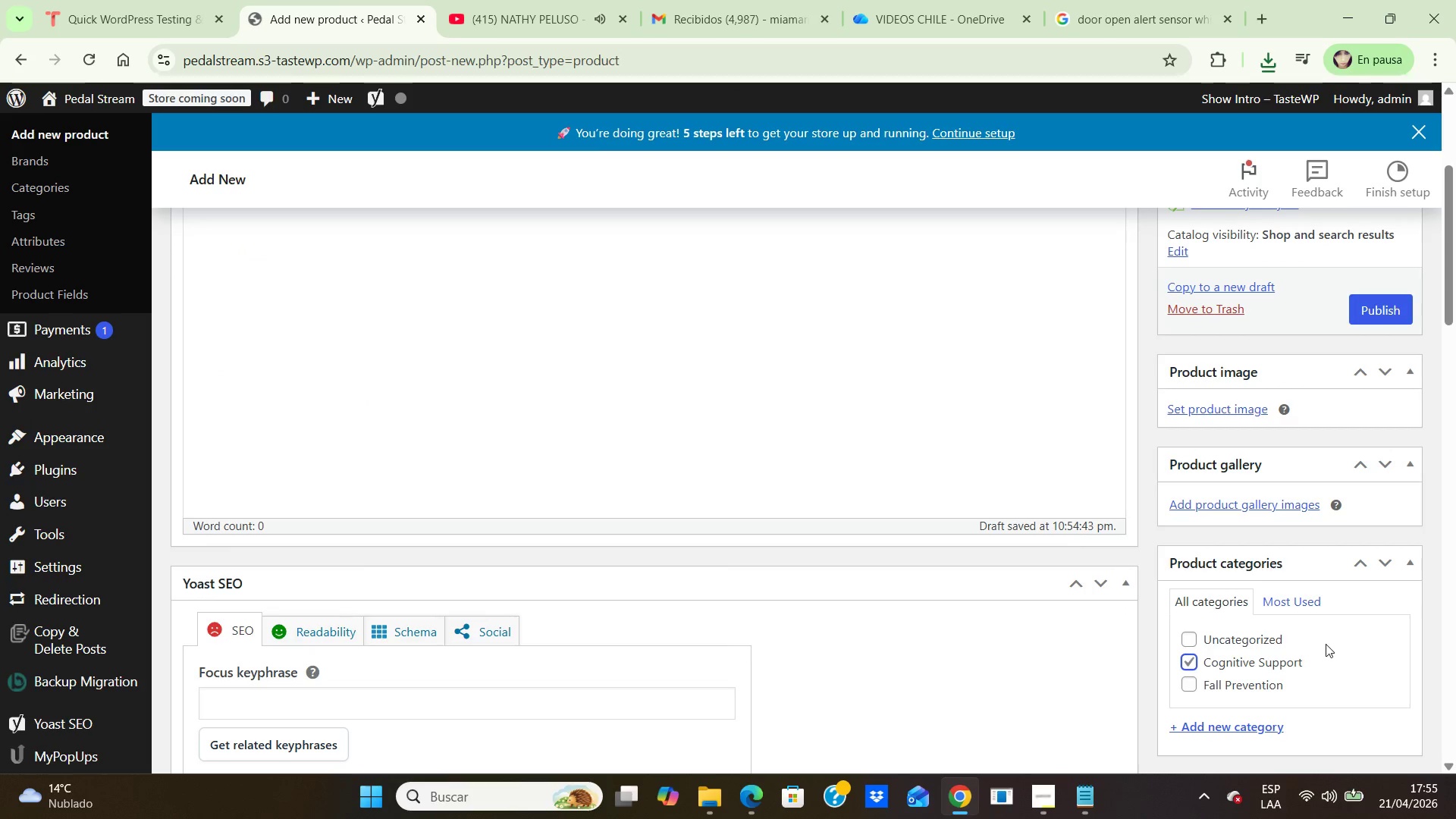 
scroll: coordinate [1337, 644], scroll_direction: down, amount: 3.0
 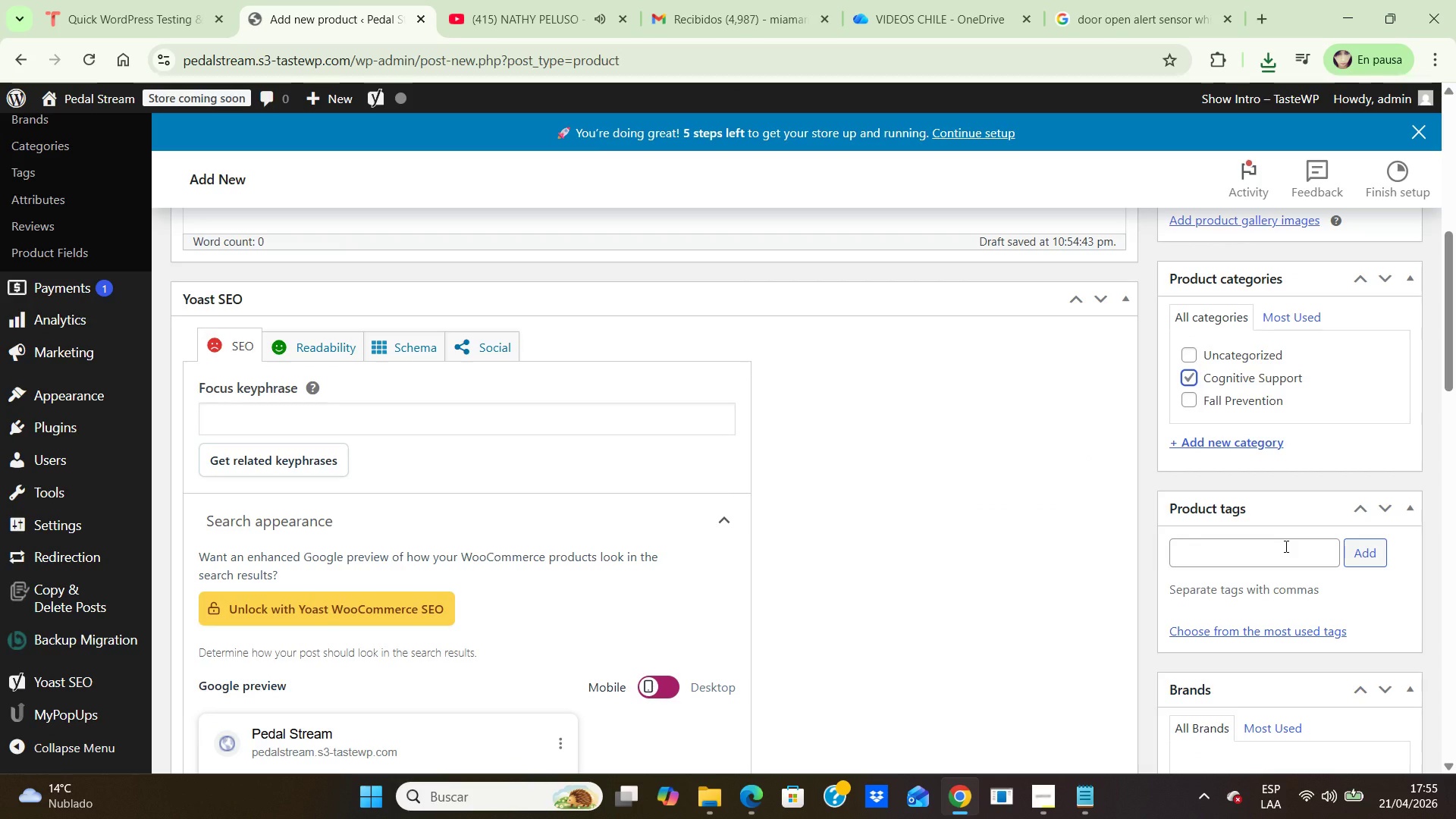 
left_click([1285, 546])
 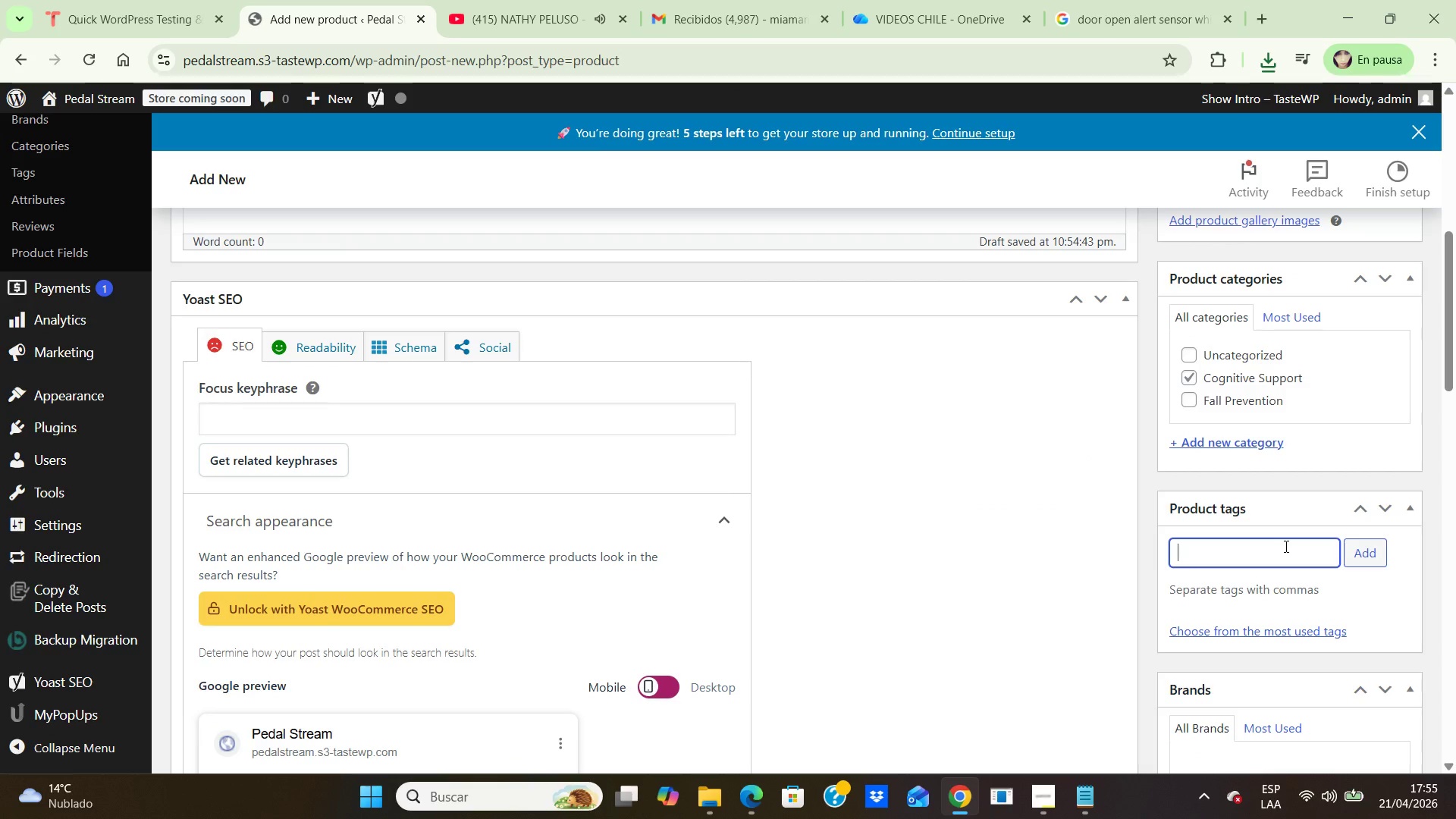 
type(se)
 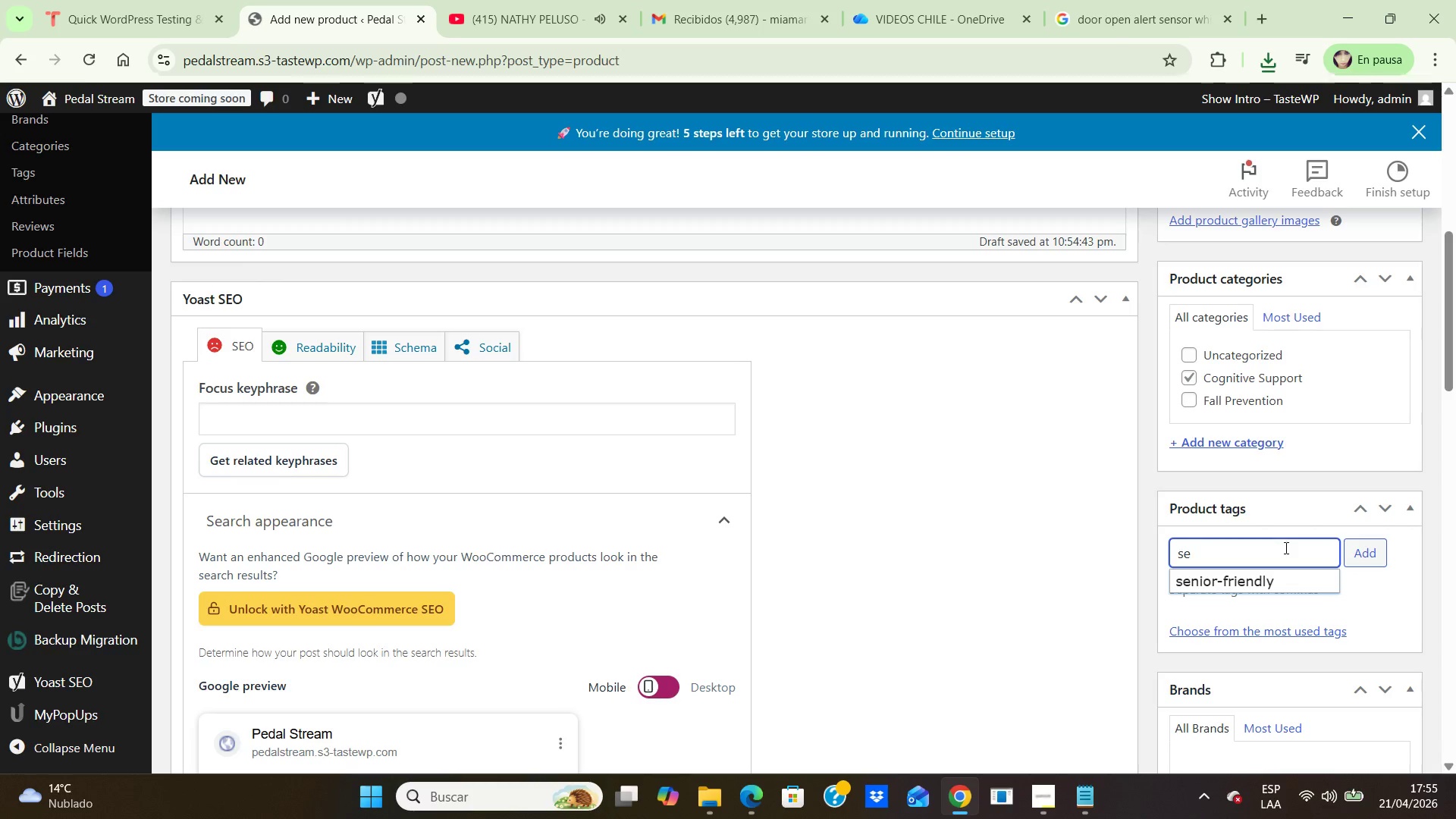 
left_click([1271, 586])
 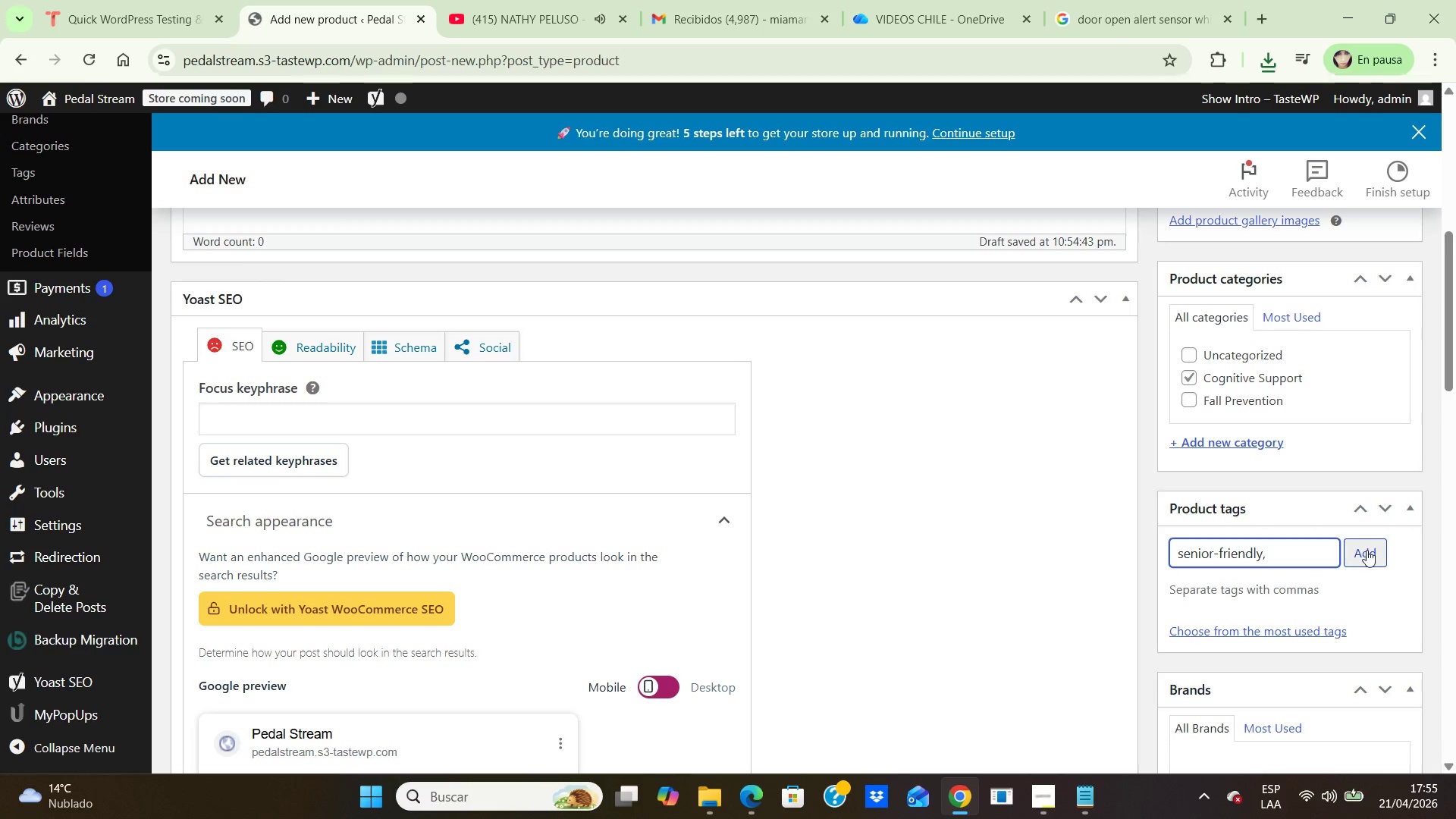 
left_click([1367, 550])
 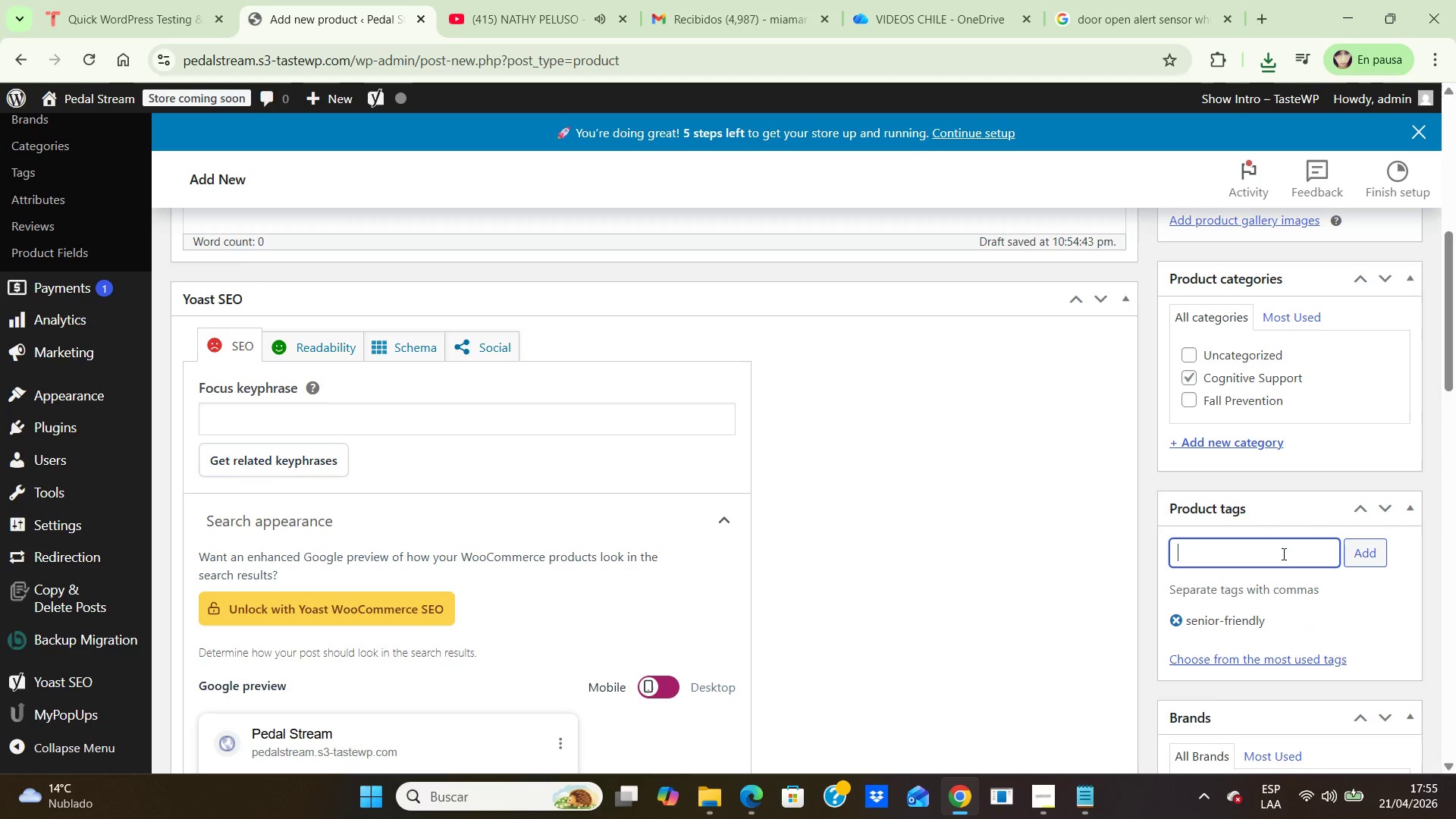 
left_click([1282, 554])
 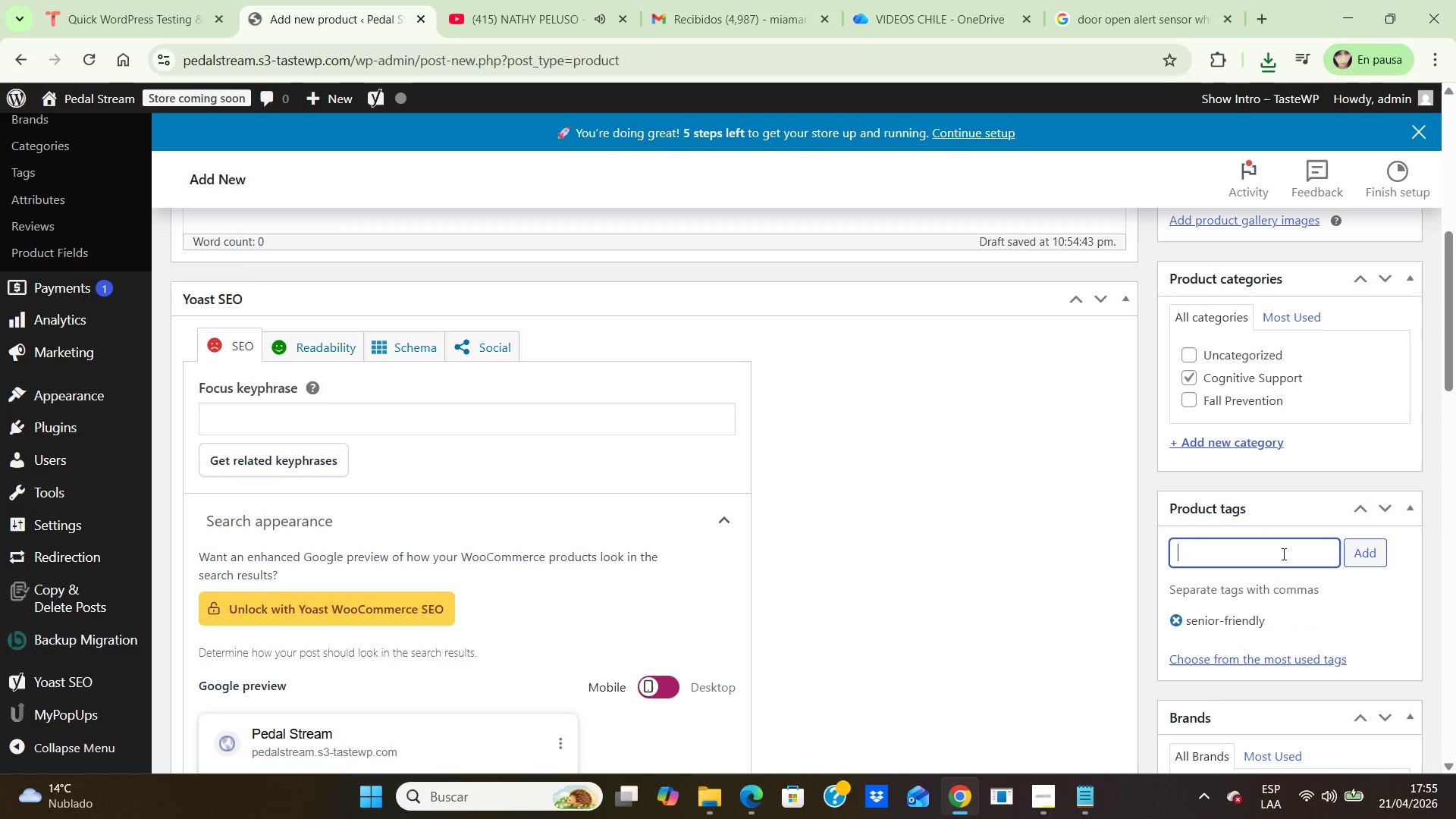 
type(ag)
 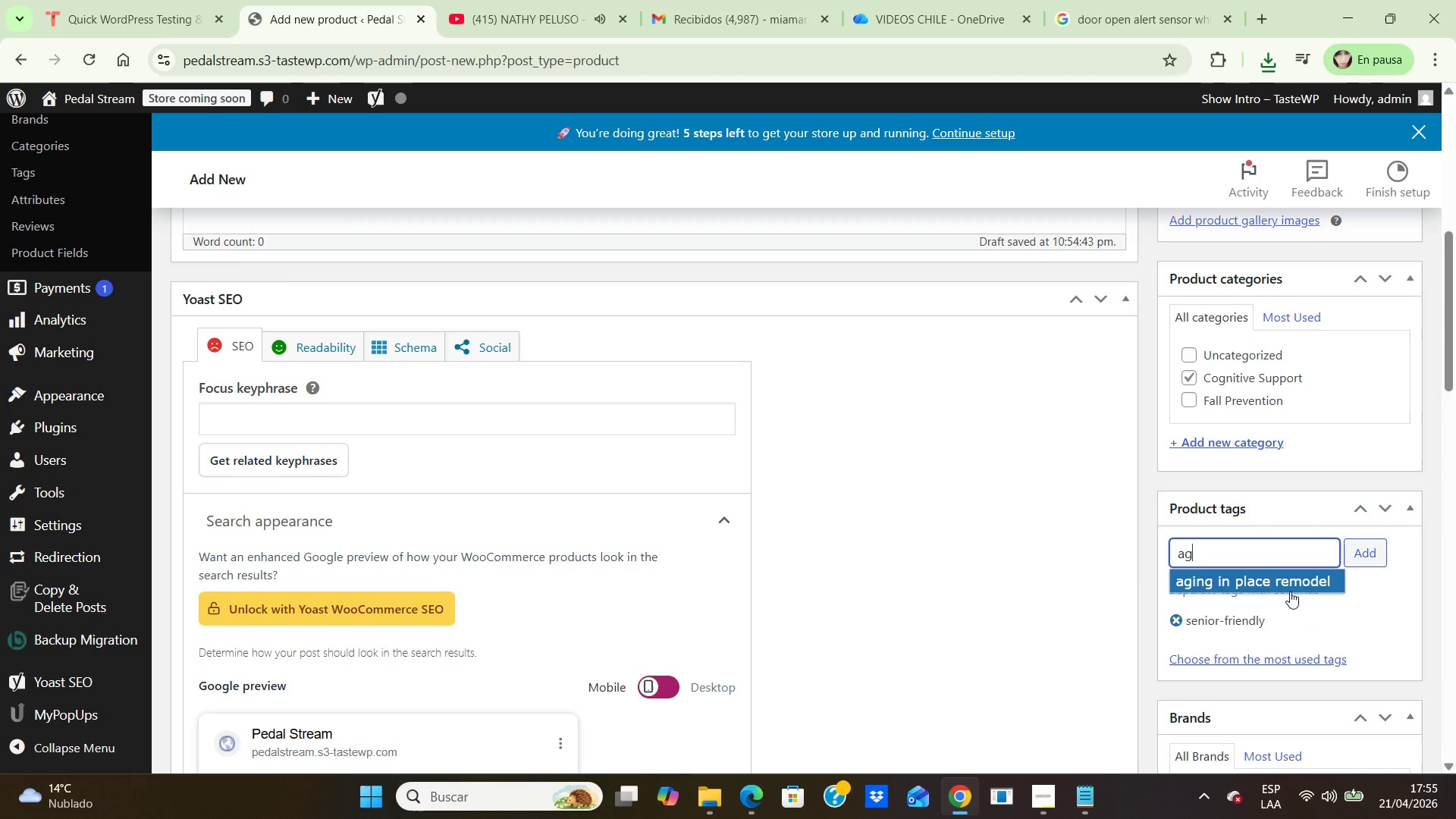 
left_click([1290, 592])
 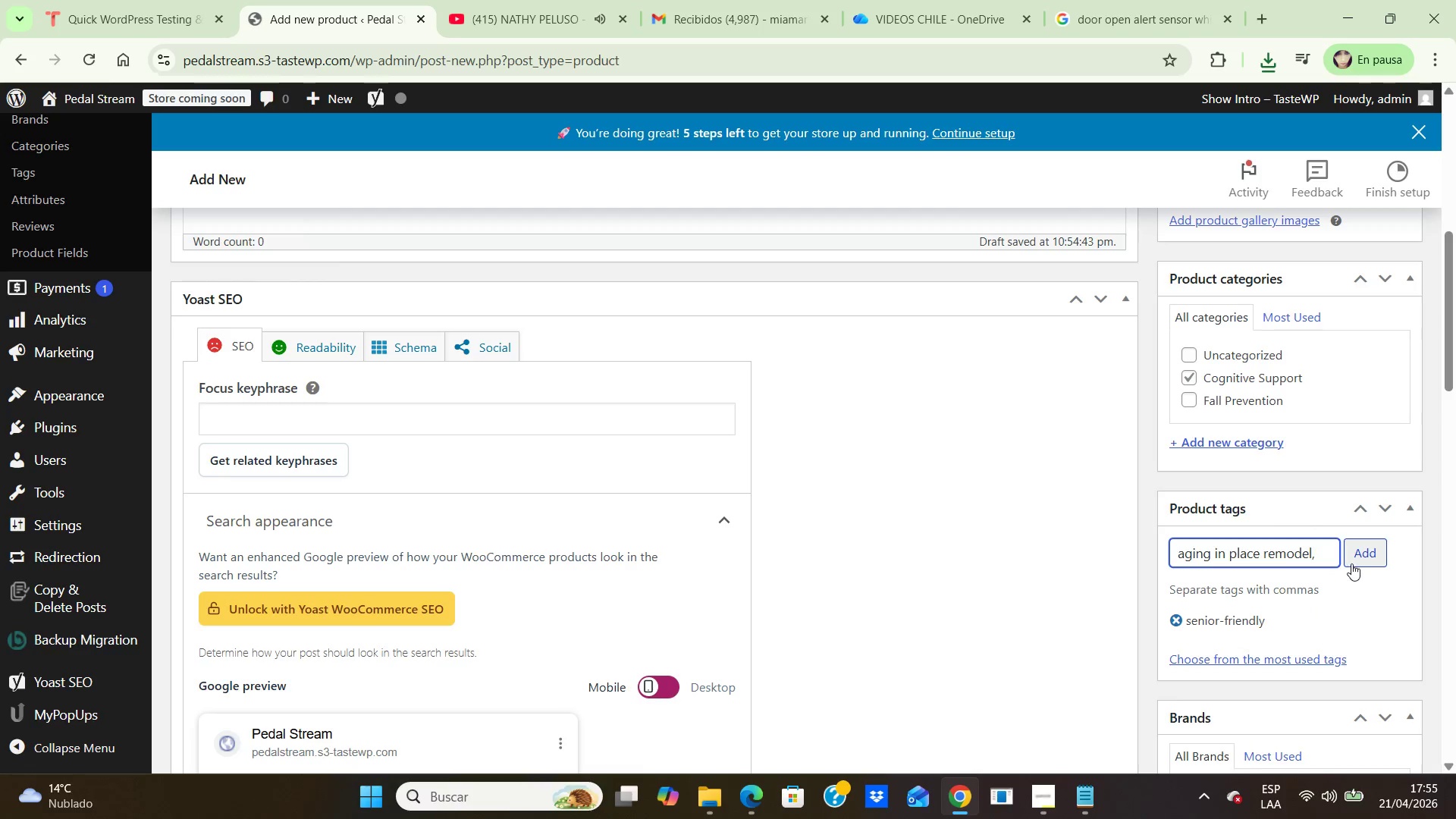 
left_click([1360, 560])
 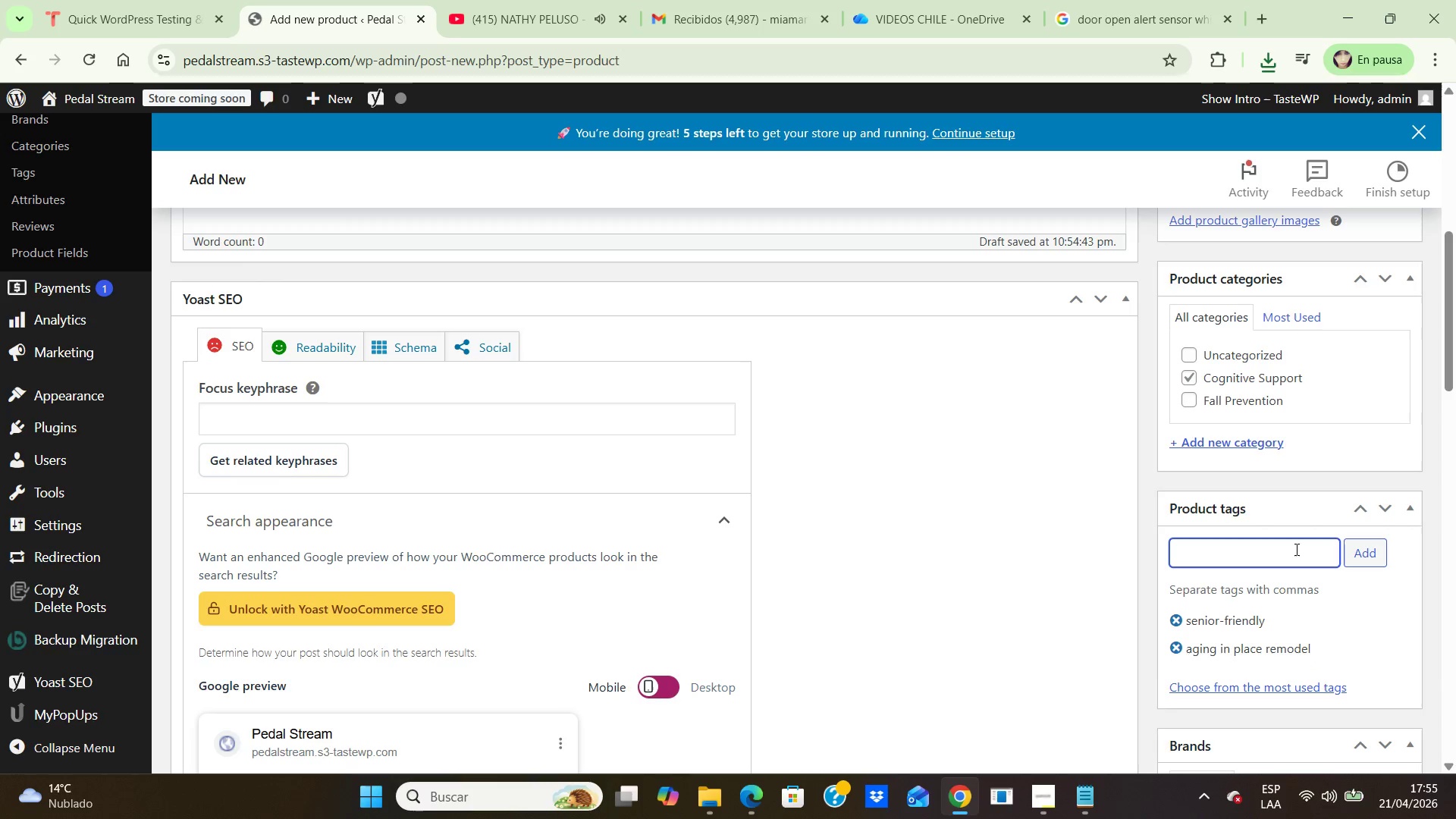 
left_click([1295, 549])
 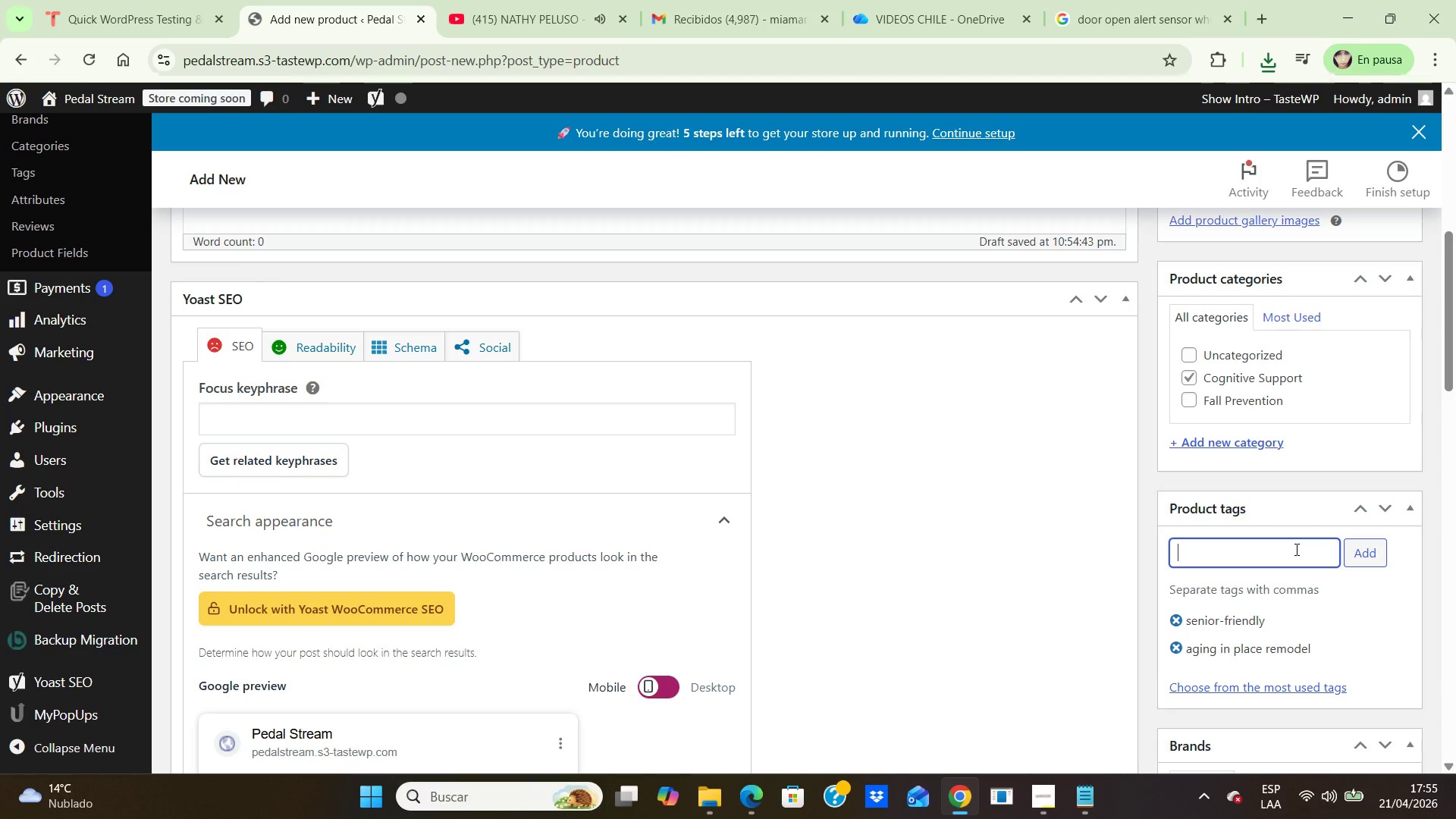 
type(door alert)
 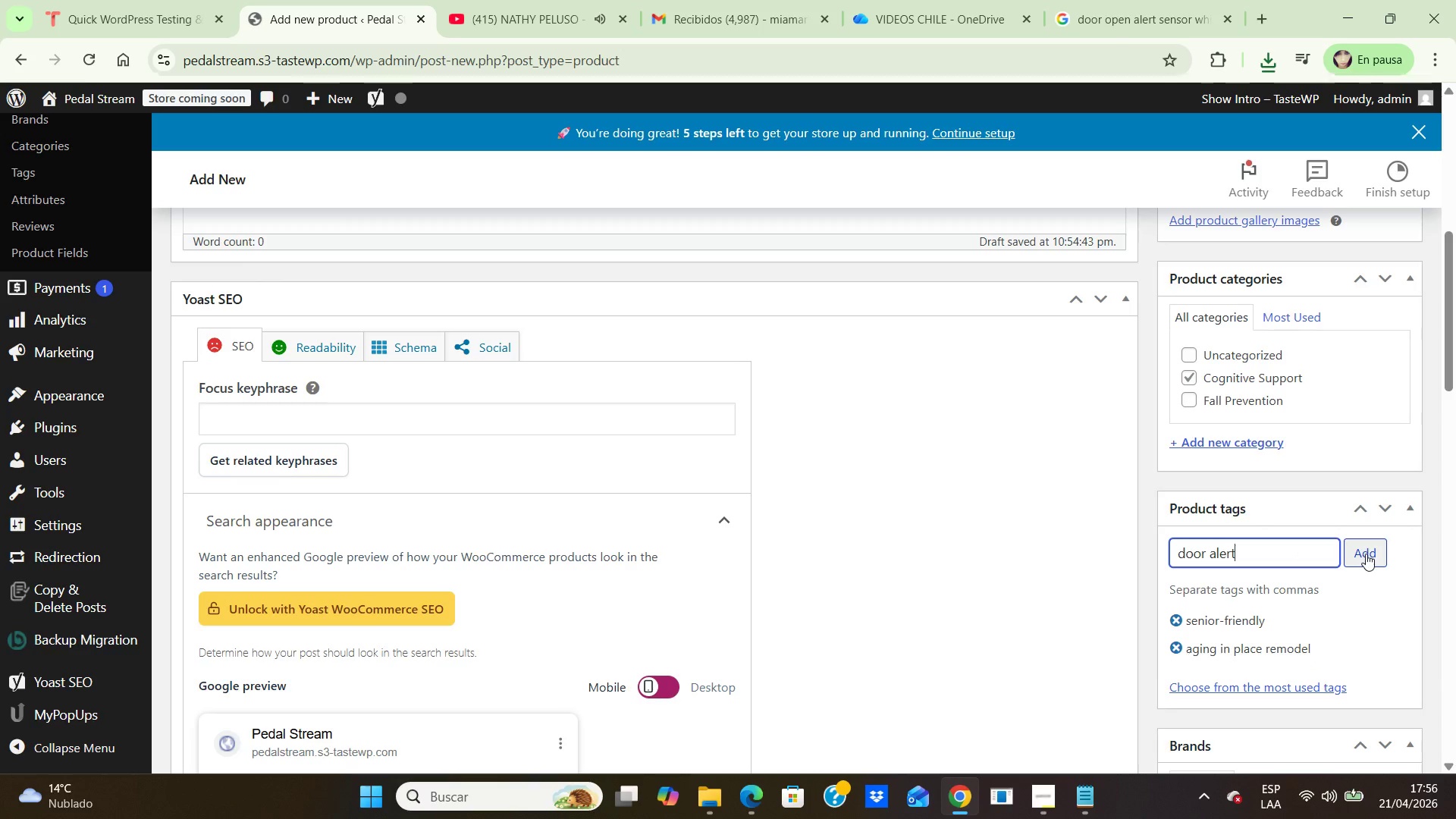 
left_click([1366, 554])
 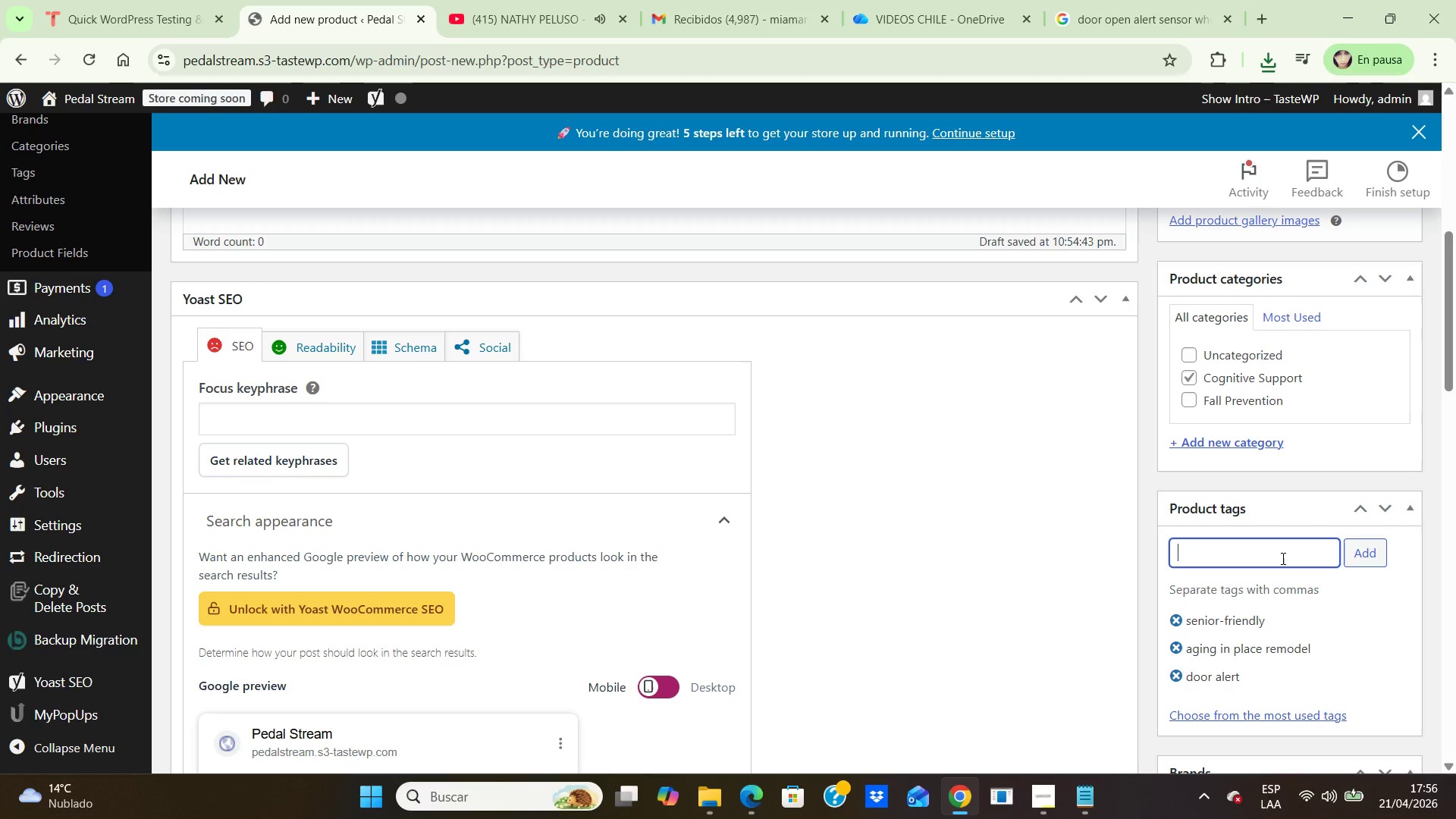 
left_click([1282, 558])
 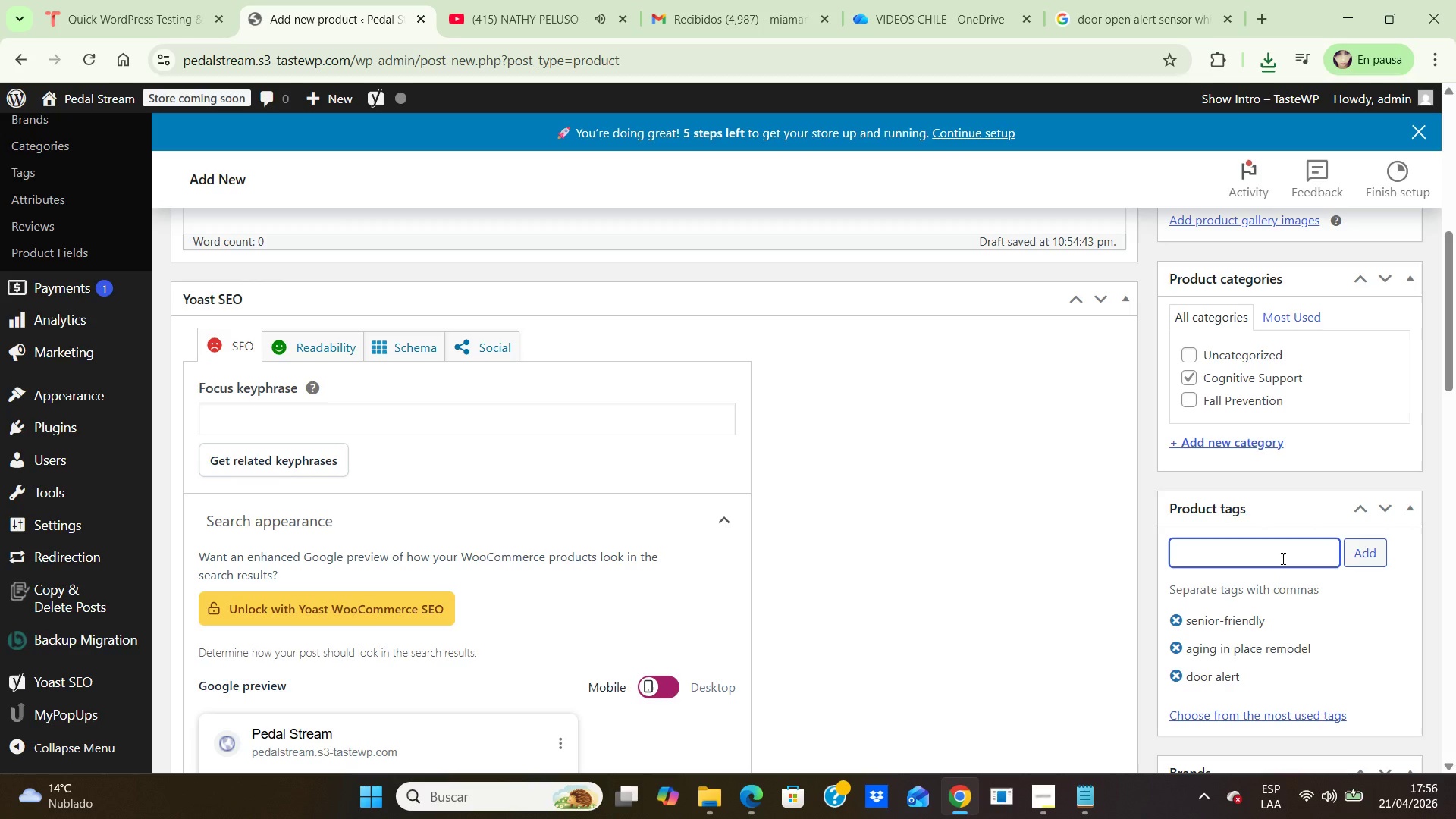 
type(cognitive )
 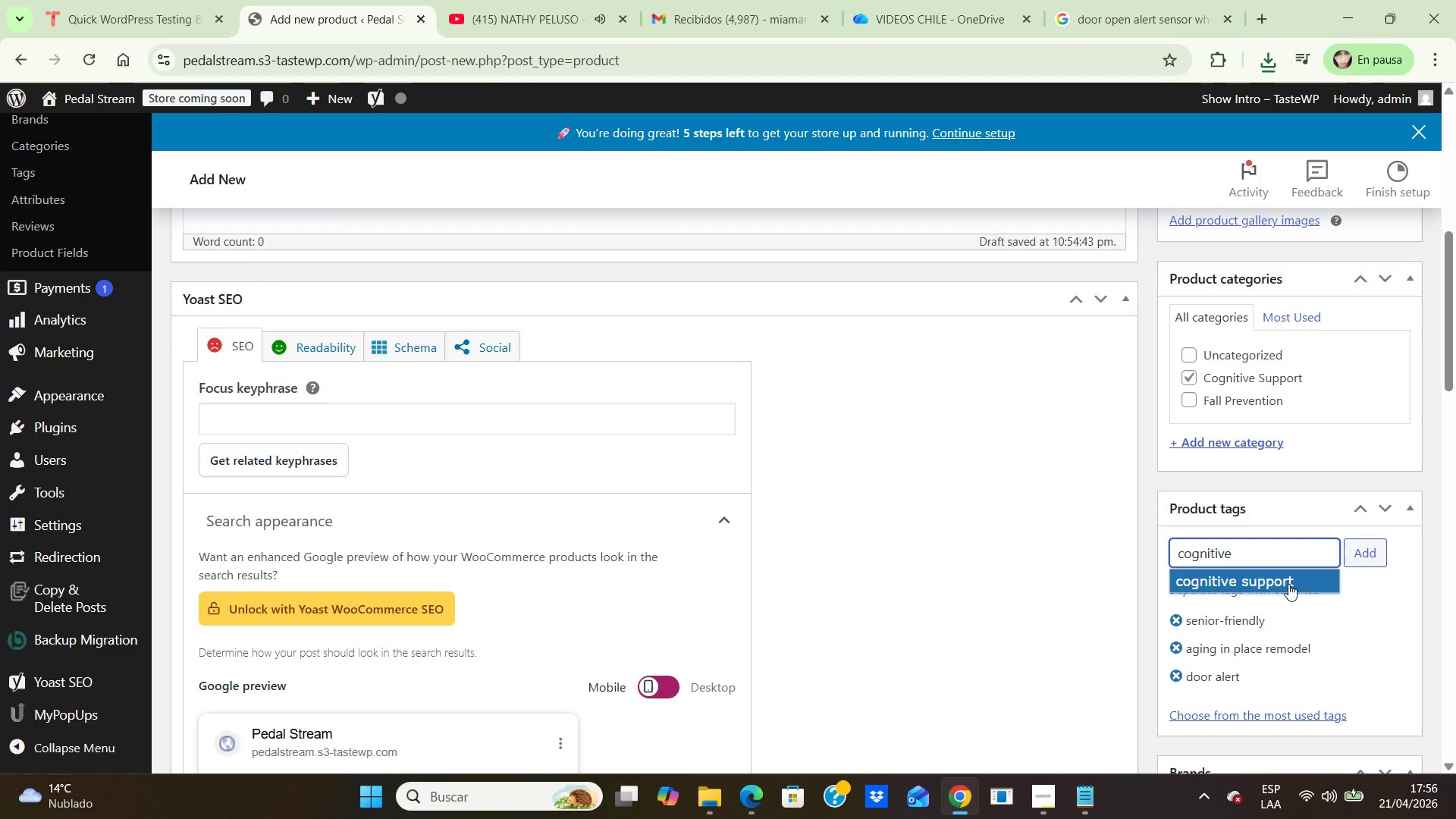 
left_click([1289, 585])
 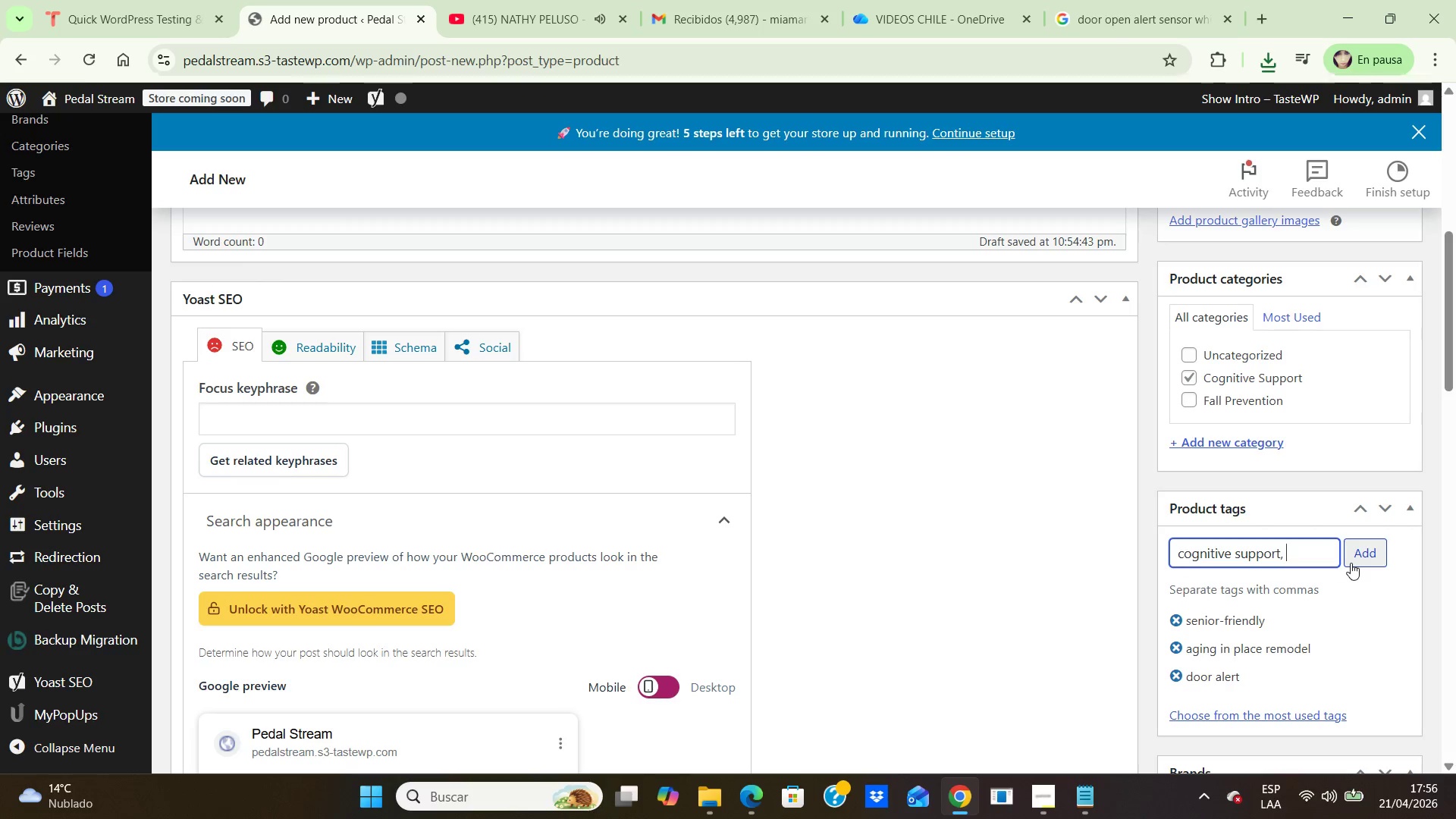 
left_click([1351, 563])
 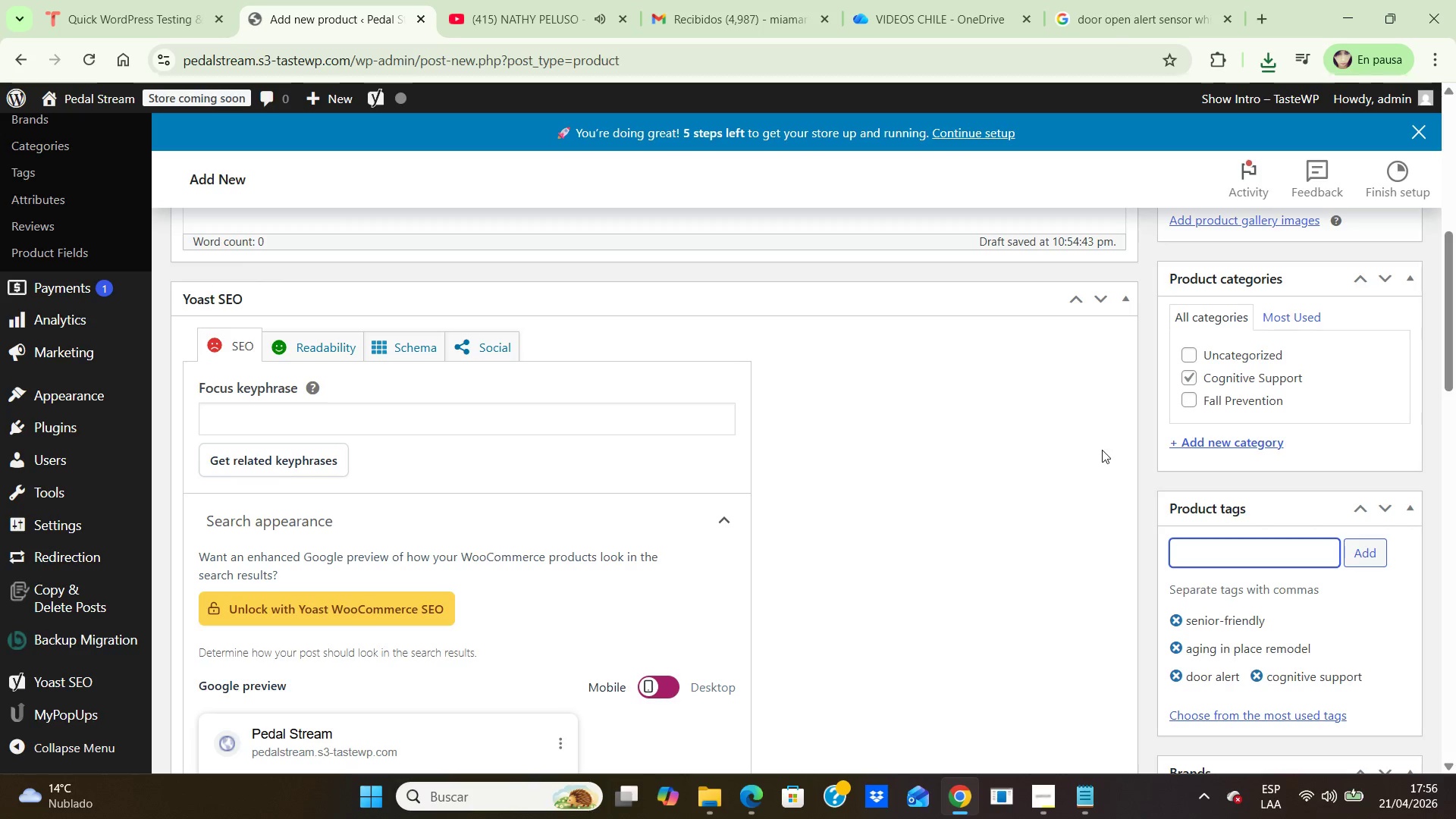 
wait(5.56)
 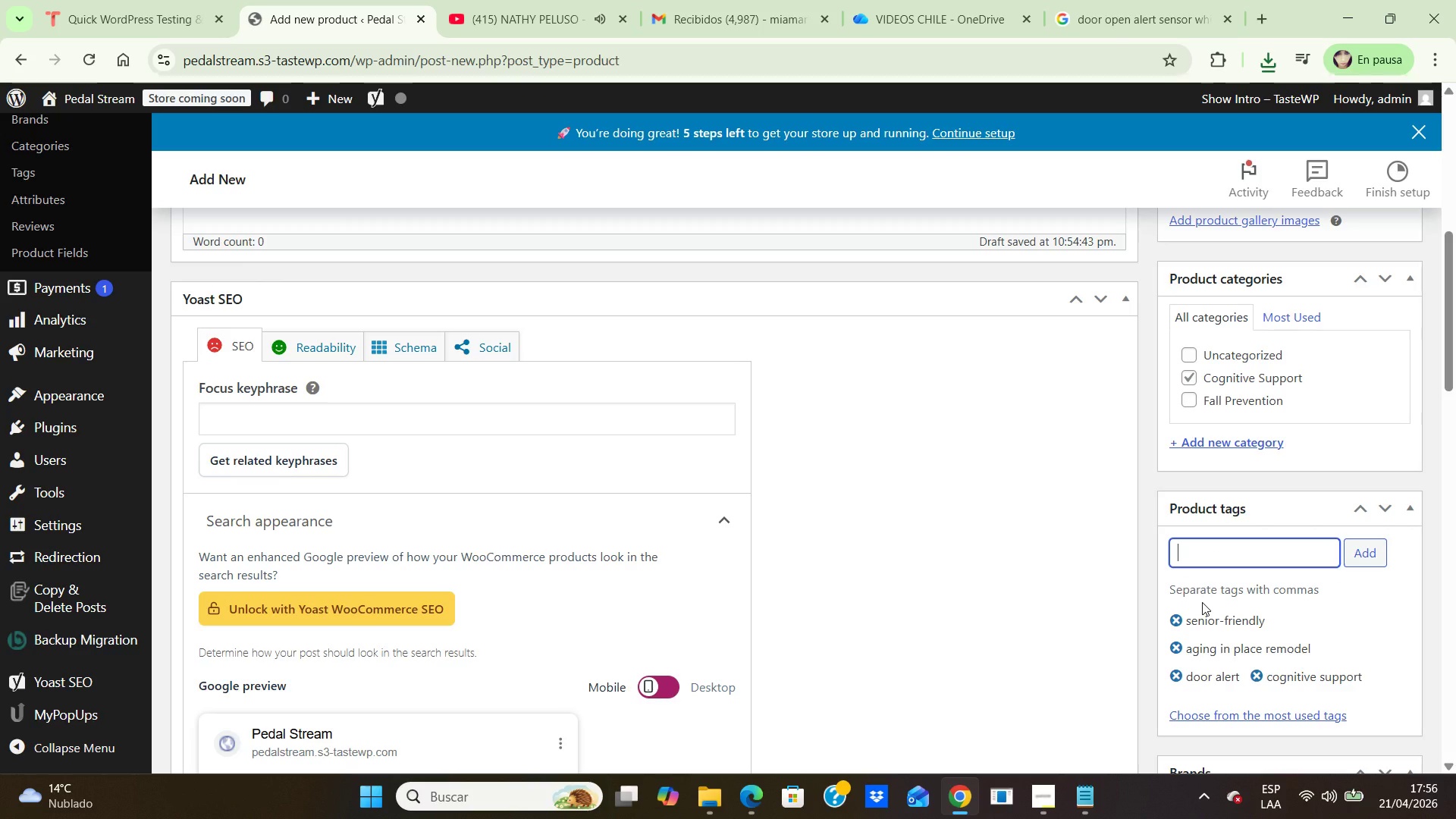 
scroll: coordinate [1067, 564], scroll_direction: up, amount: 8.0
 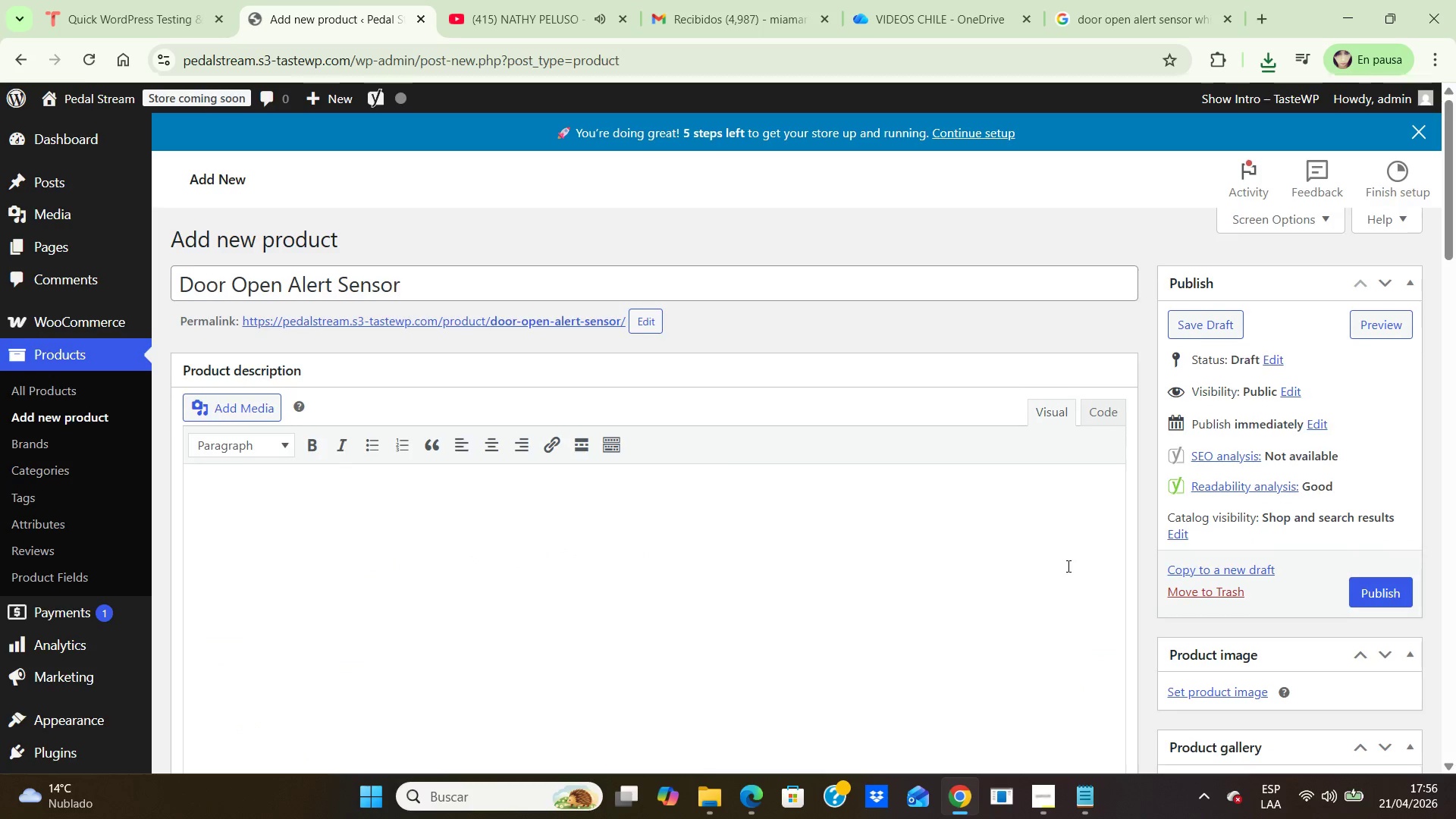 
scroll: coordinate [1067, 566], scroll_direction: down, amount: 3.0
 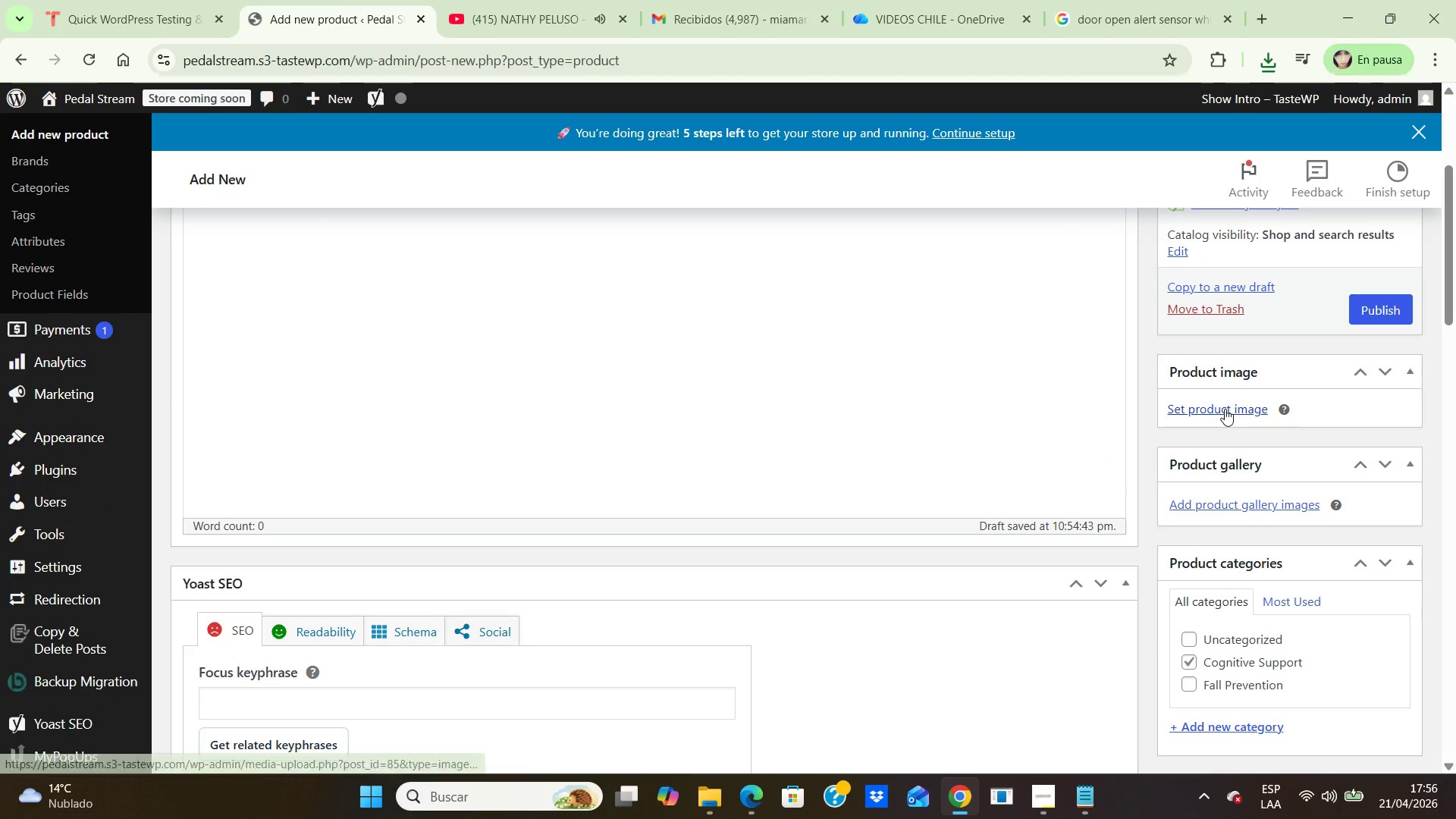 
left_click([1225, 408])
 